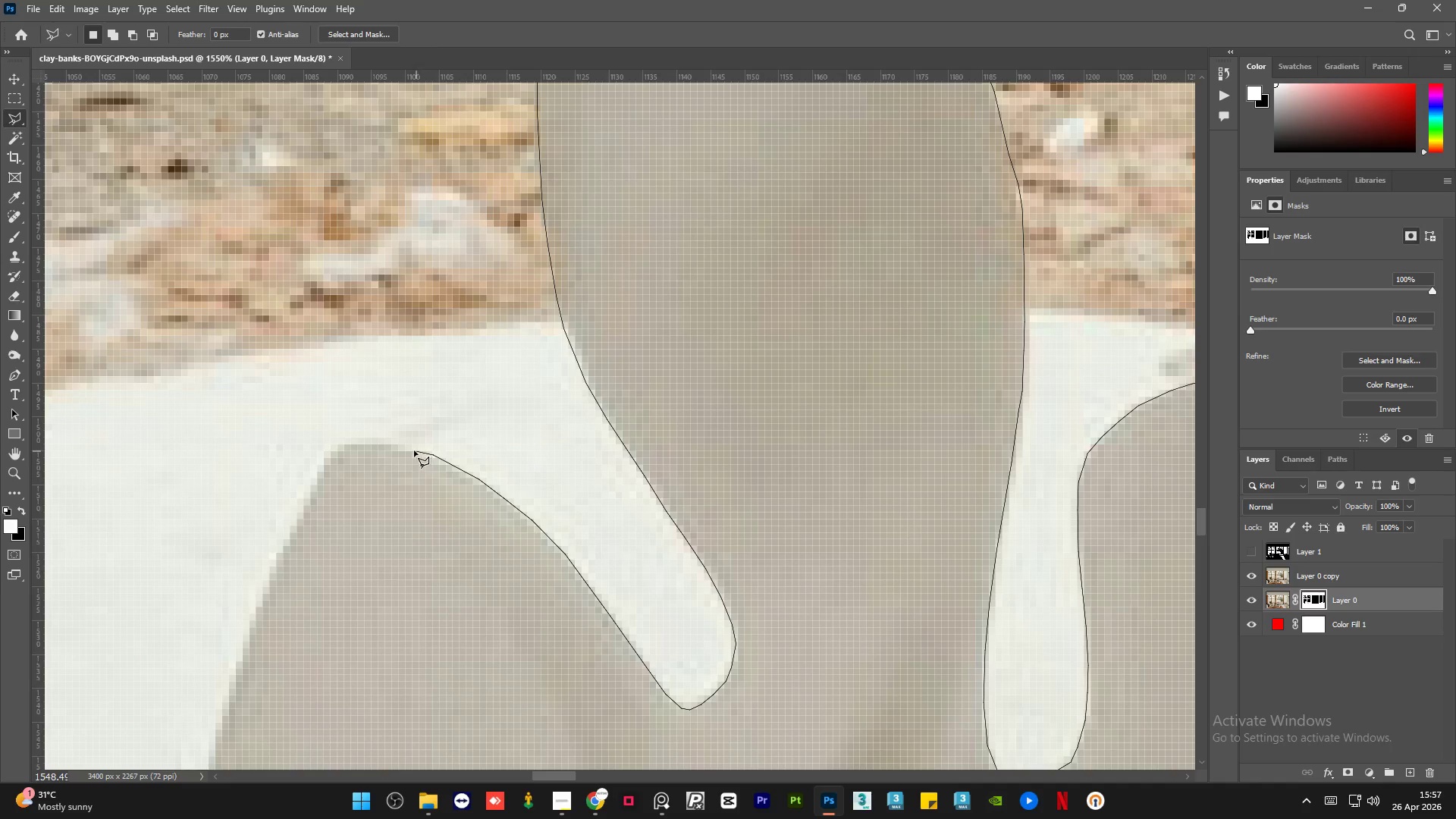 
left_click([403, 447])
 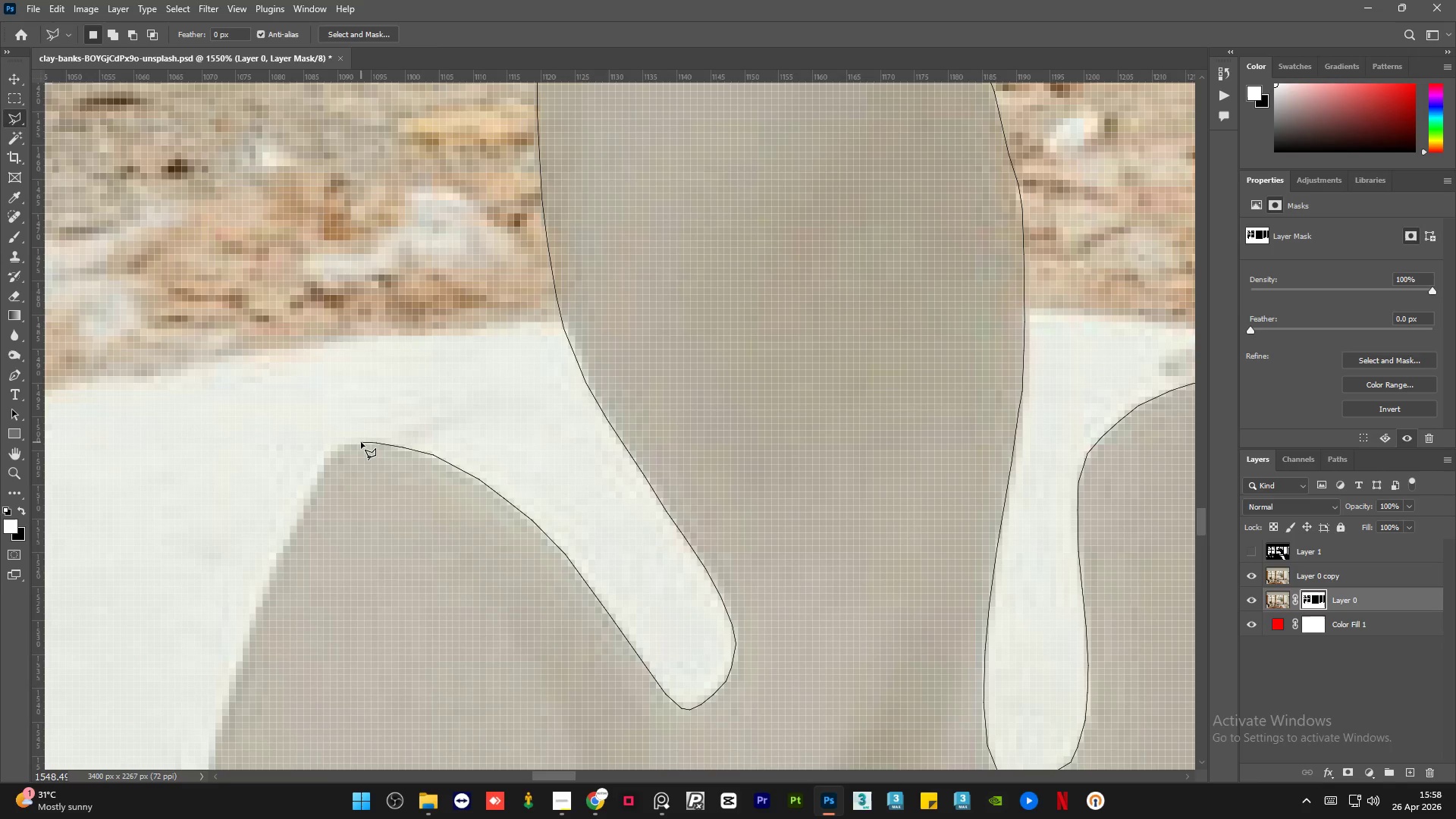 
left_click([349, 442])
 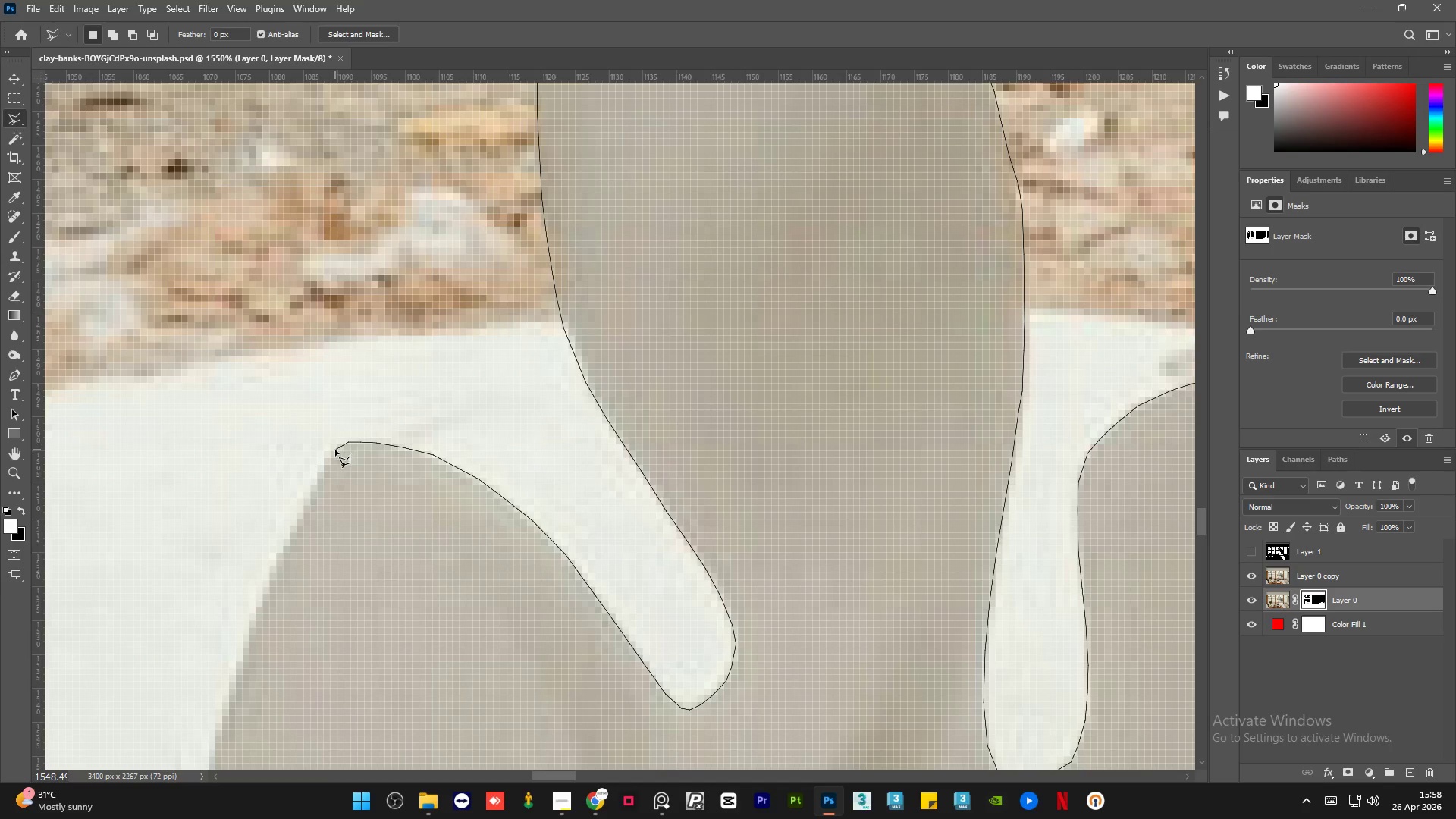 
left_click([334, 452])
 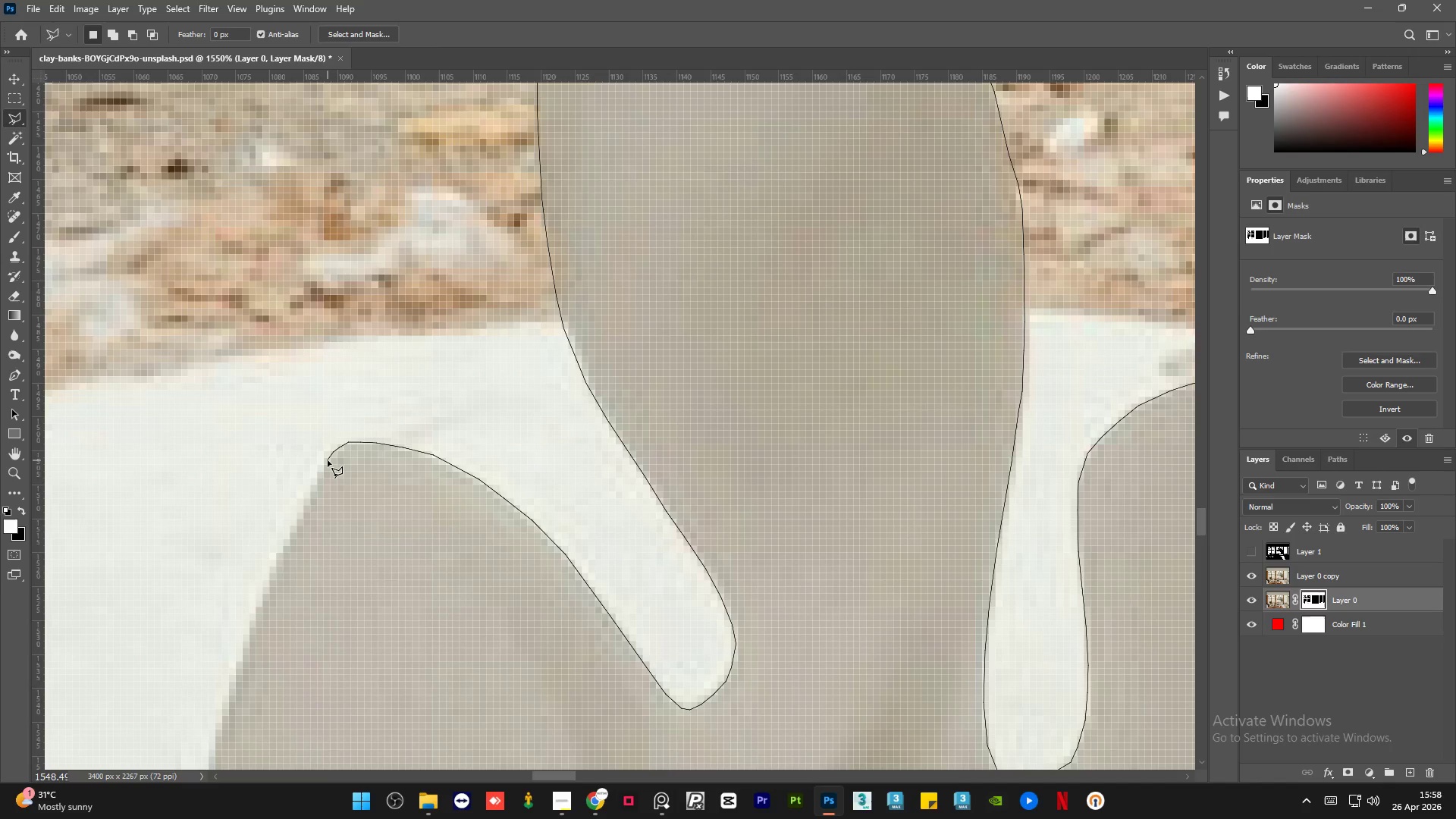 
left_click([328, 460])
 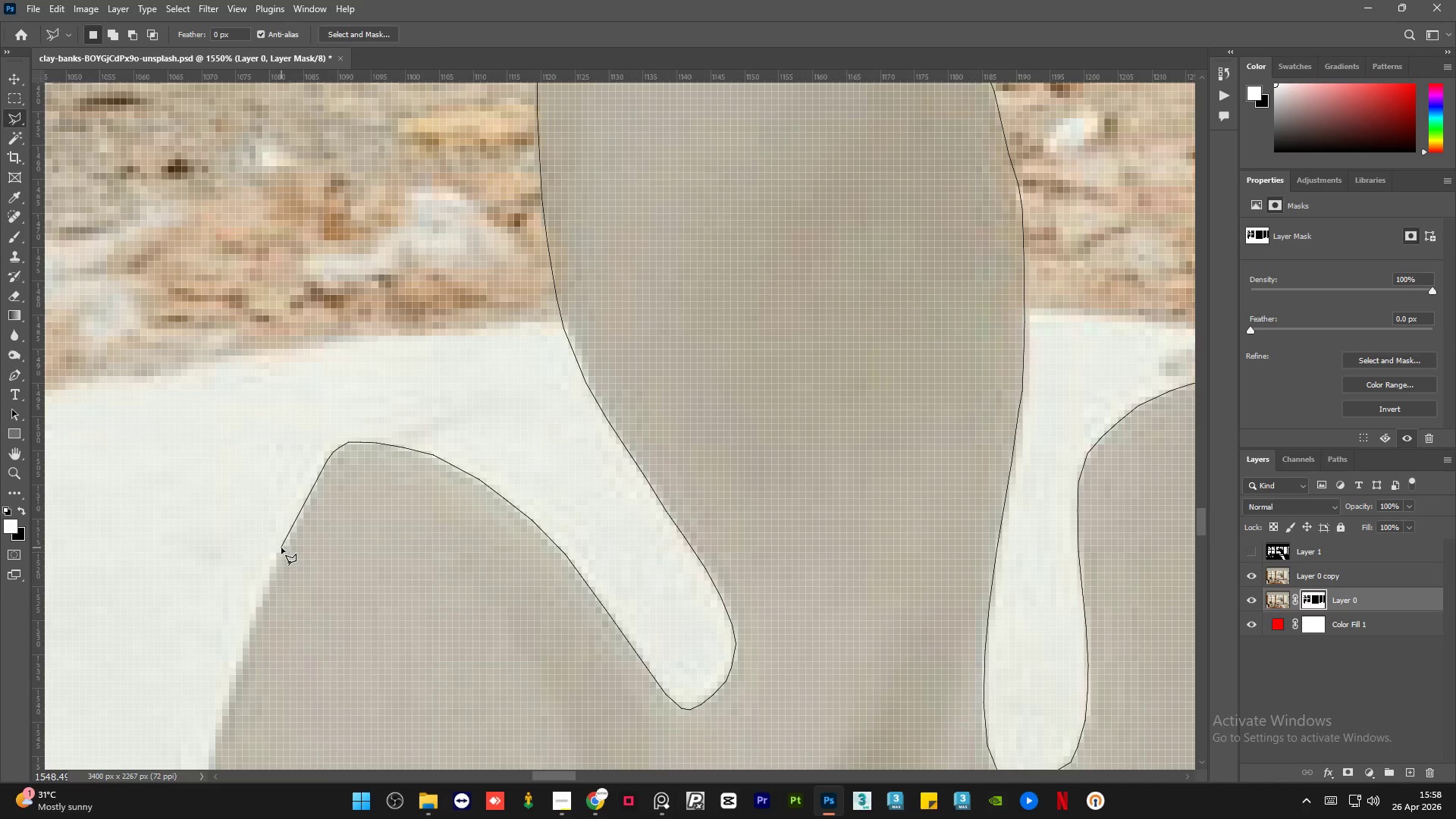 
left_click([288, 540])
 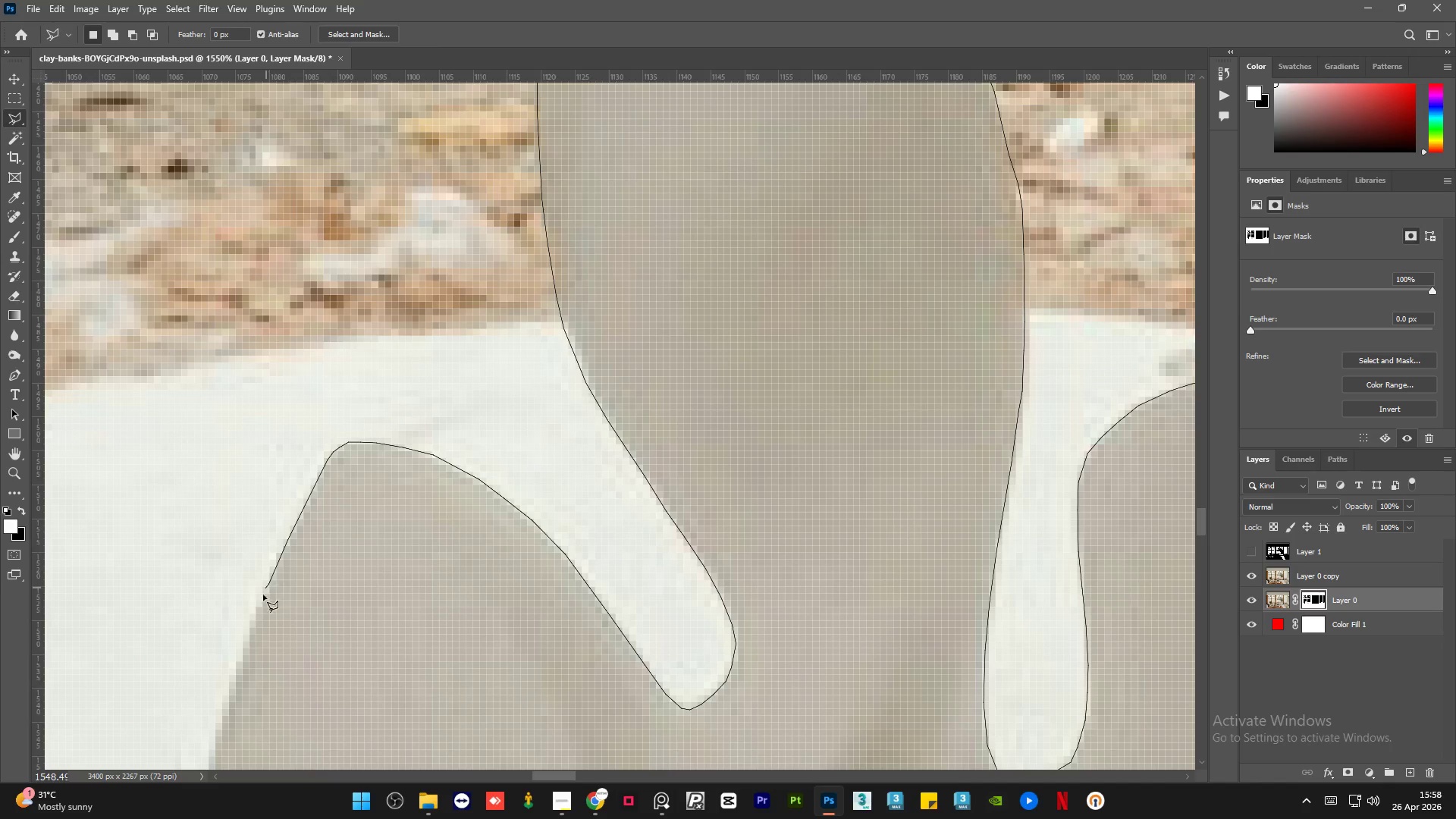 
left_click([256, 623])
 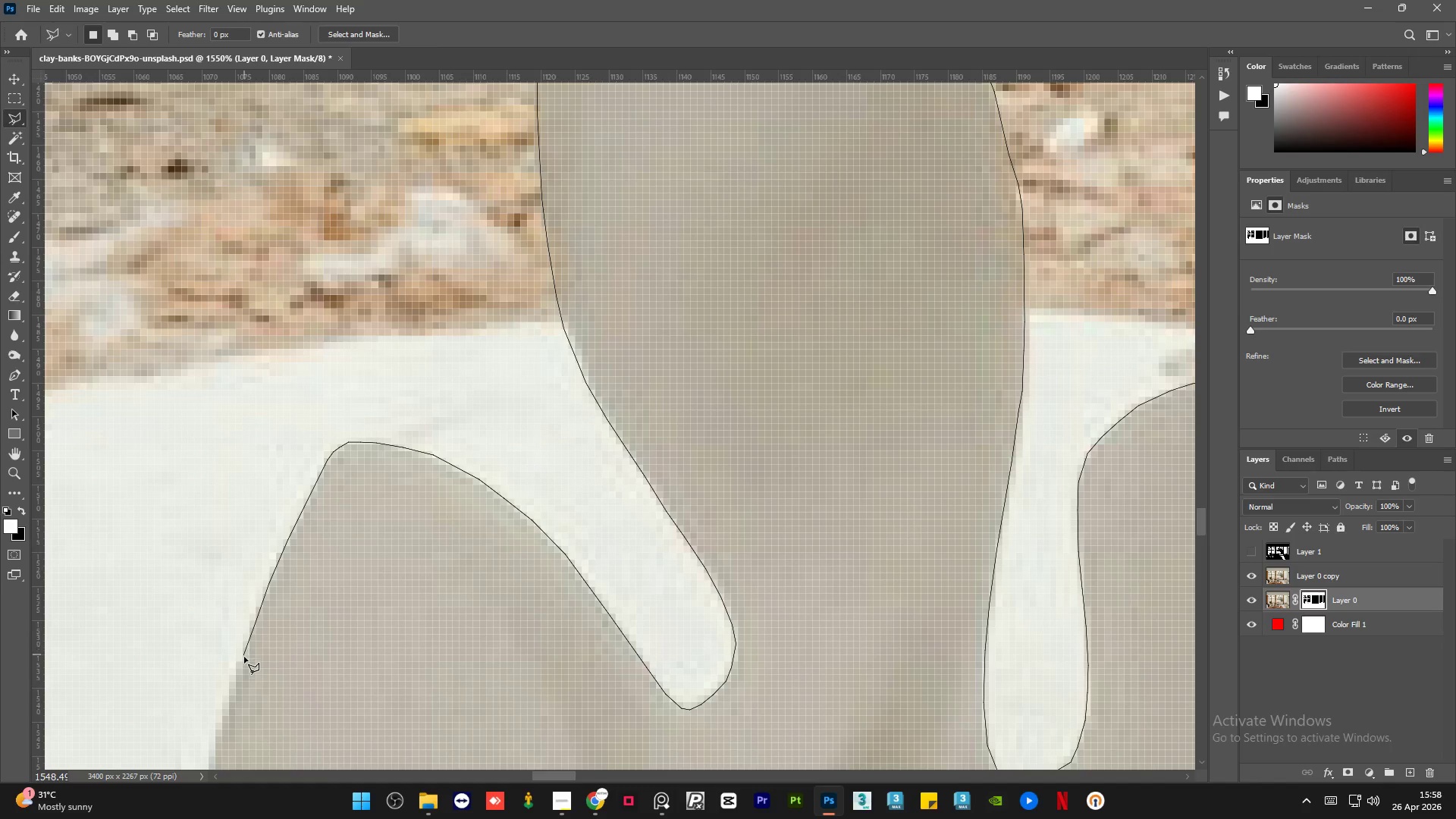 
left_click([243, 661])
 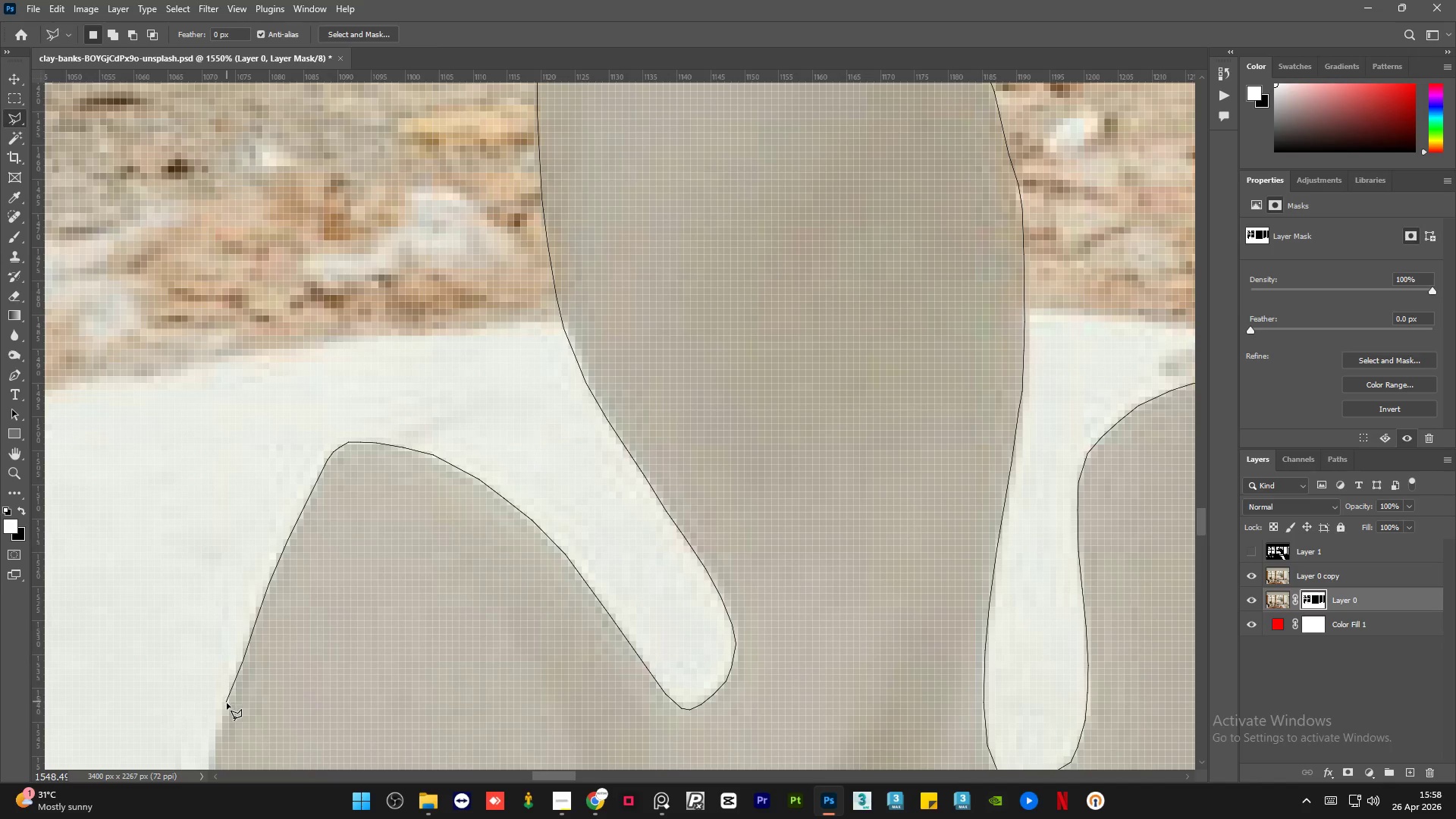 
left_click([228, 708])
 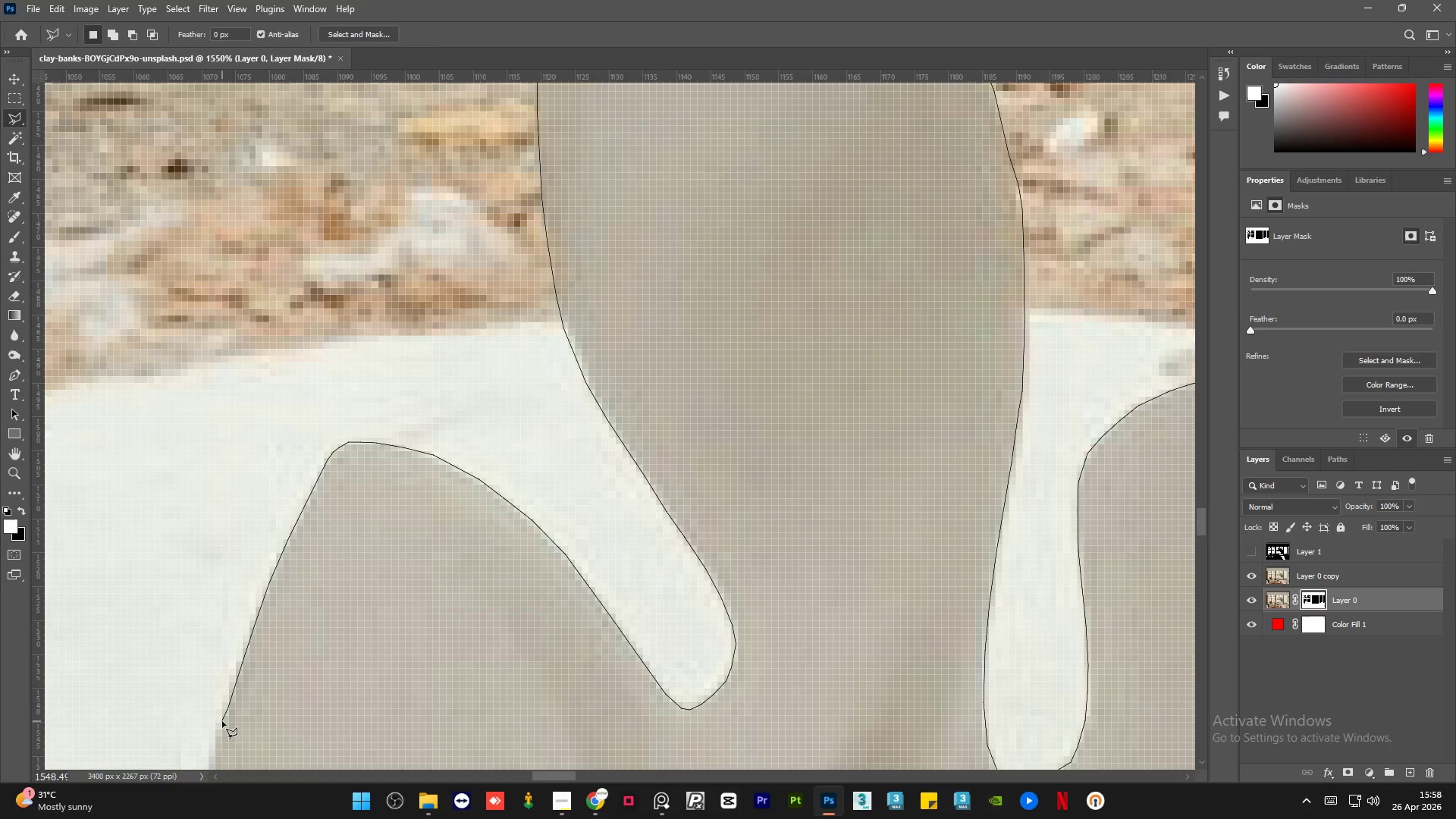 
left_click([221, 730])
 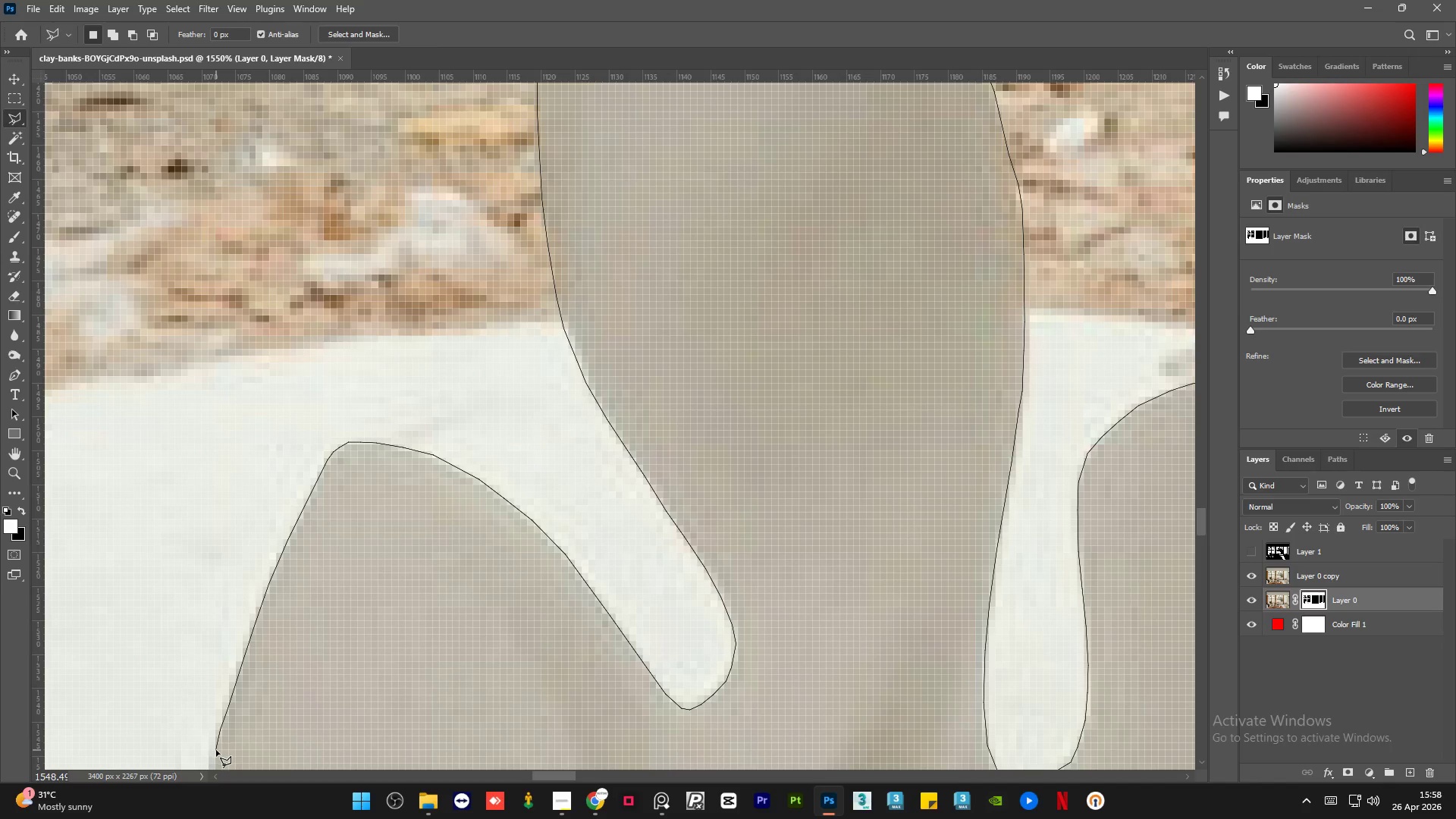 
left_click([216, 750])
 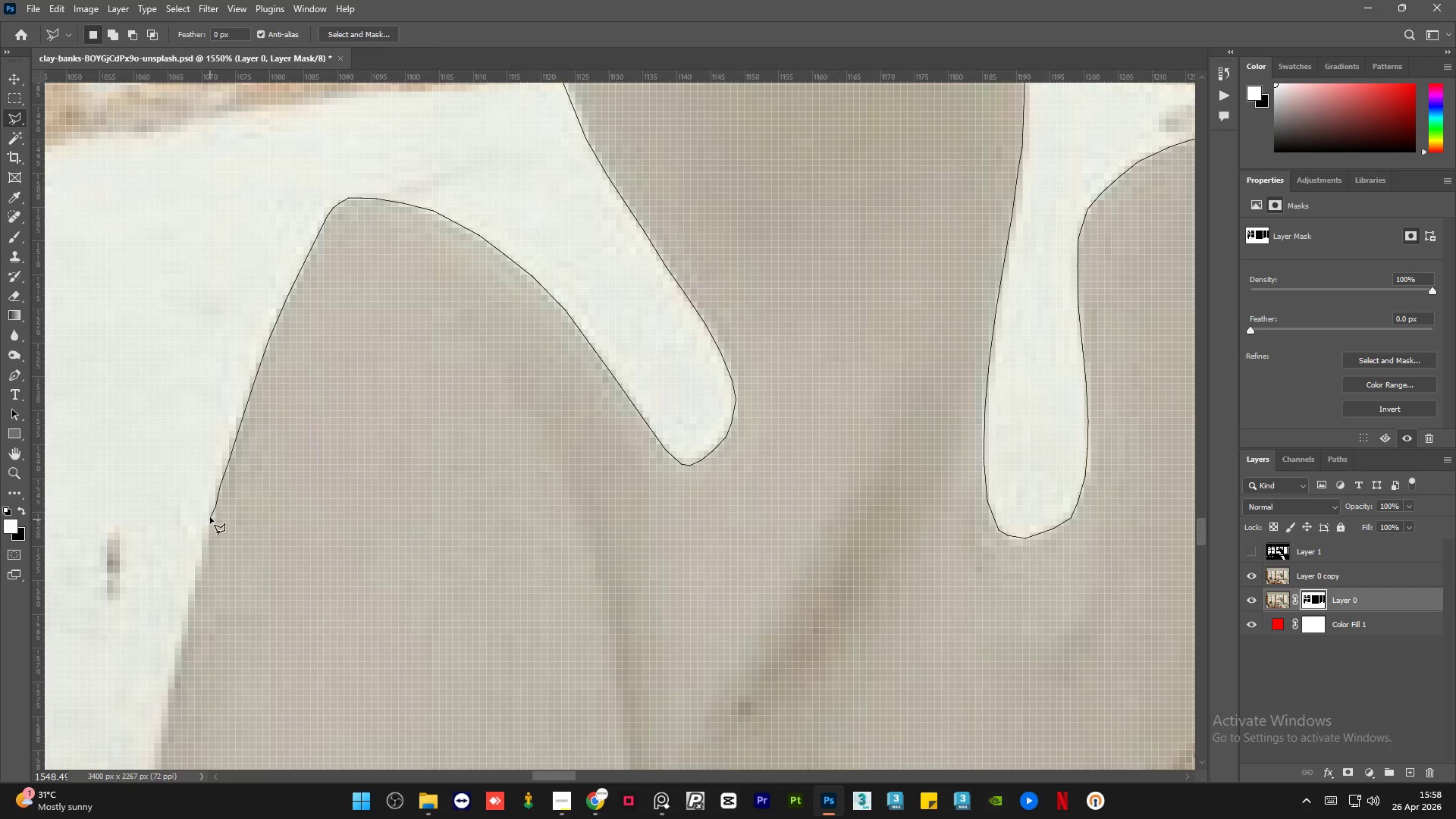 
left_click([212, 521])
 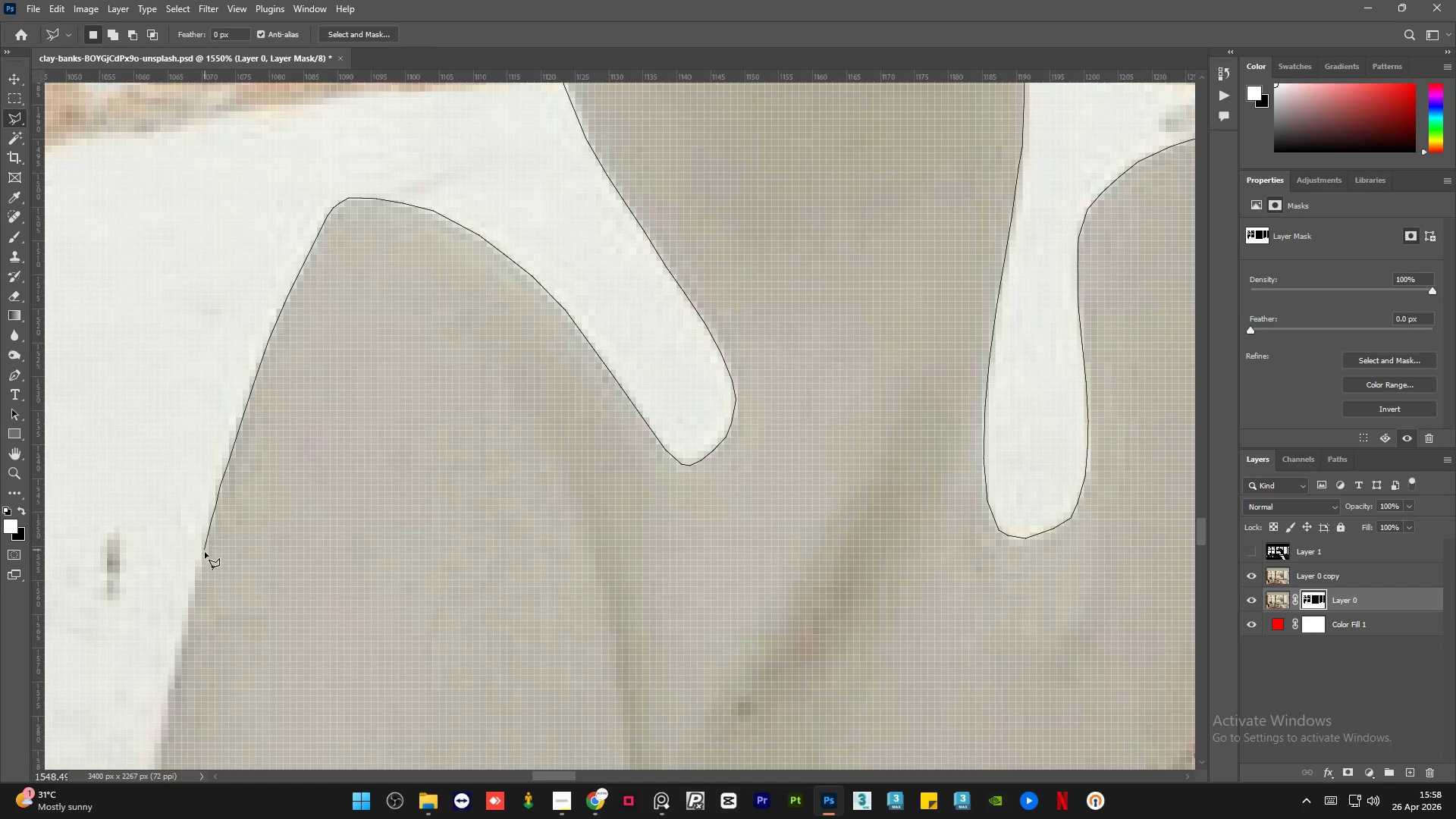 
left_click([204, 552])
 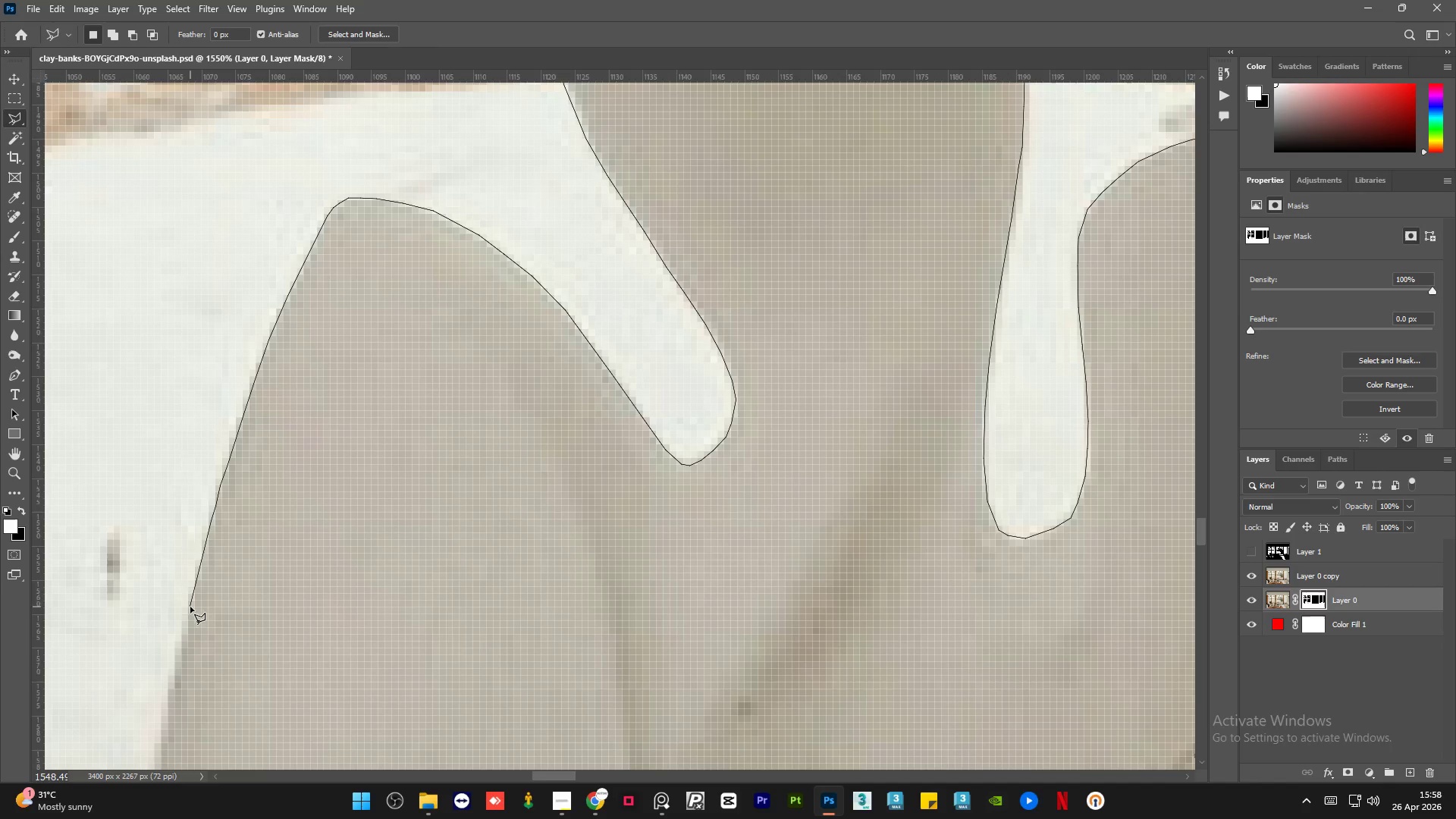 
left_click([190, 612])
 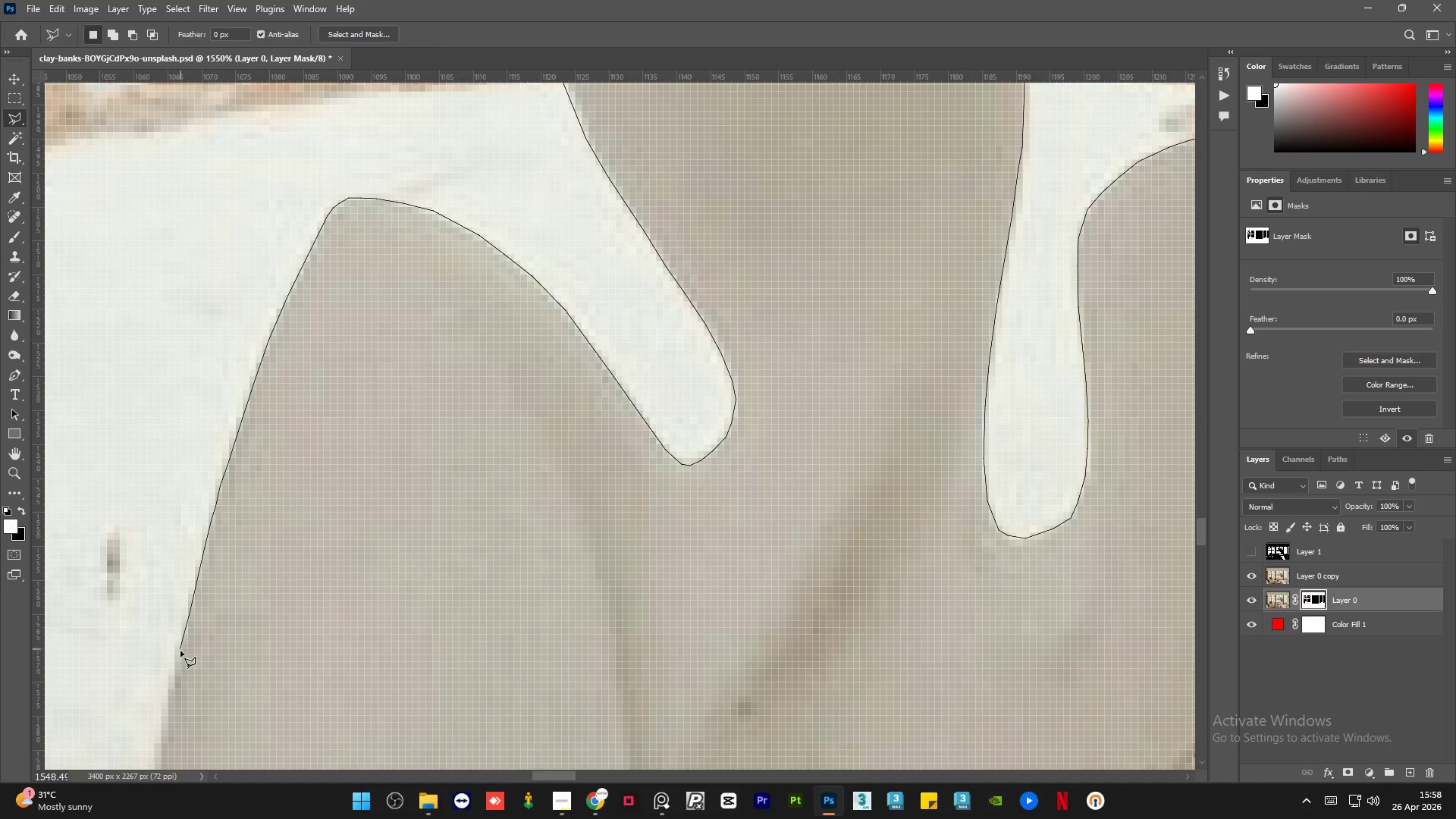 
left_click([180, 659])
 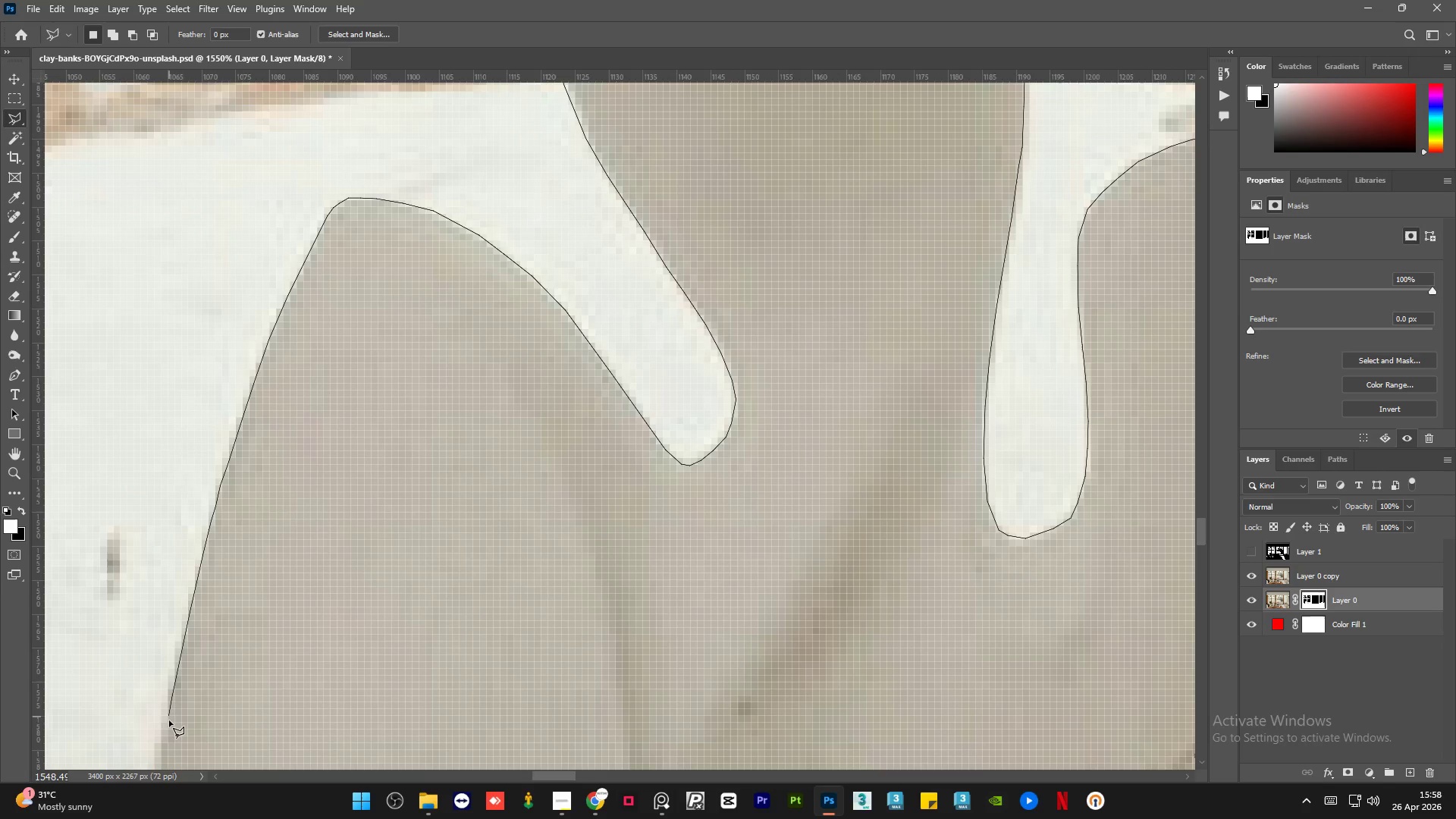 
left_click([168, 730])
 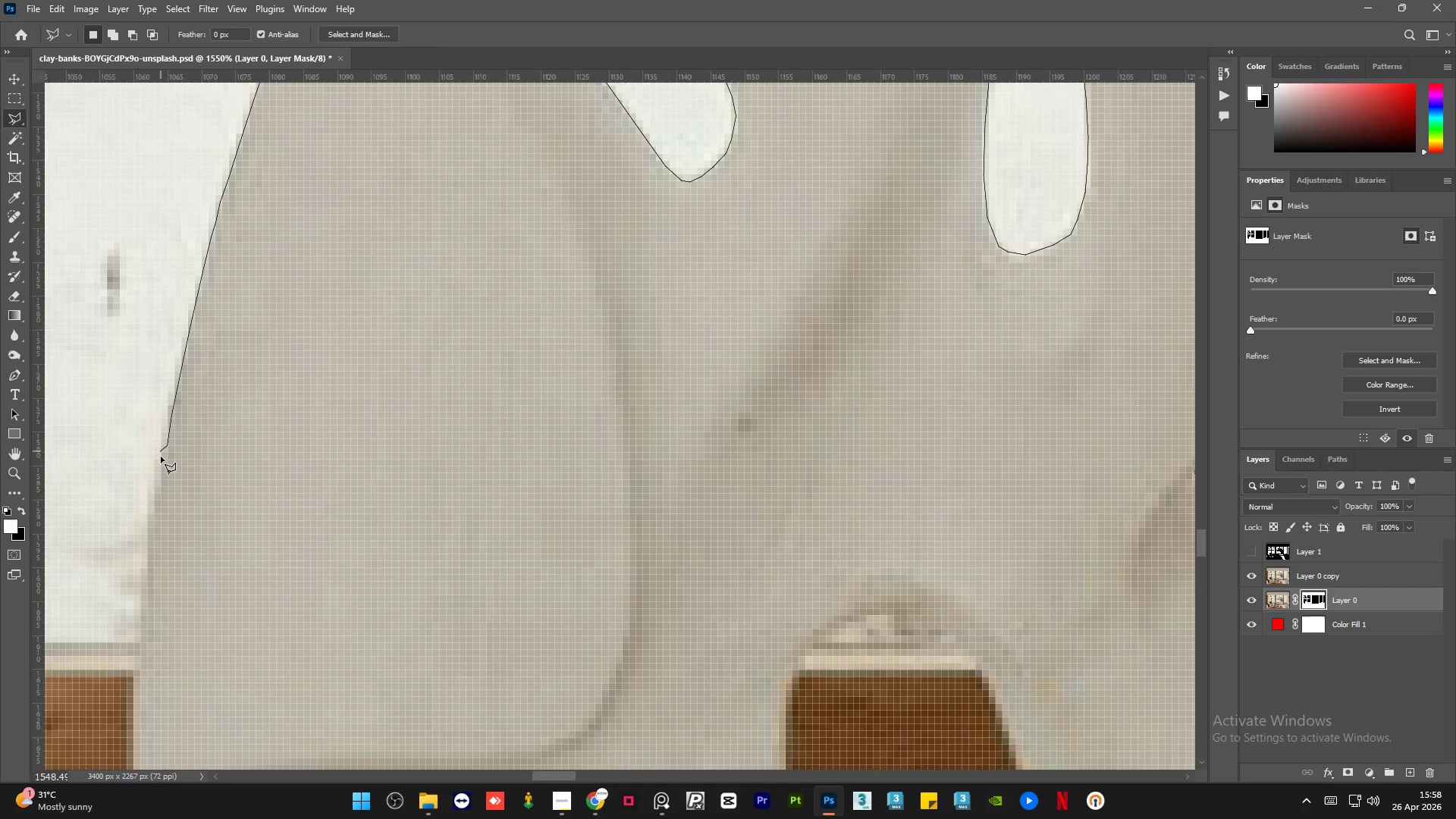 
left_click([160, 468])
 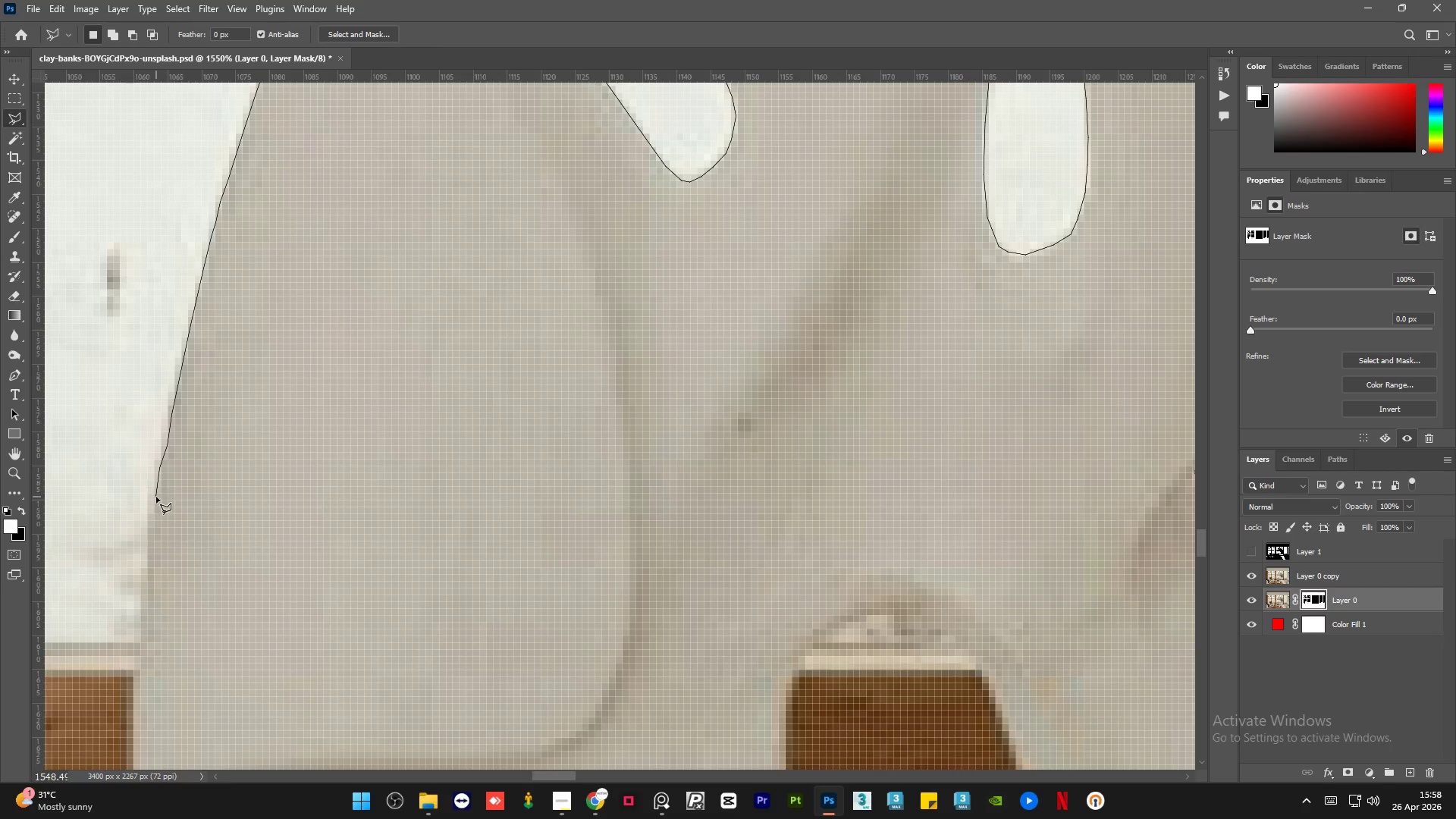 
key(Backspace)
 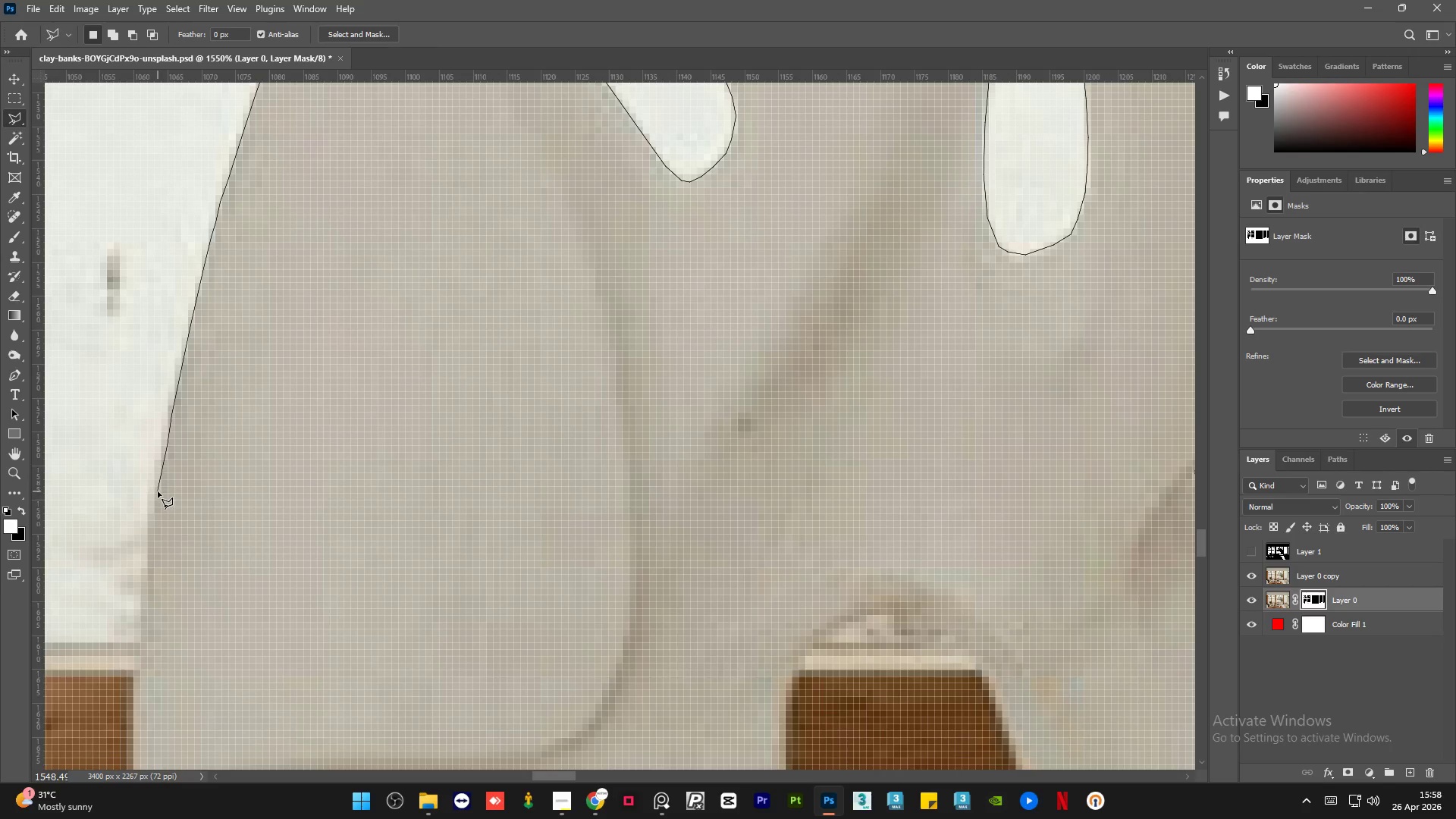 
left_click([158, 491])
 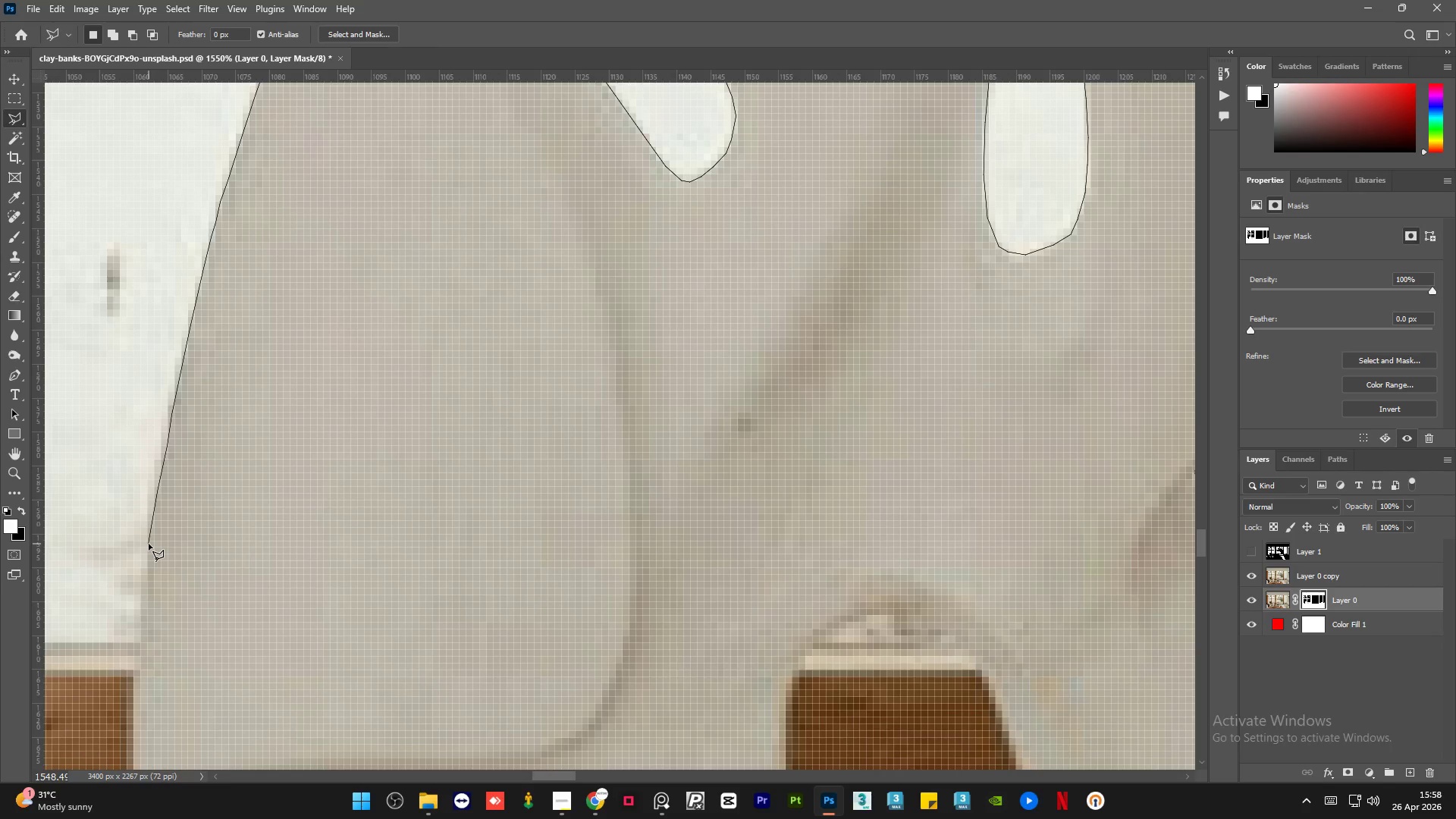 
left_click([149, 551])
 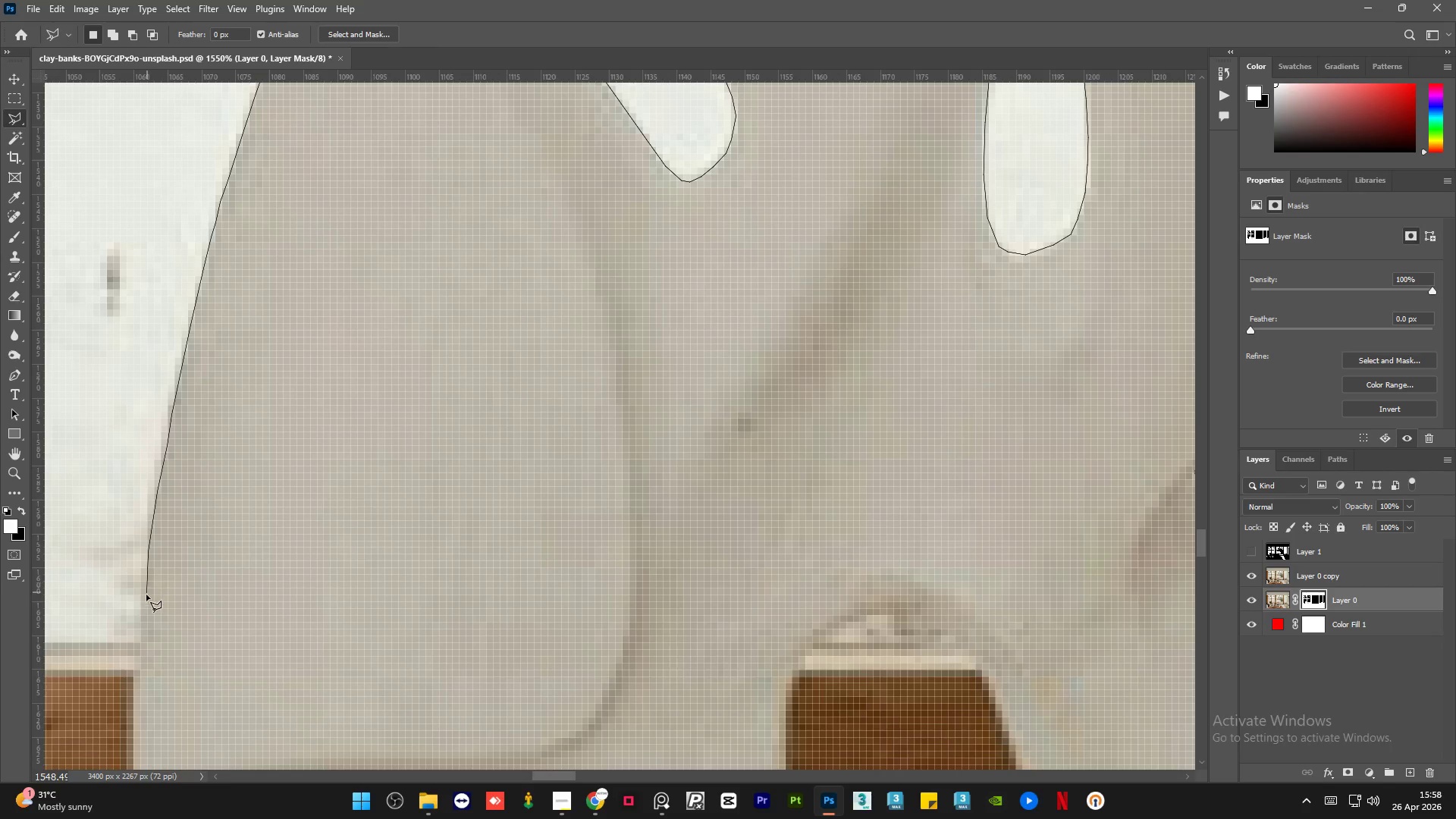 
left_click([146, 598])
 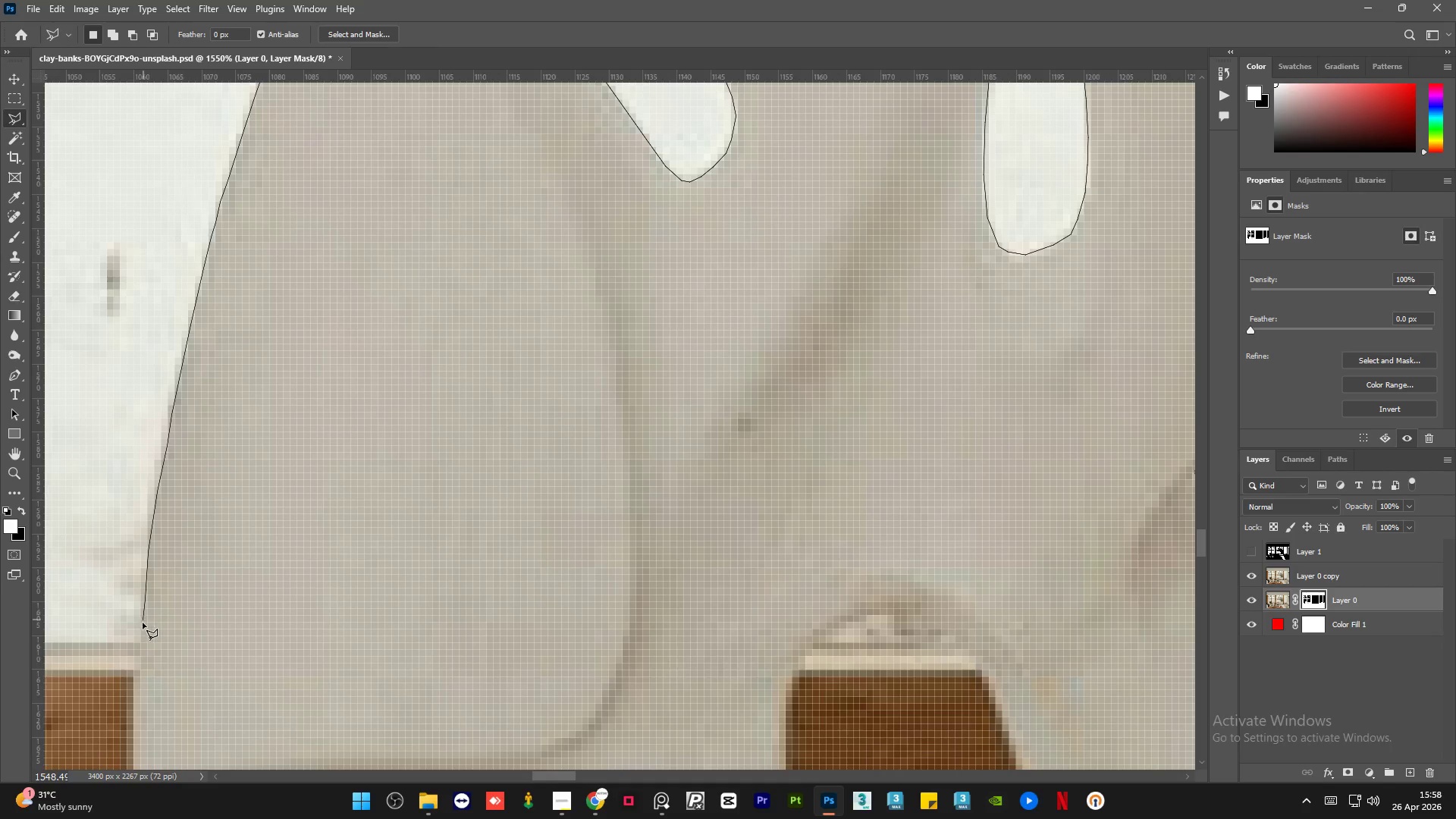 
left_click([142, 625])
 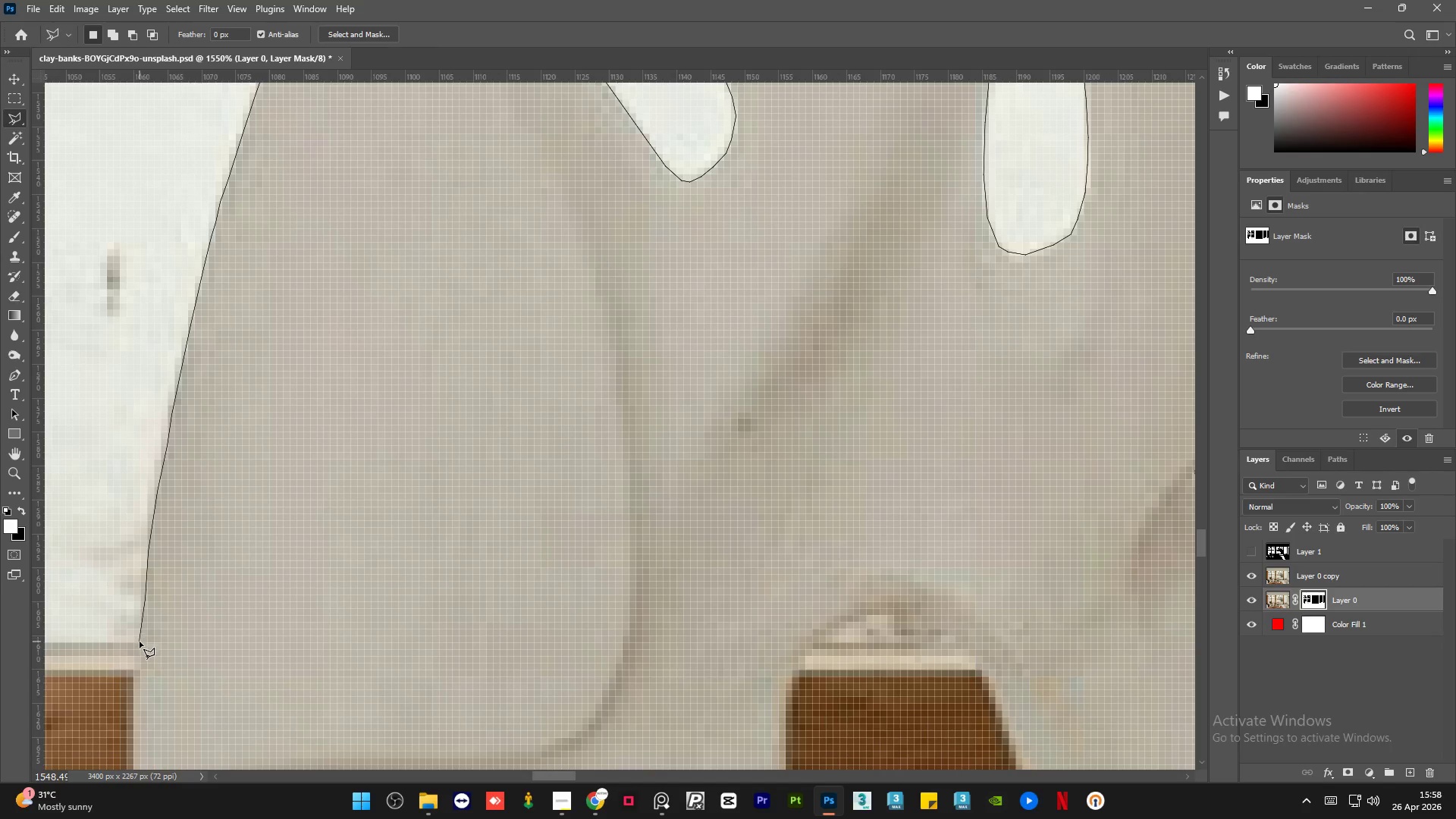 
left_click([140, 645])
 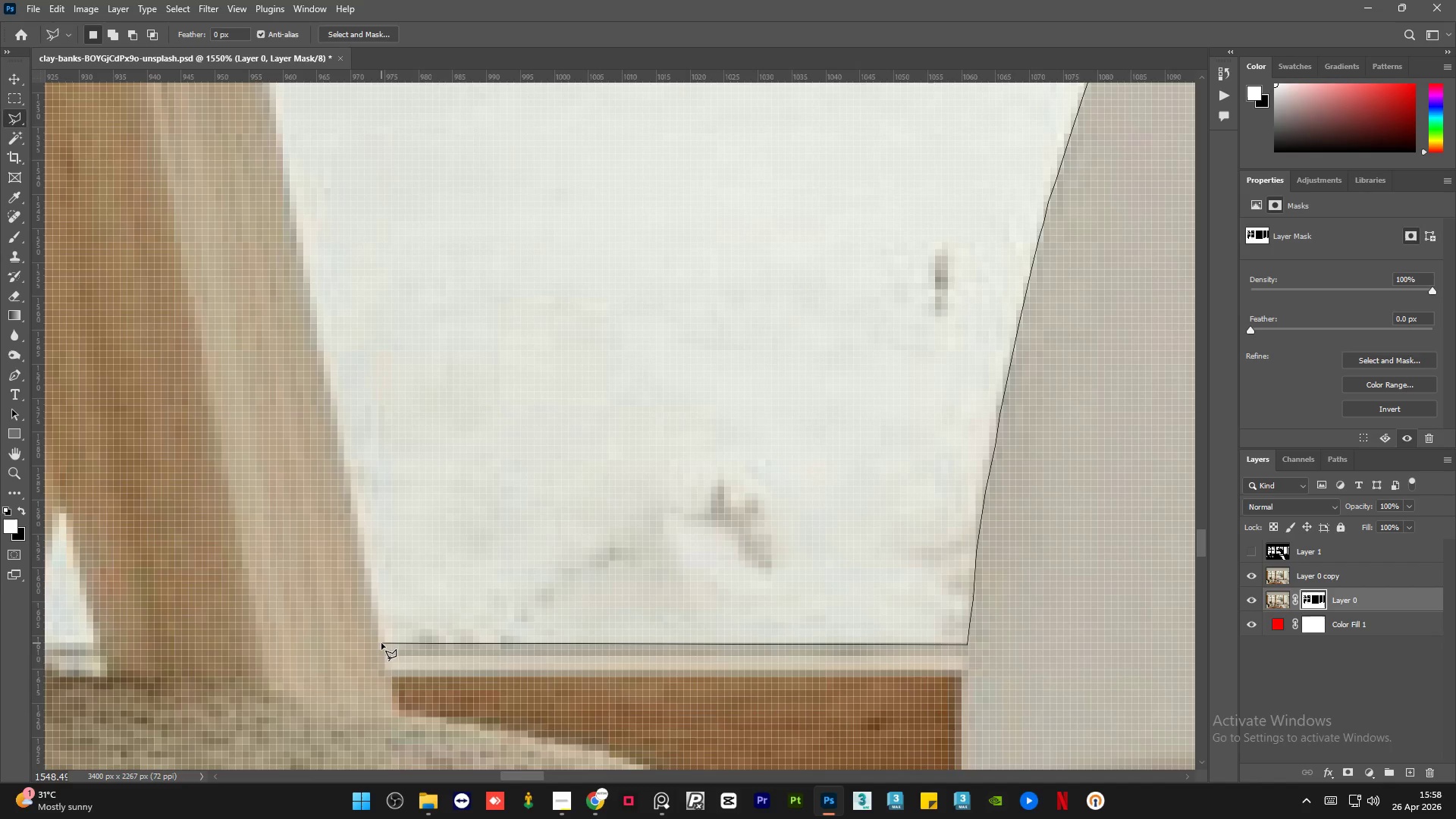 
left_click([382, 643])
 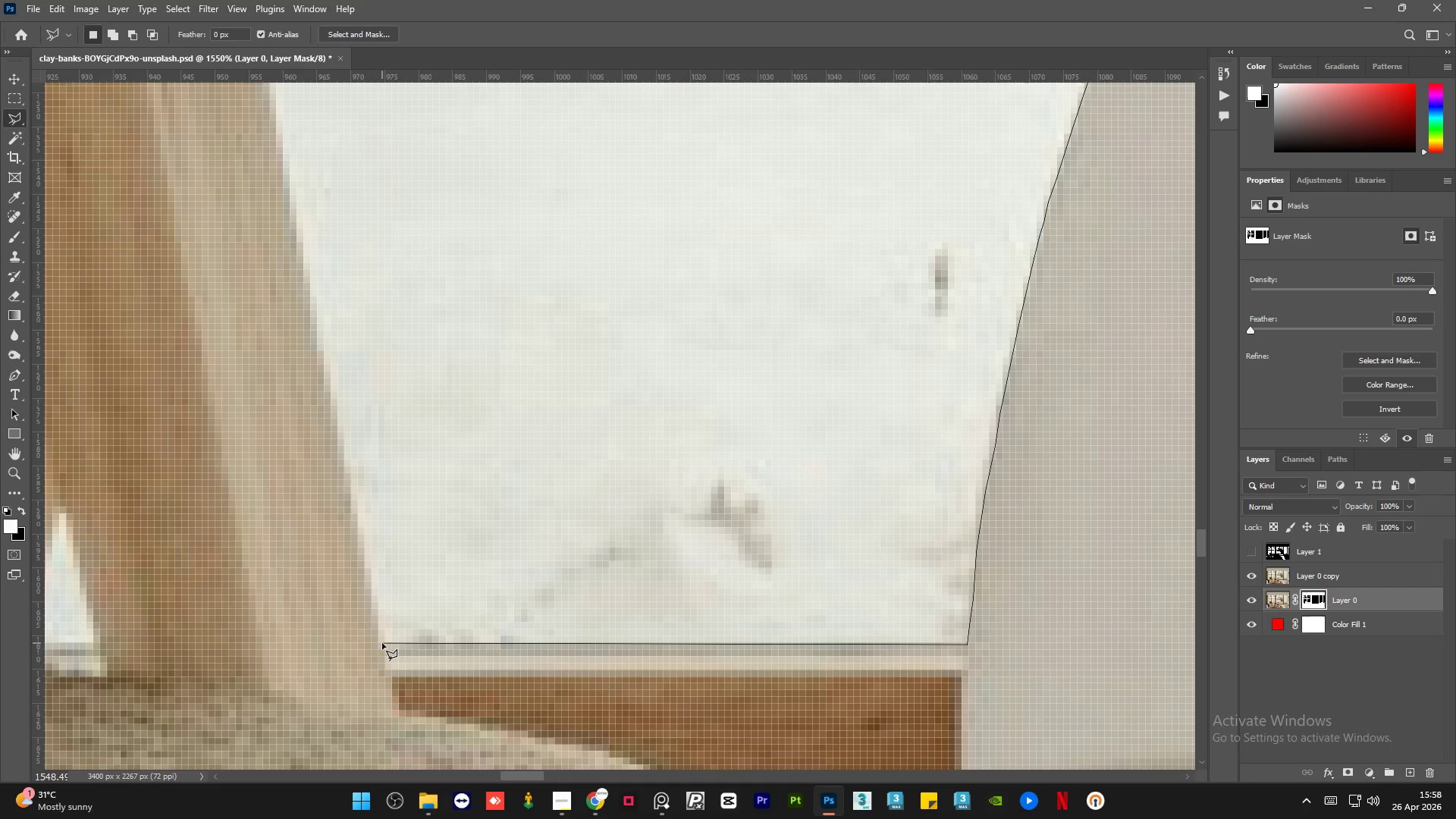 
key(Alt+AltLeft)
 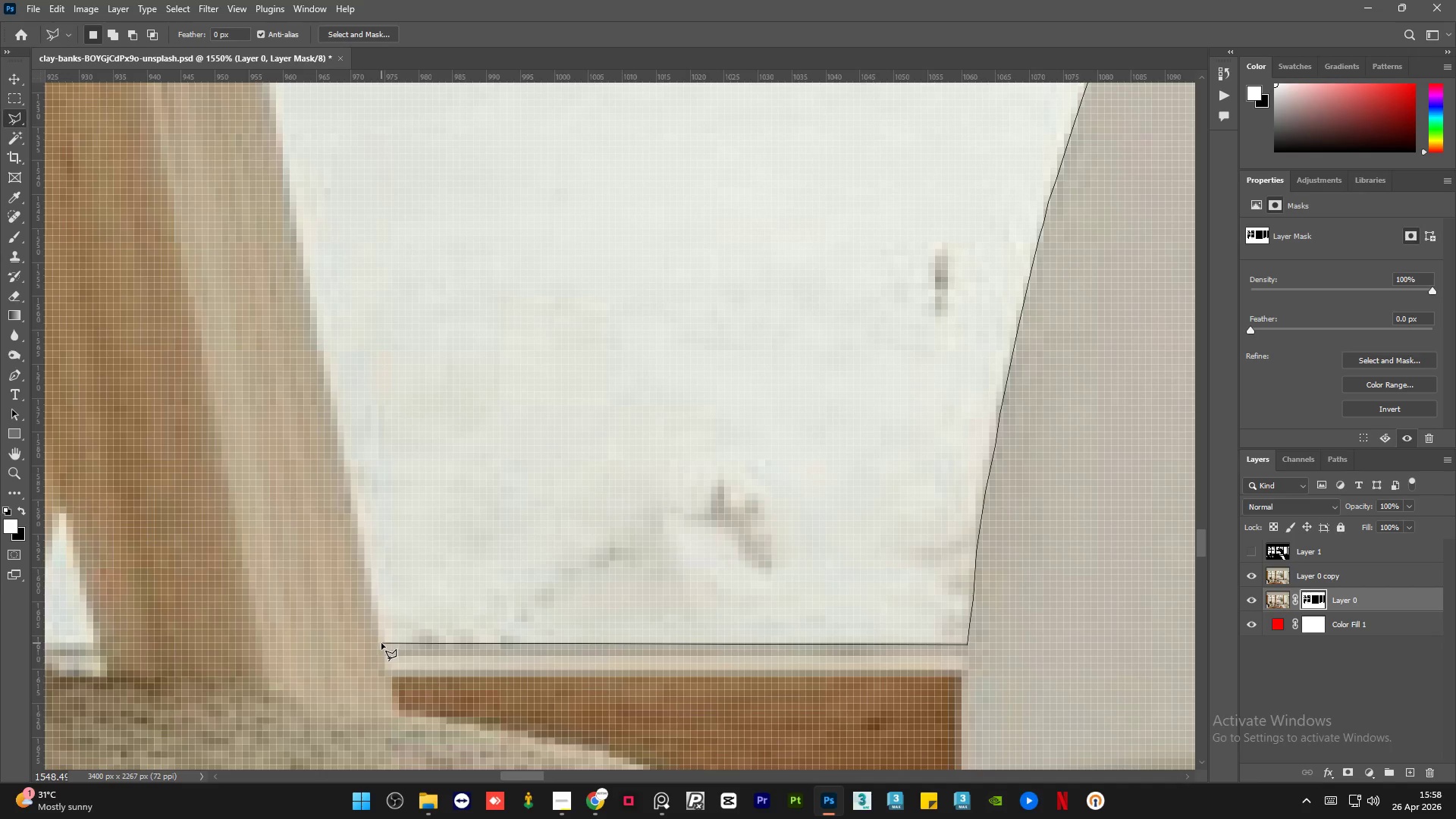 
hold_key(key=AltLeft, duration=3.11)
scroll: coordinate [379, 645], scroll_direction: down, amount: 11.0
 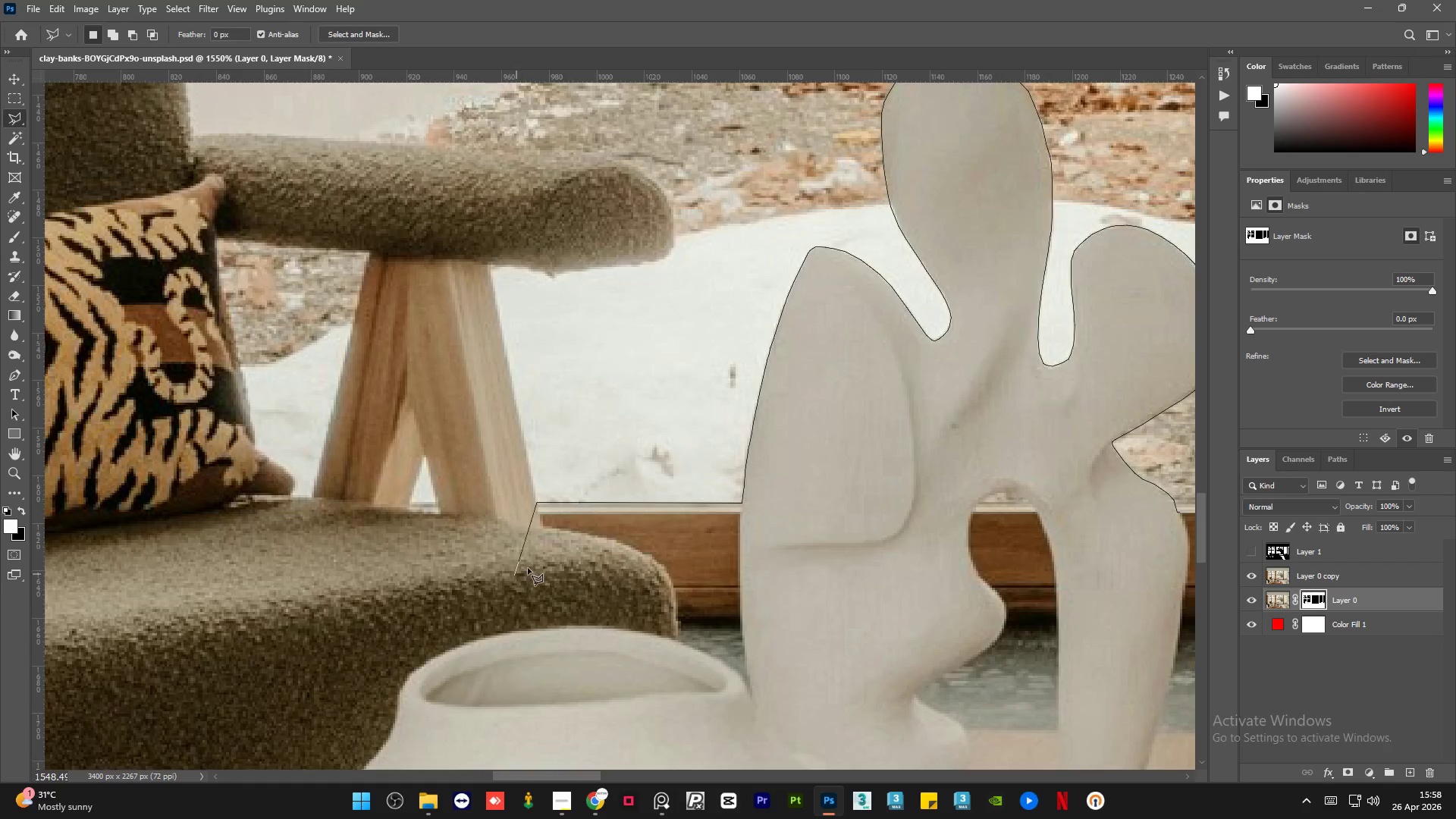 
scroll: coordinate [529, 459], scroll_direction: up, amount: 9.0
 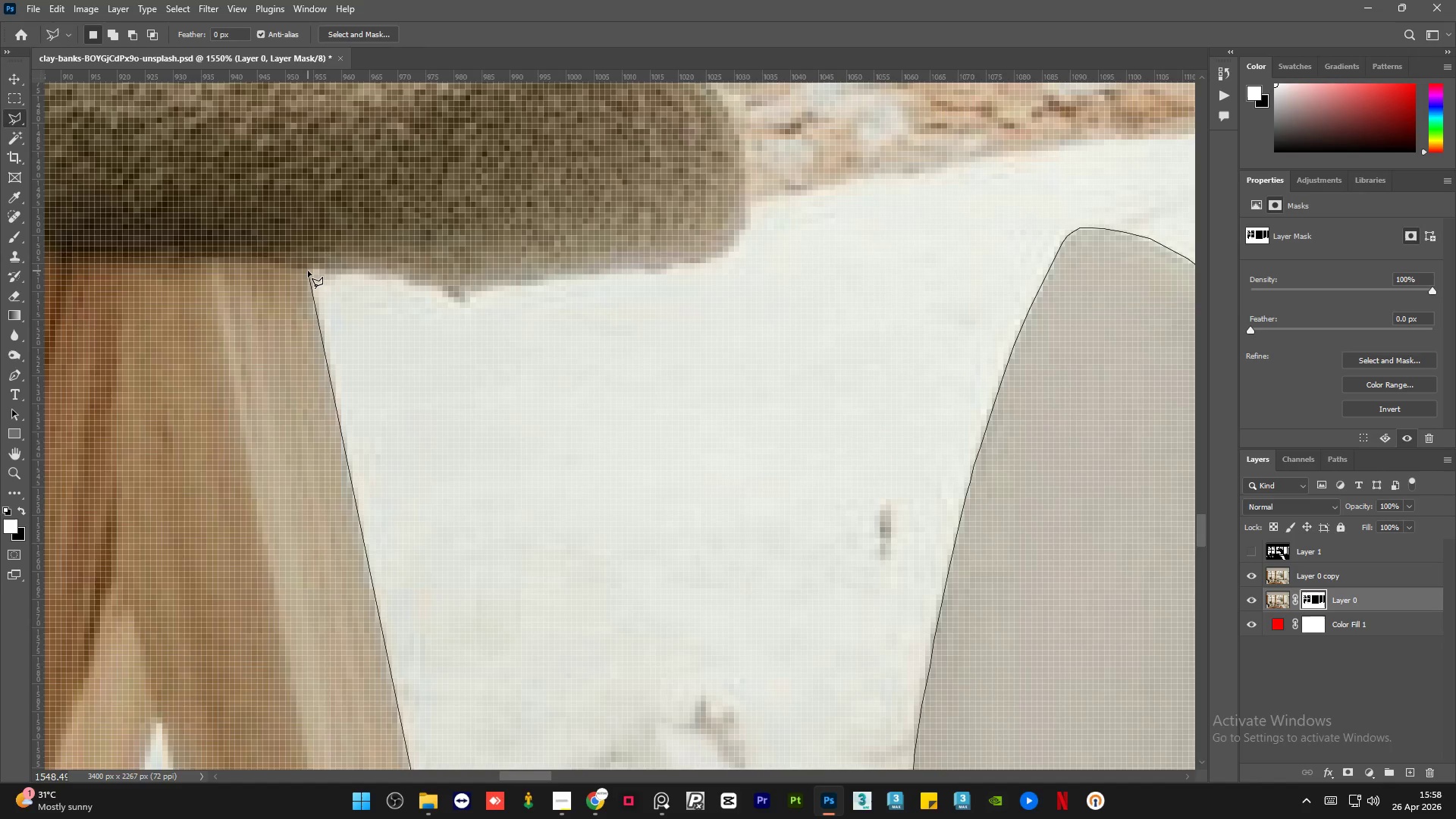 
wait(5.11)
 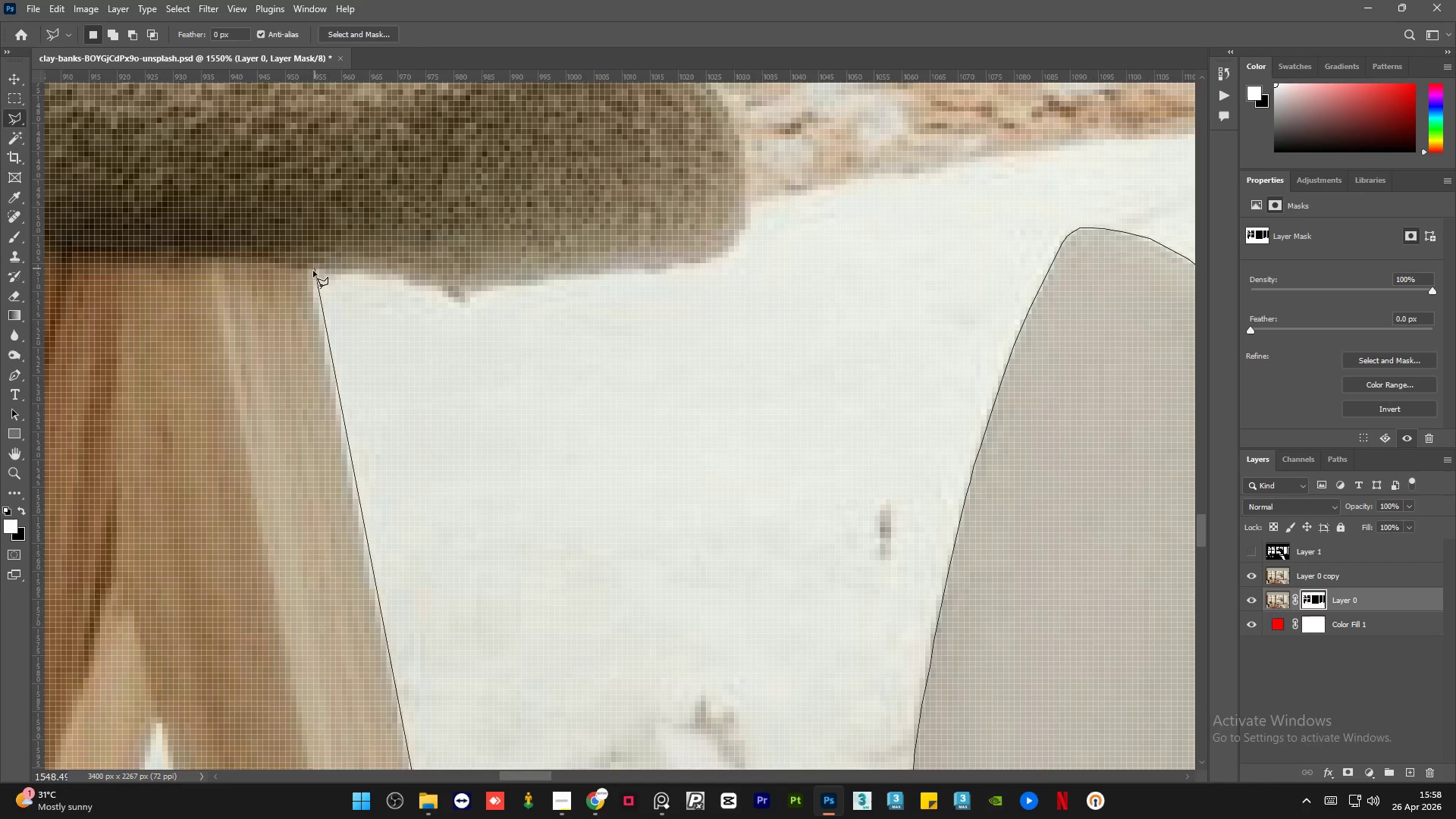 
left_click([308, 268])
 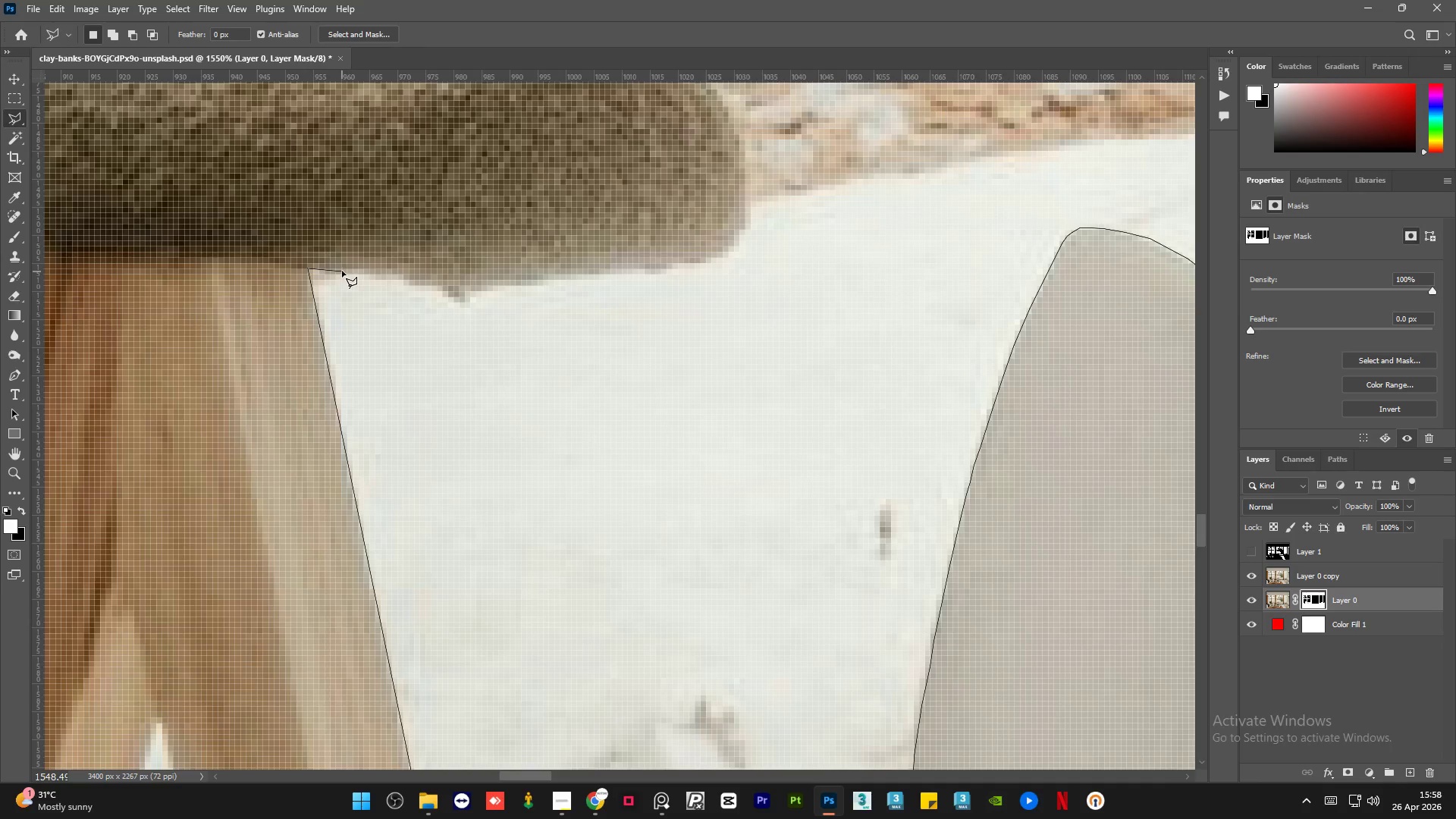 
left_click([342, 271])
 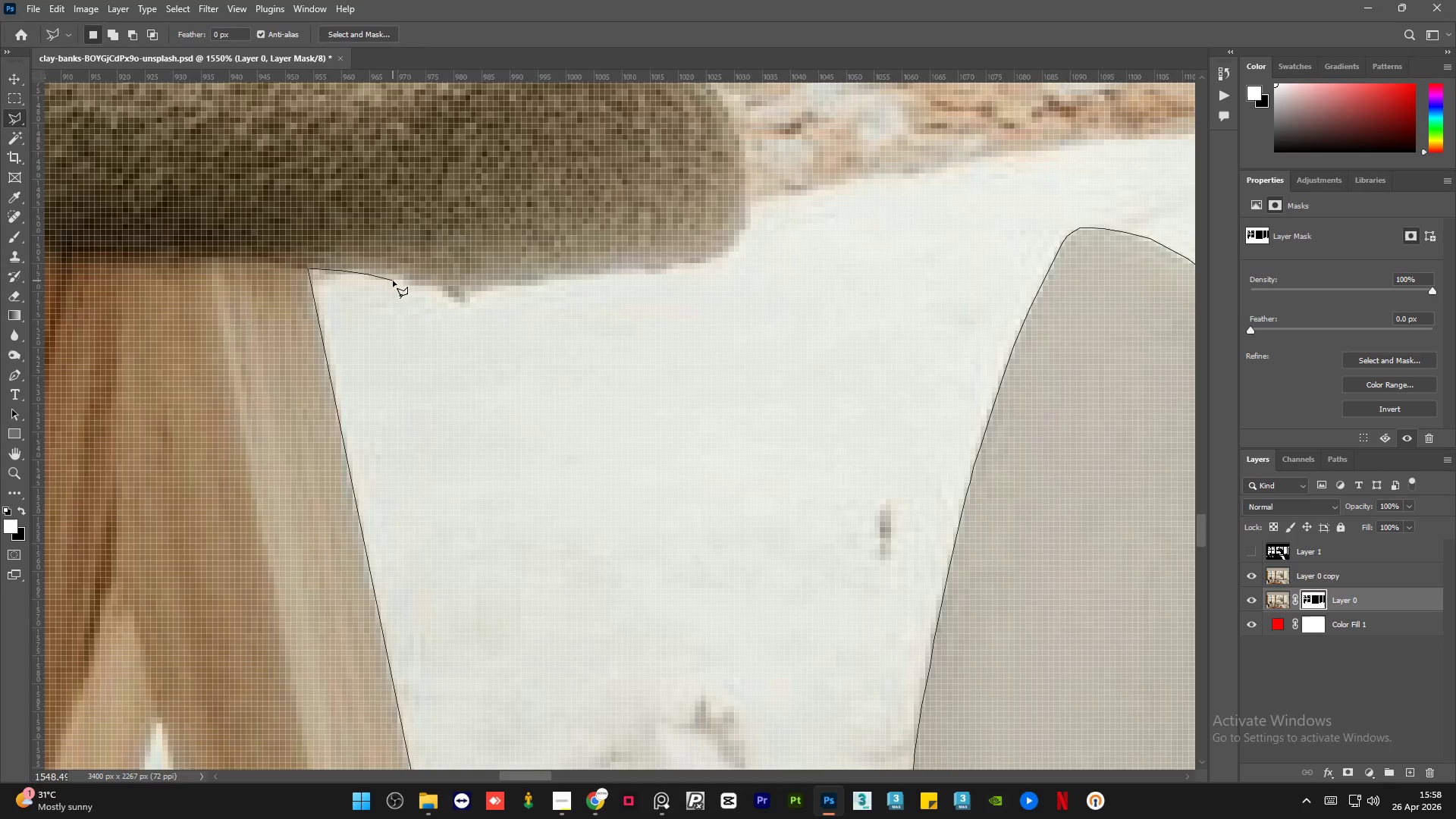 
left_click([401, 281])
 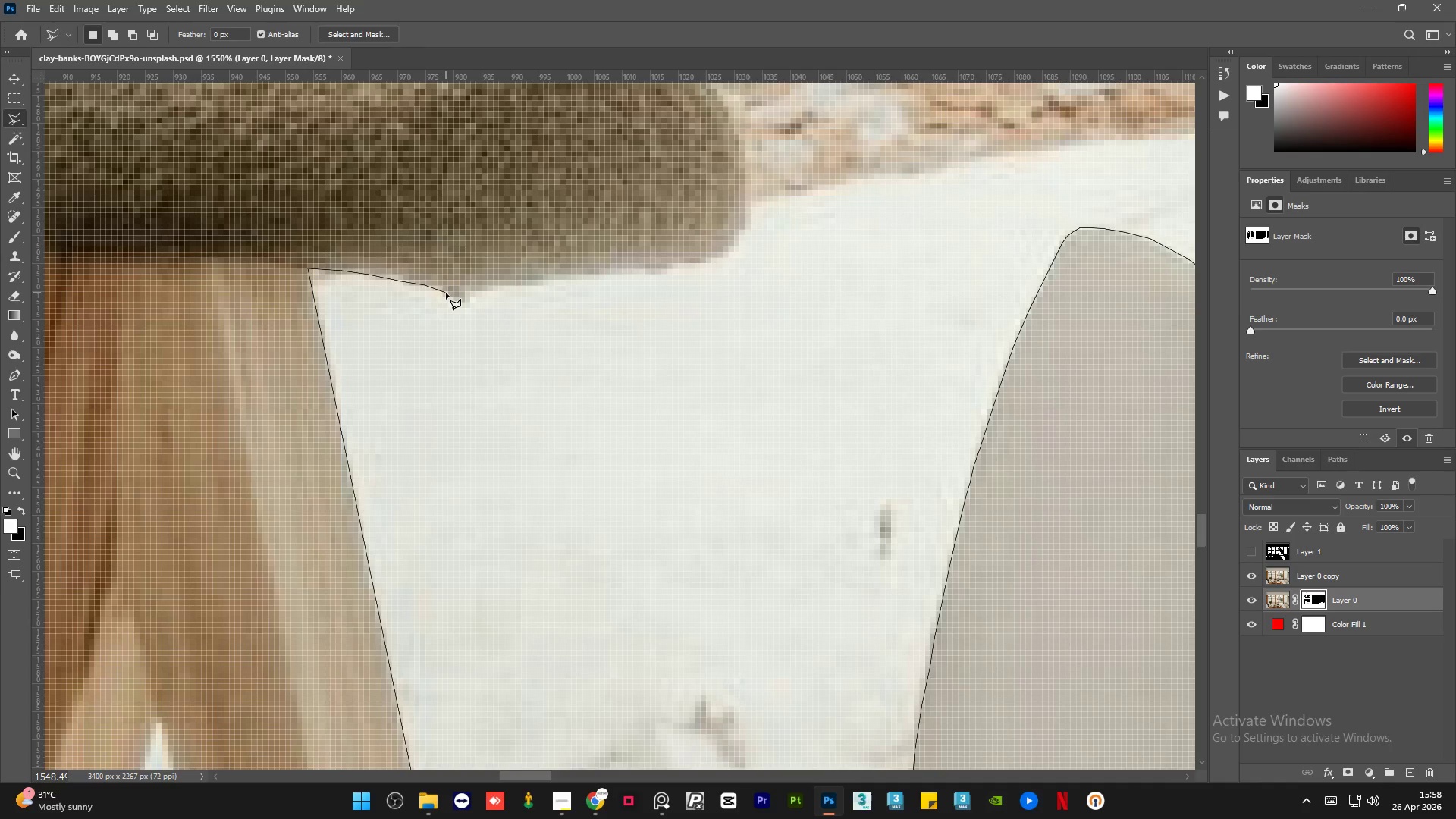 
left_click([442, 291])
 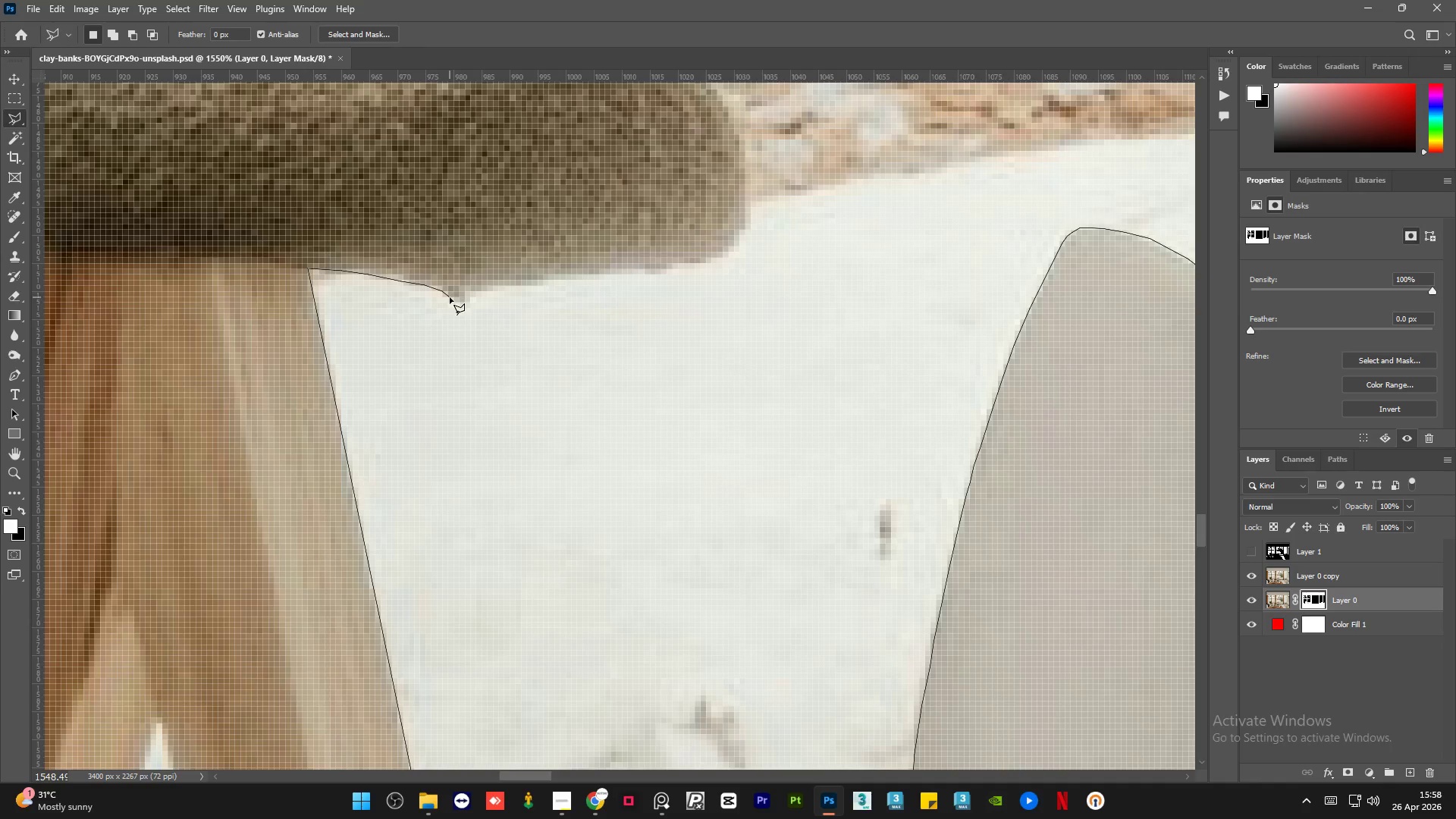 
left_click([450, 297])
 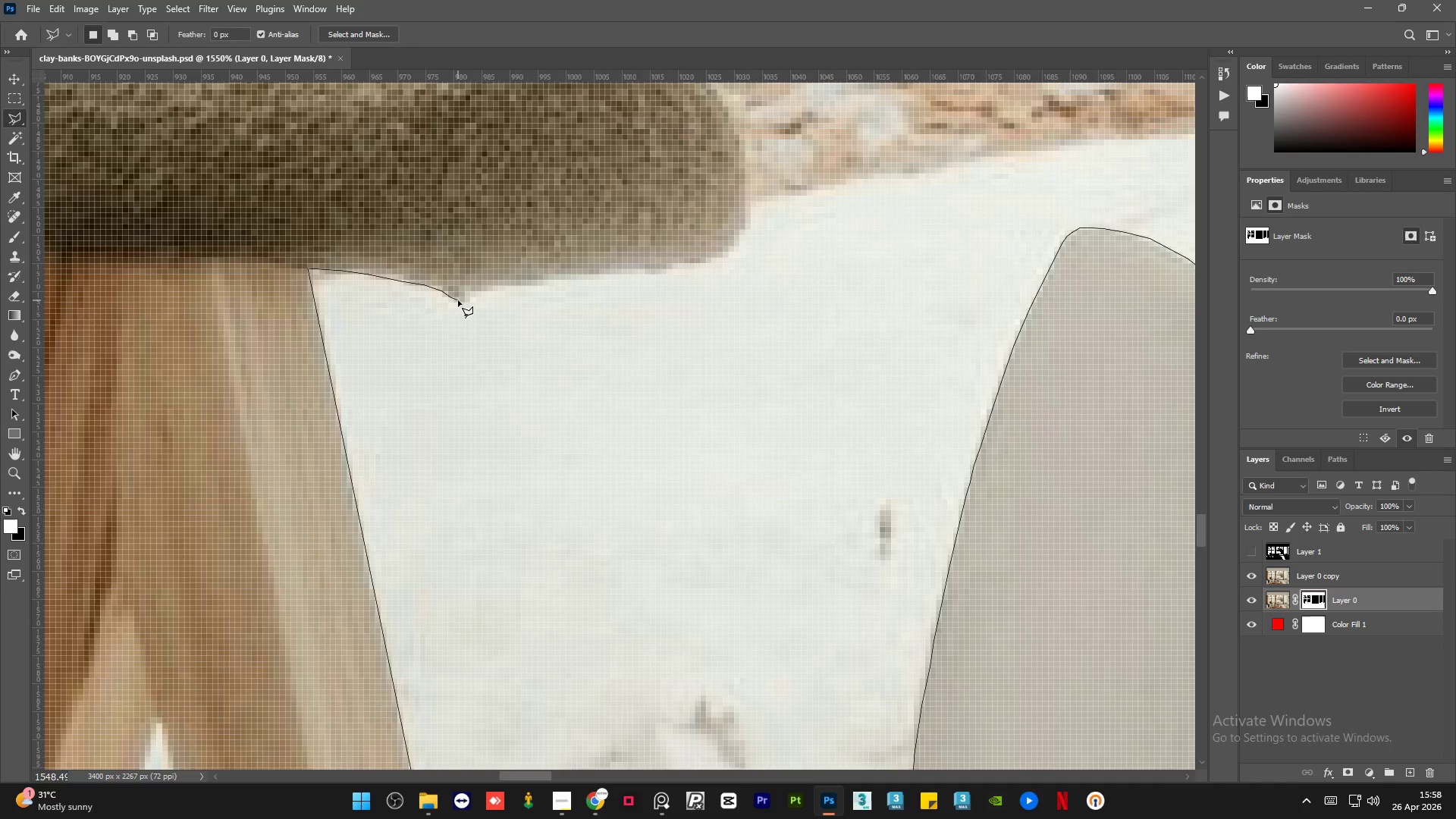 
left_click([458, 300])
 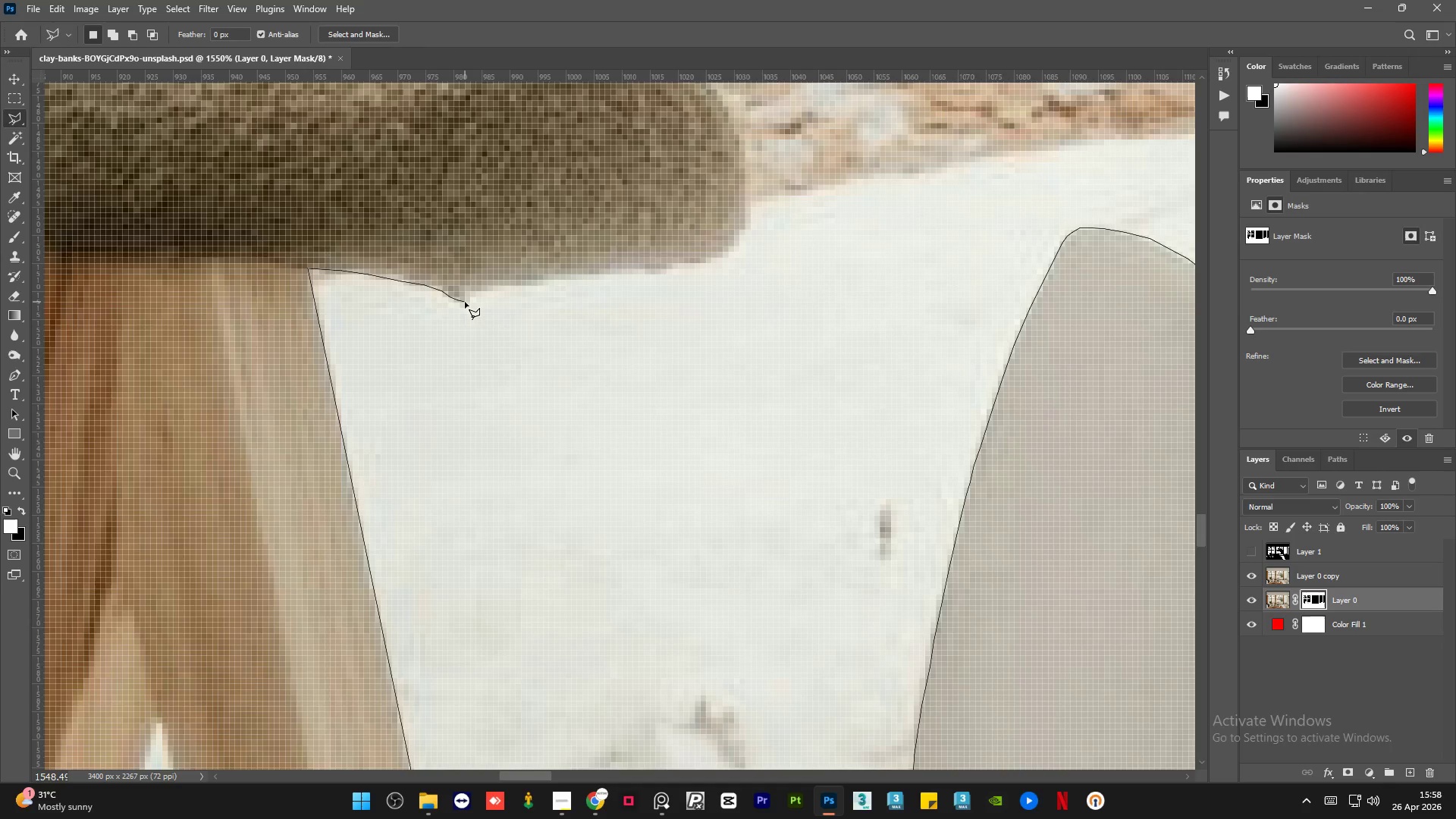 
left_click([466, 302])
 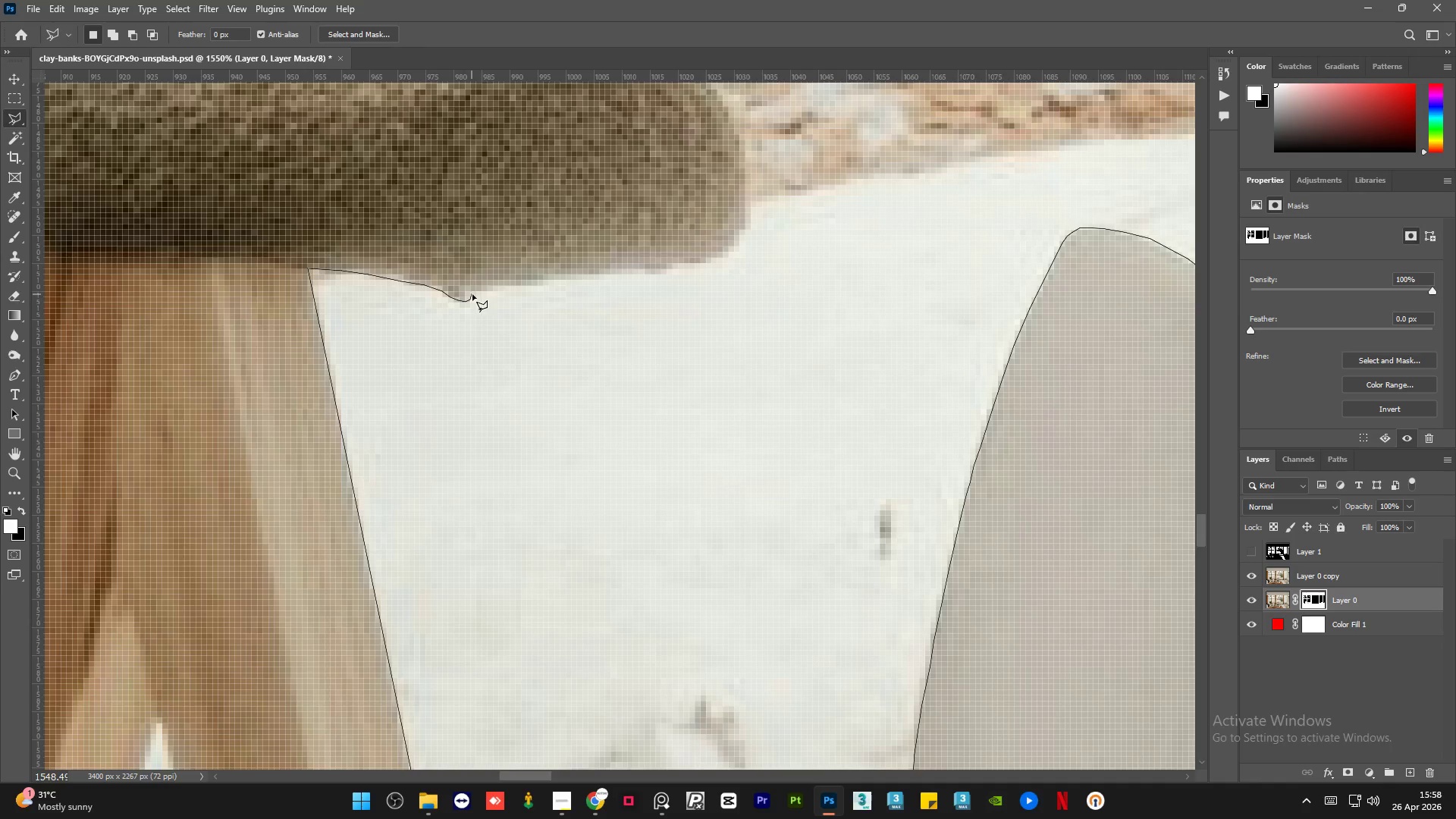 
triple_click([473, 293])
 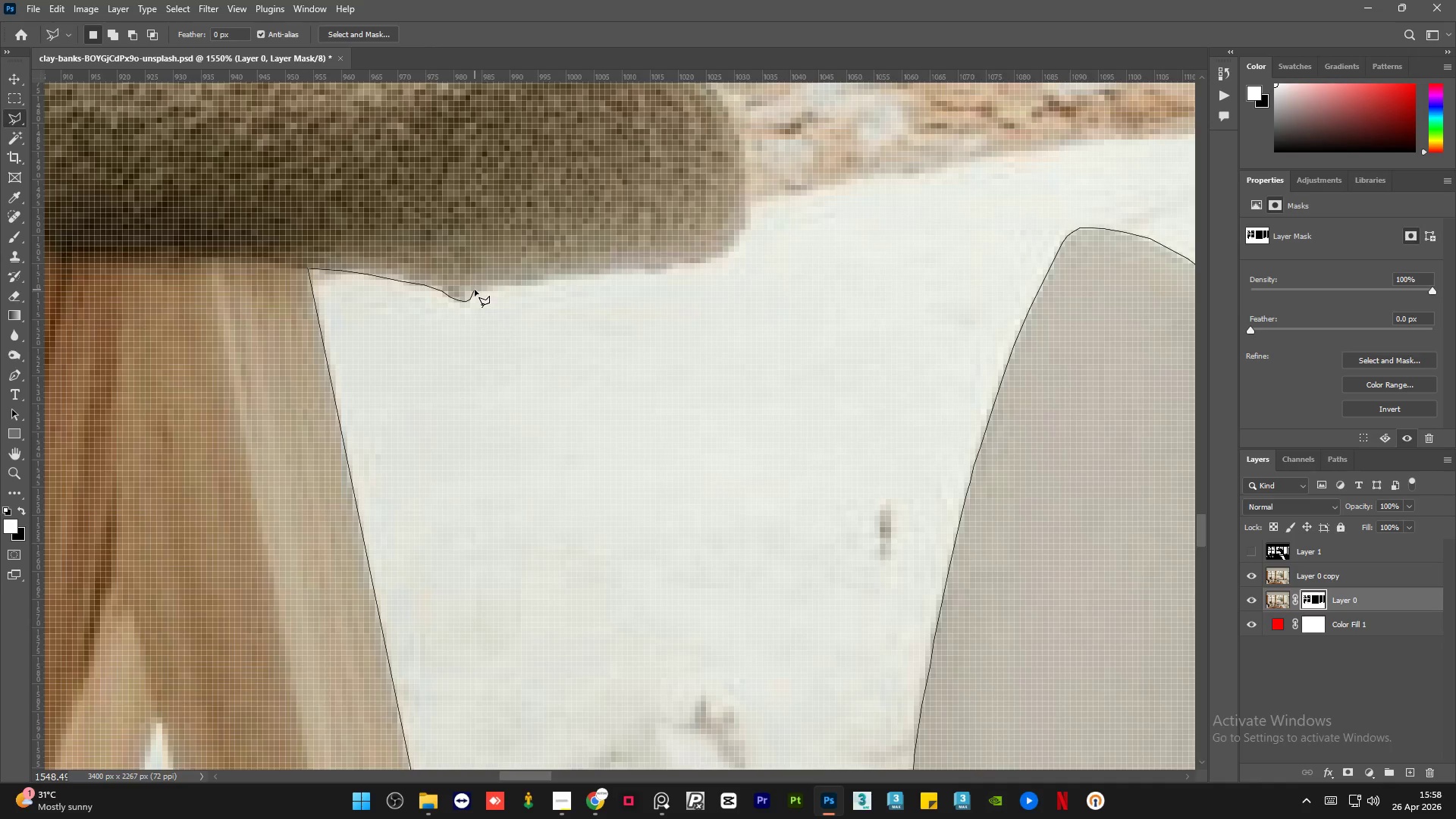 
left_click([475, 290])
 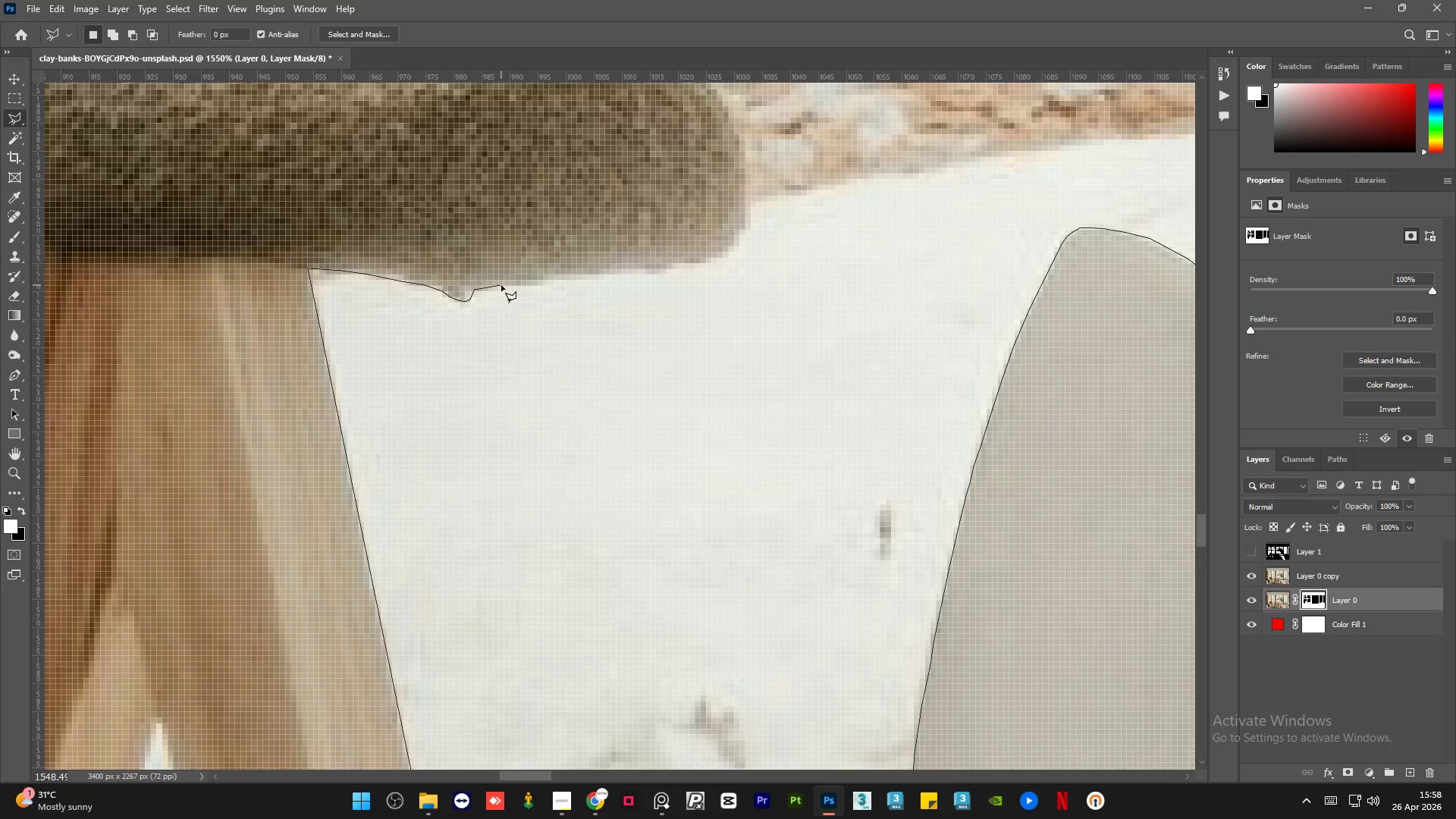 
left_click([501, 285])
 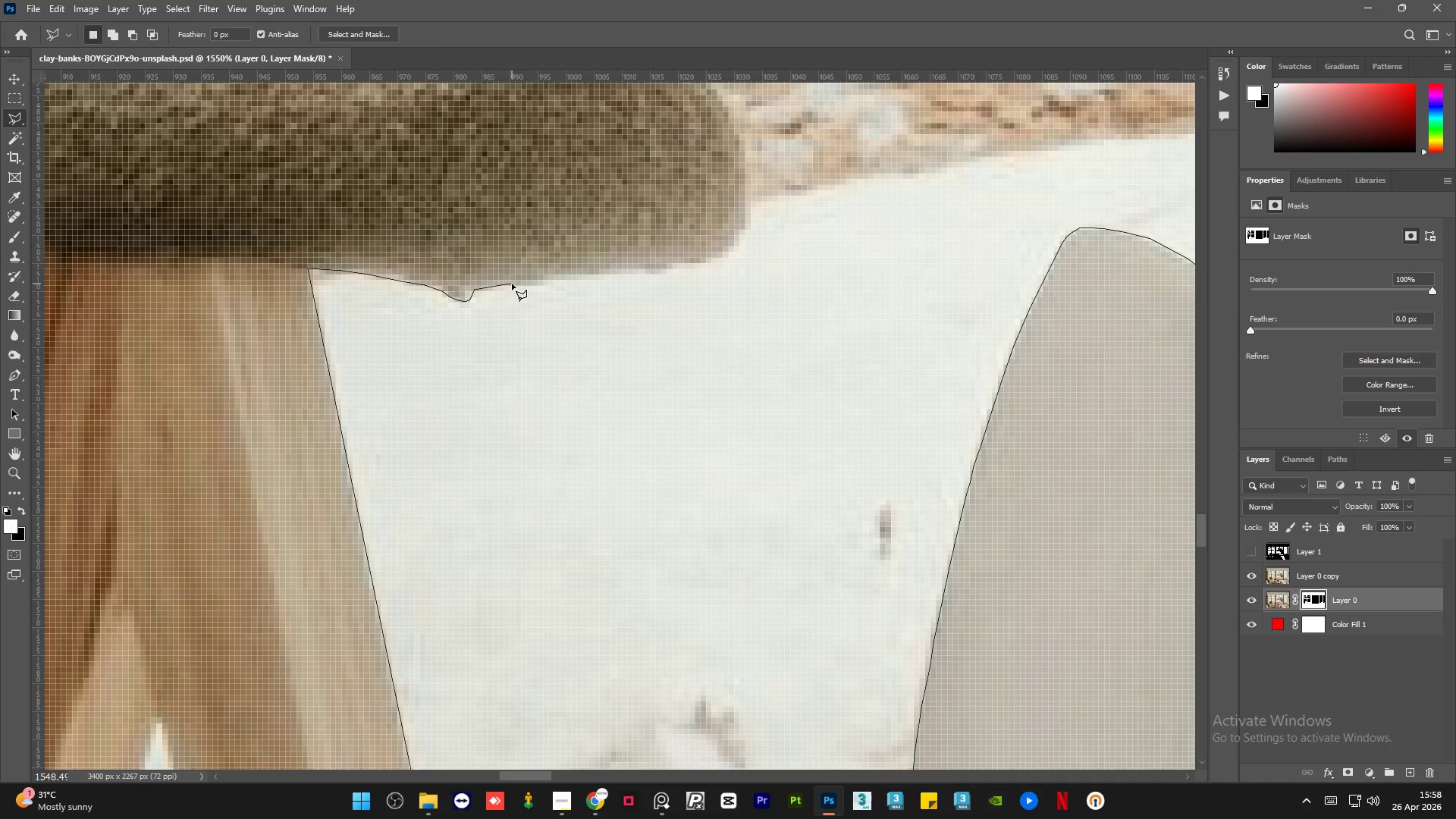 
left_click([512, 284])
 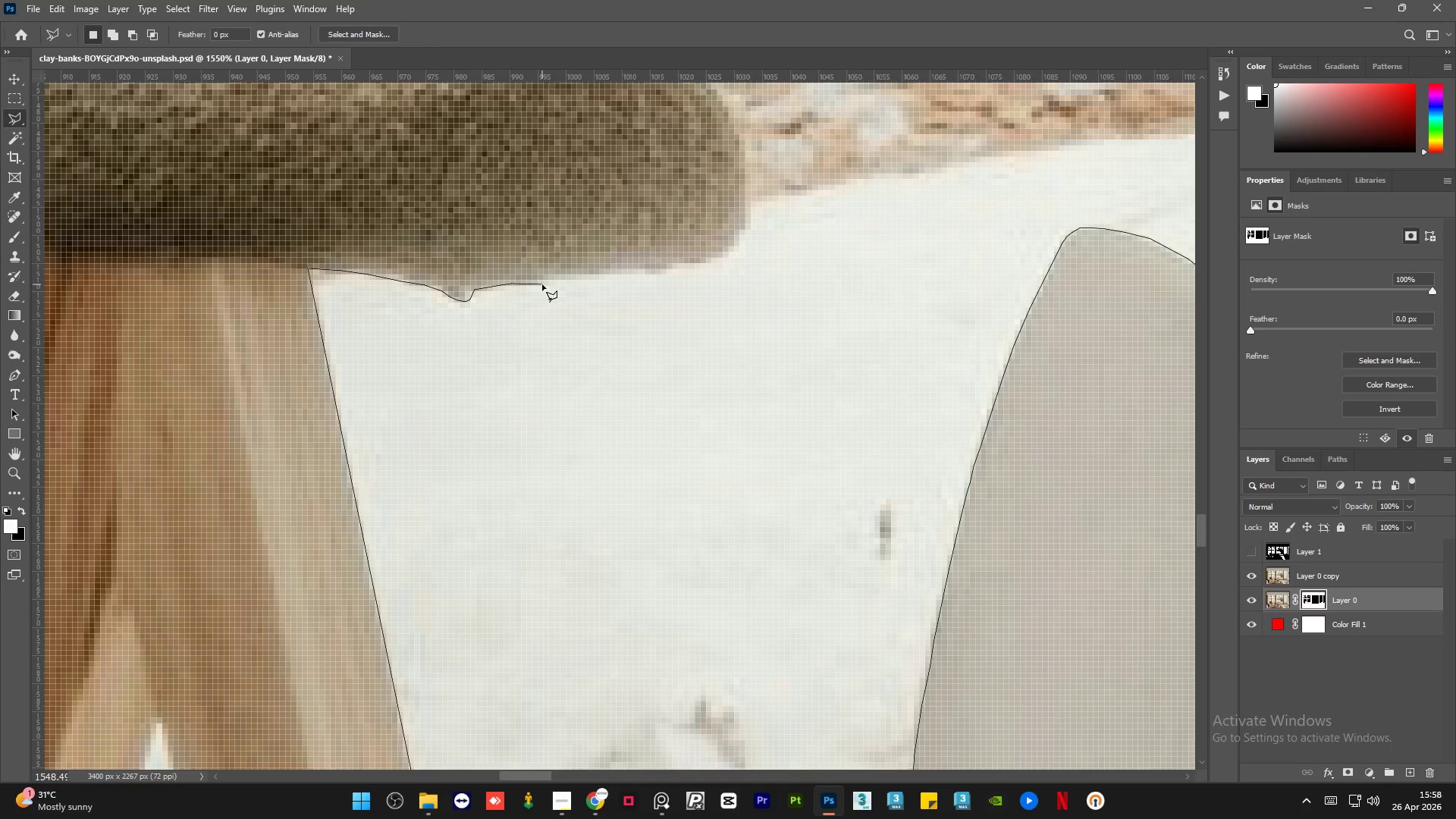 
left_click([542, 284])
 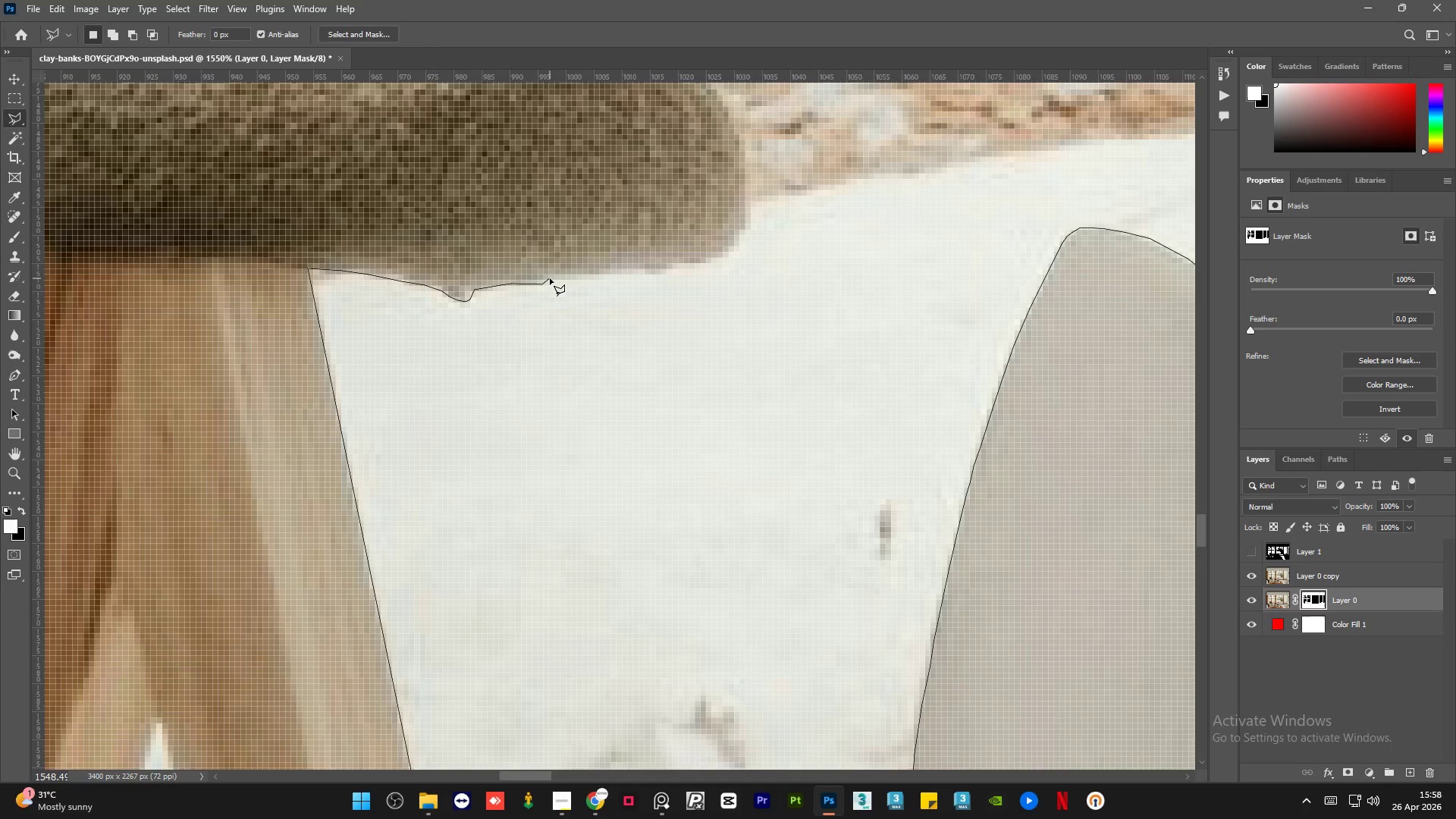 
left_click([550, 278])
 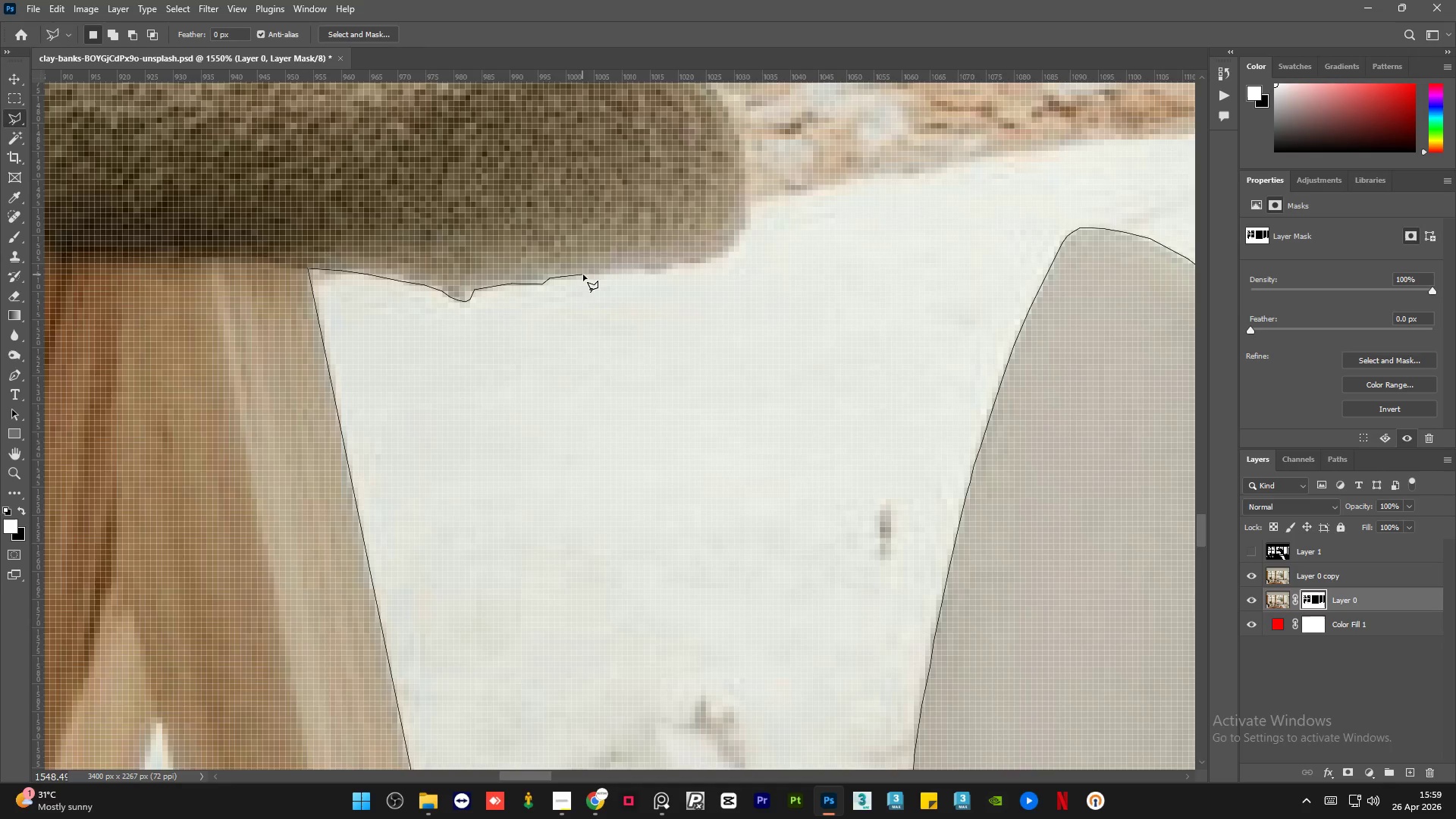 
left_click([590, 275])
 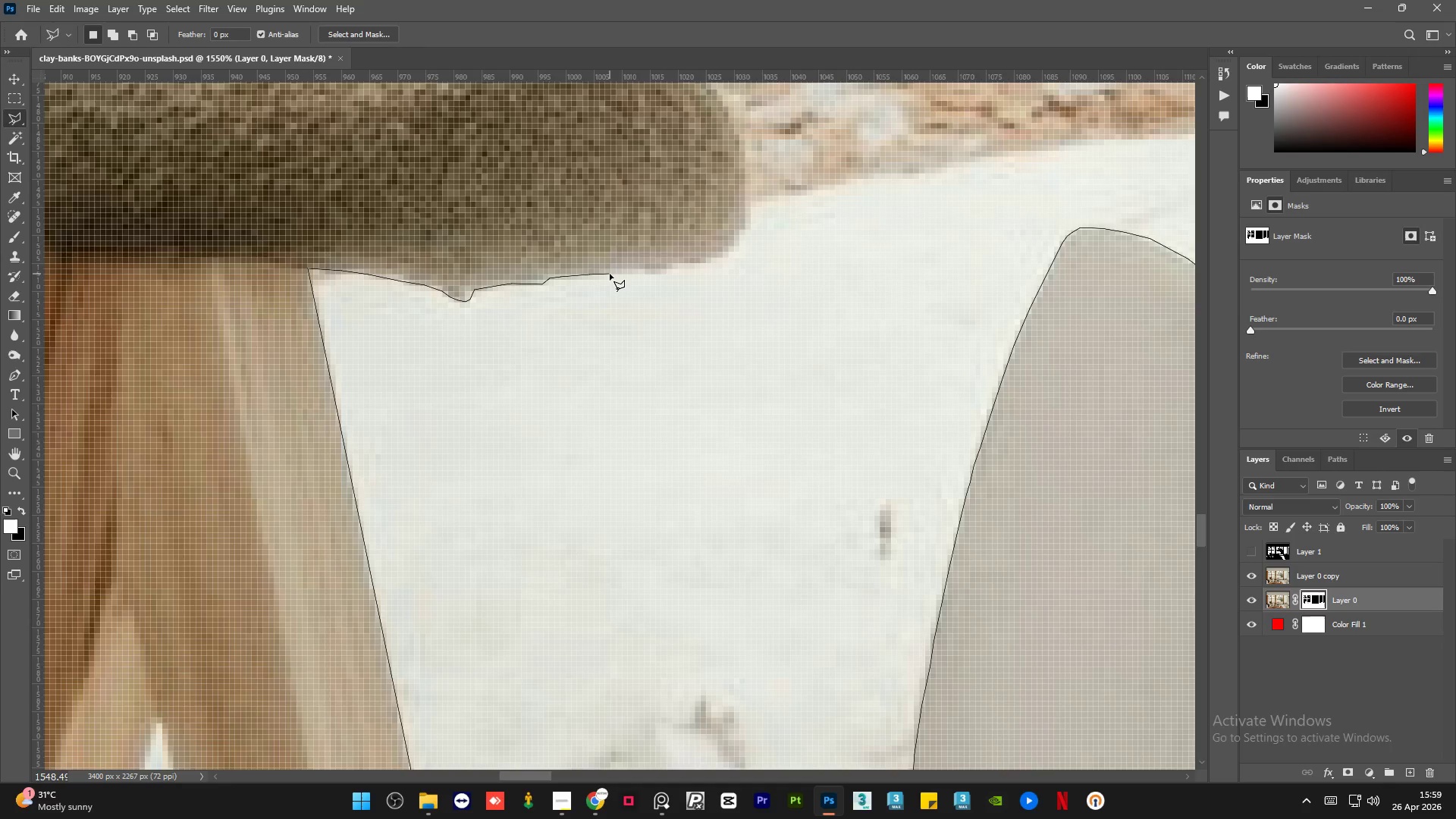 
left_click([610, 274])
 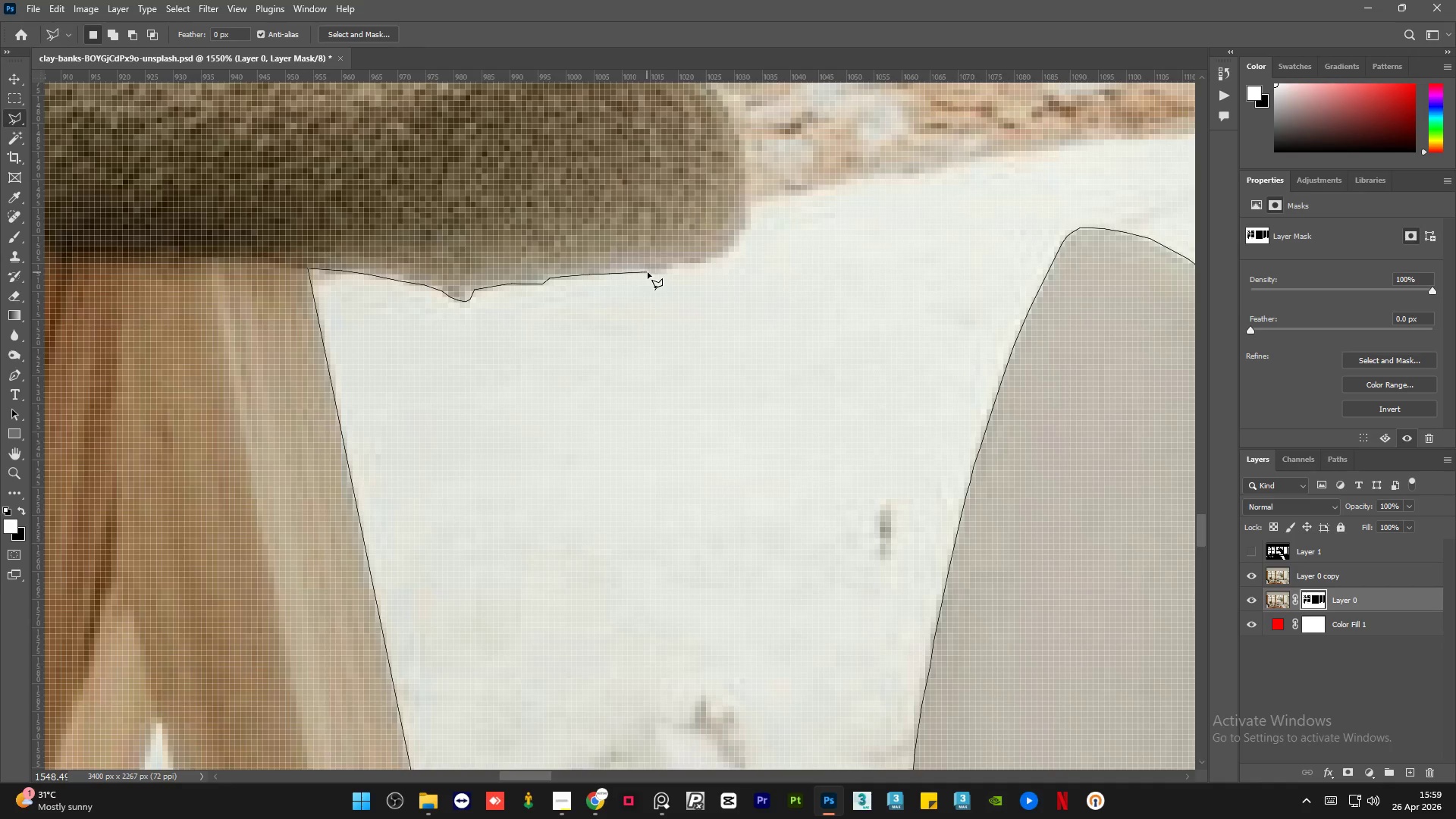 
left_click([650, 272])
 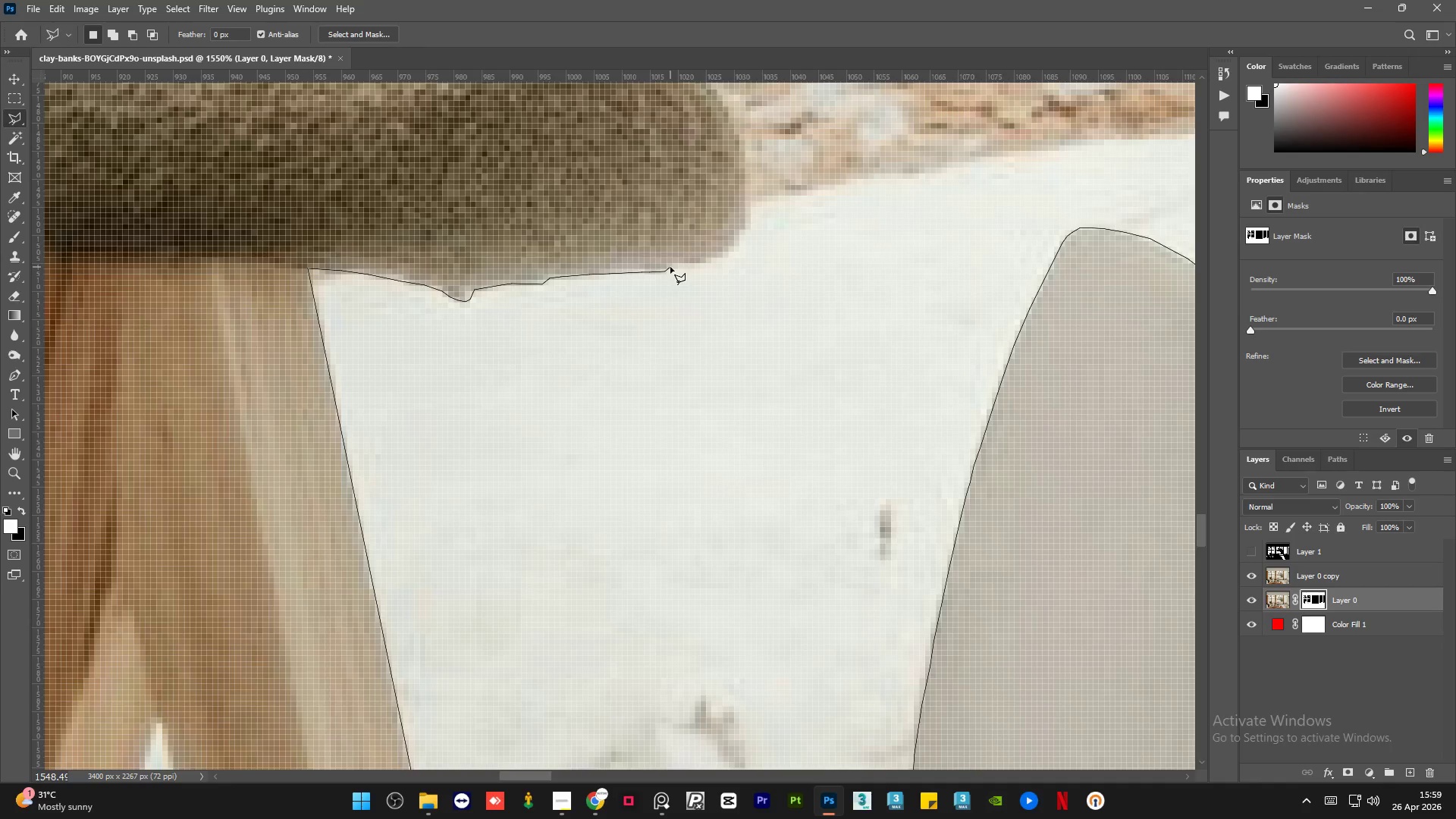 
left_click([673, 265])
 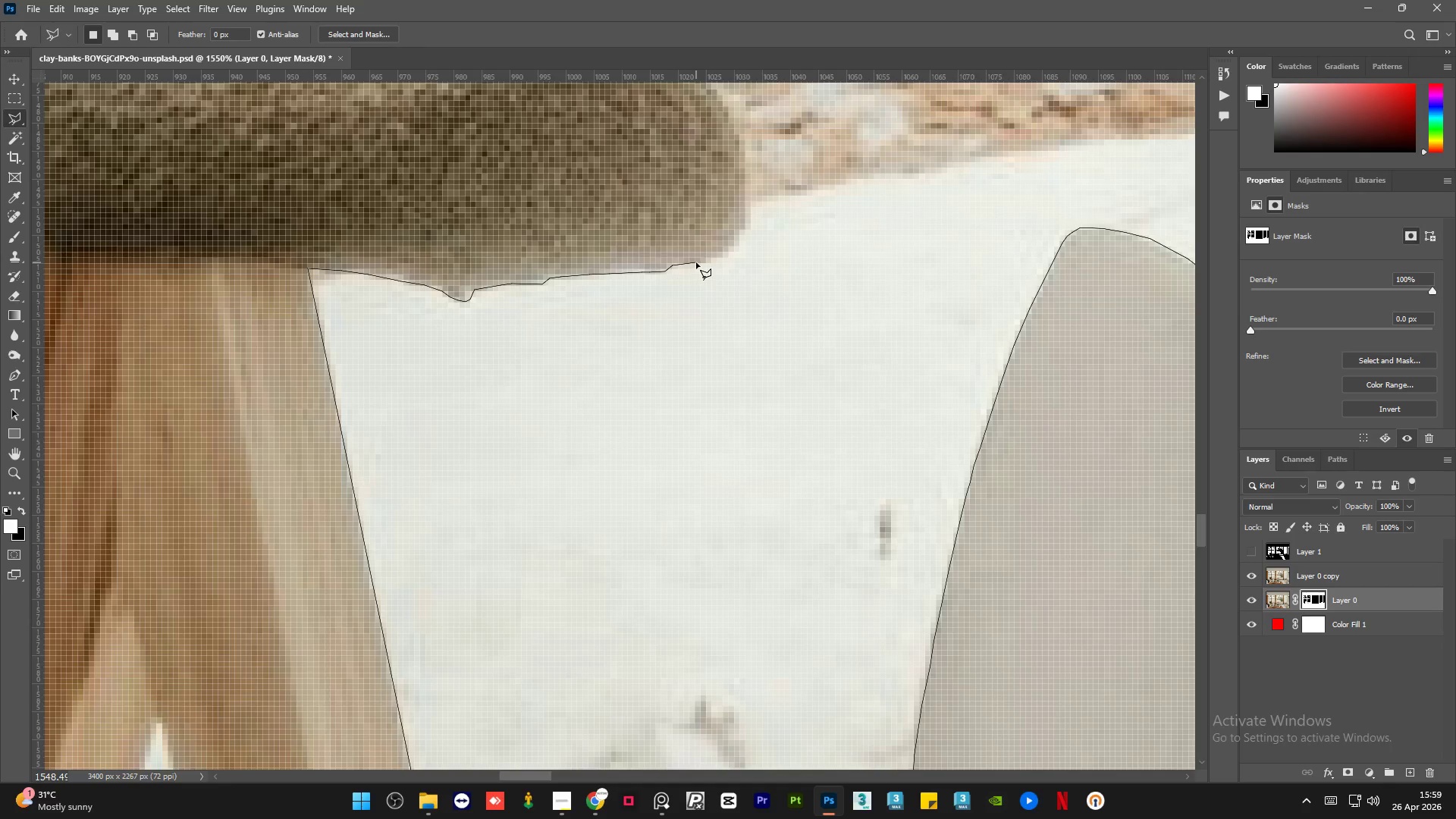 
left_click([697, 262])
 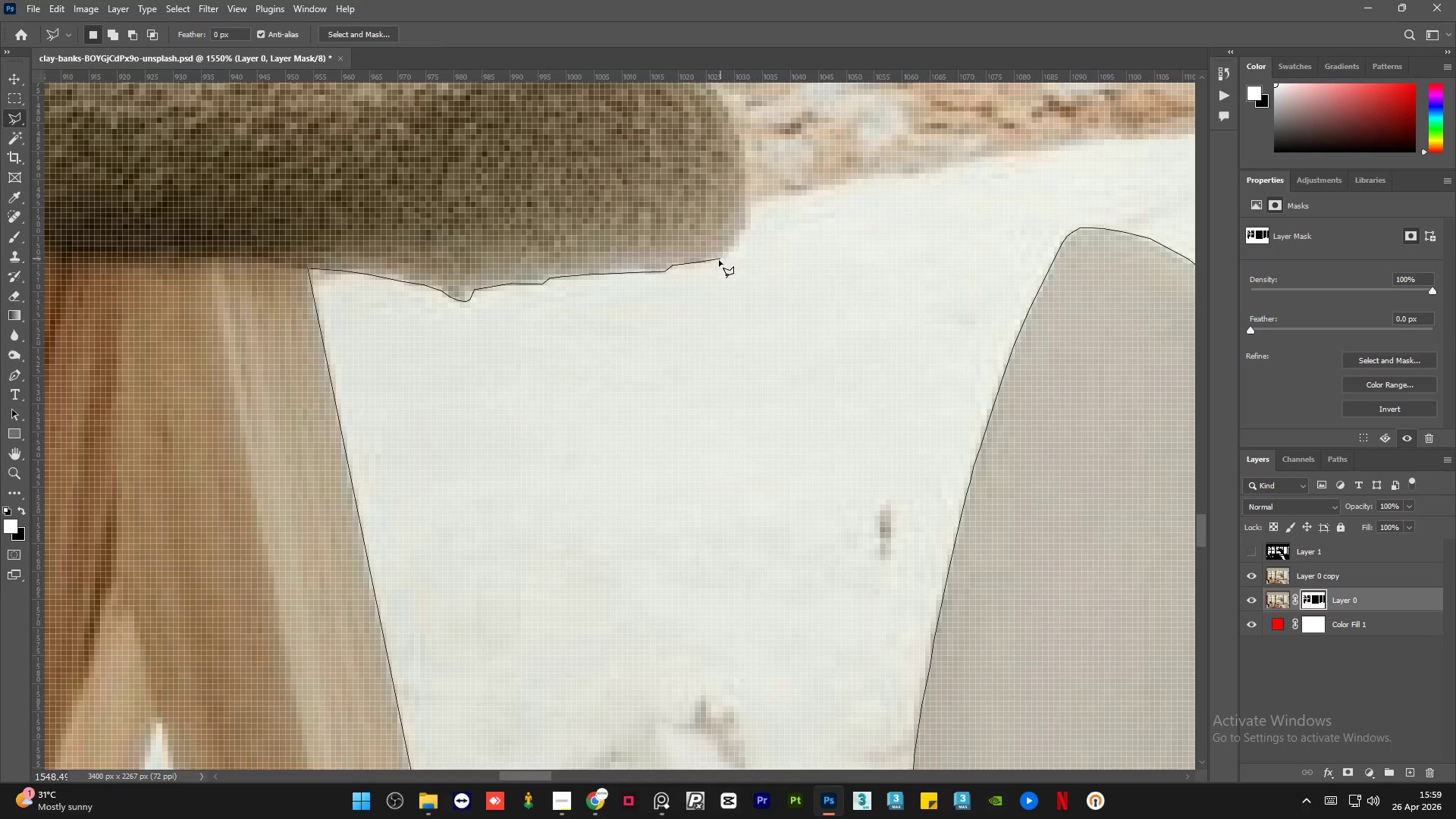 
left_click([719, 261])
 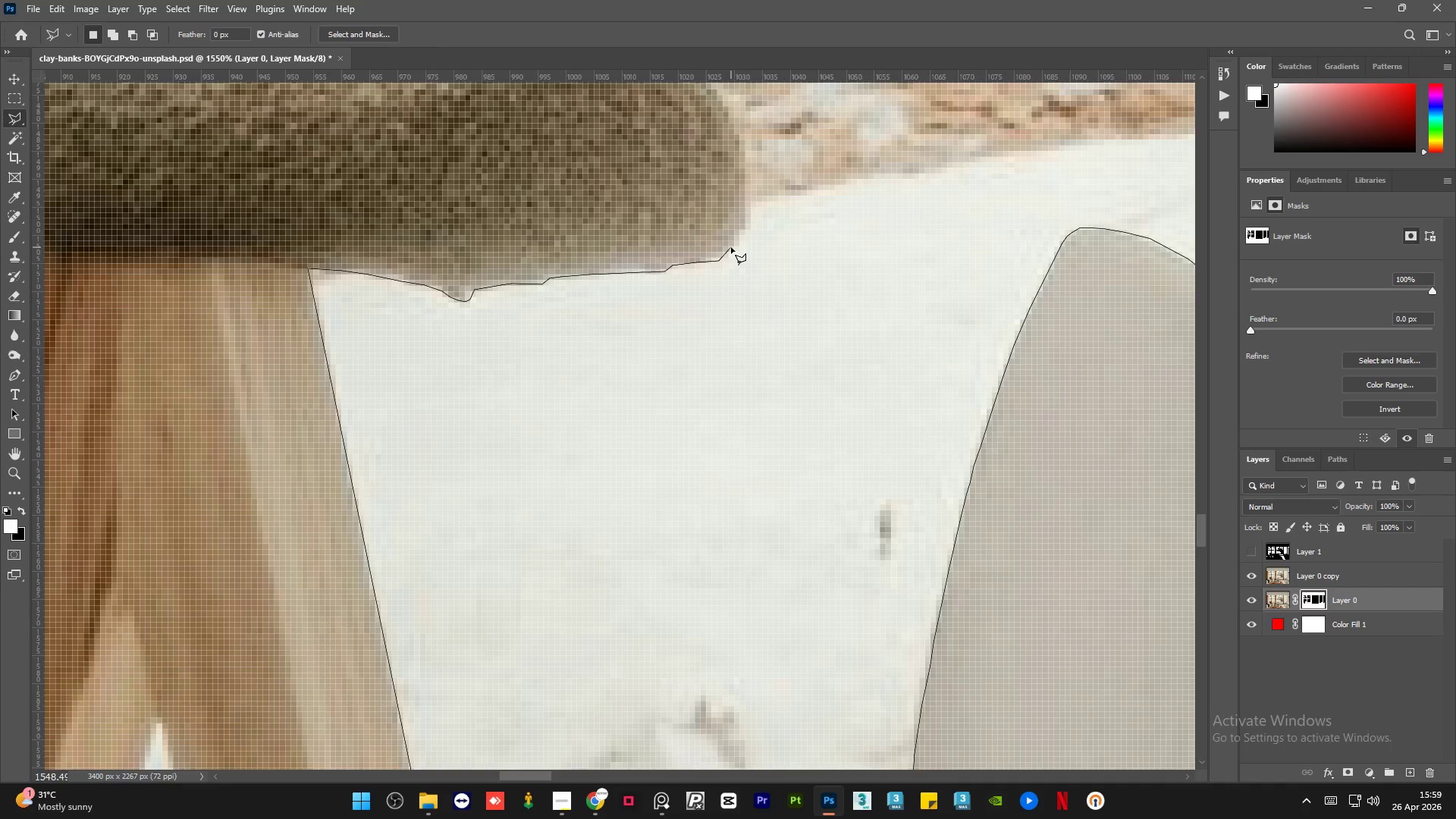 
left_click([732, 251])
 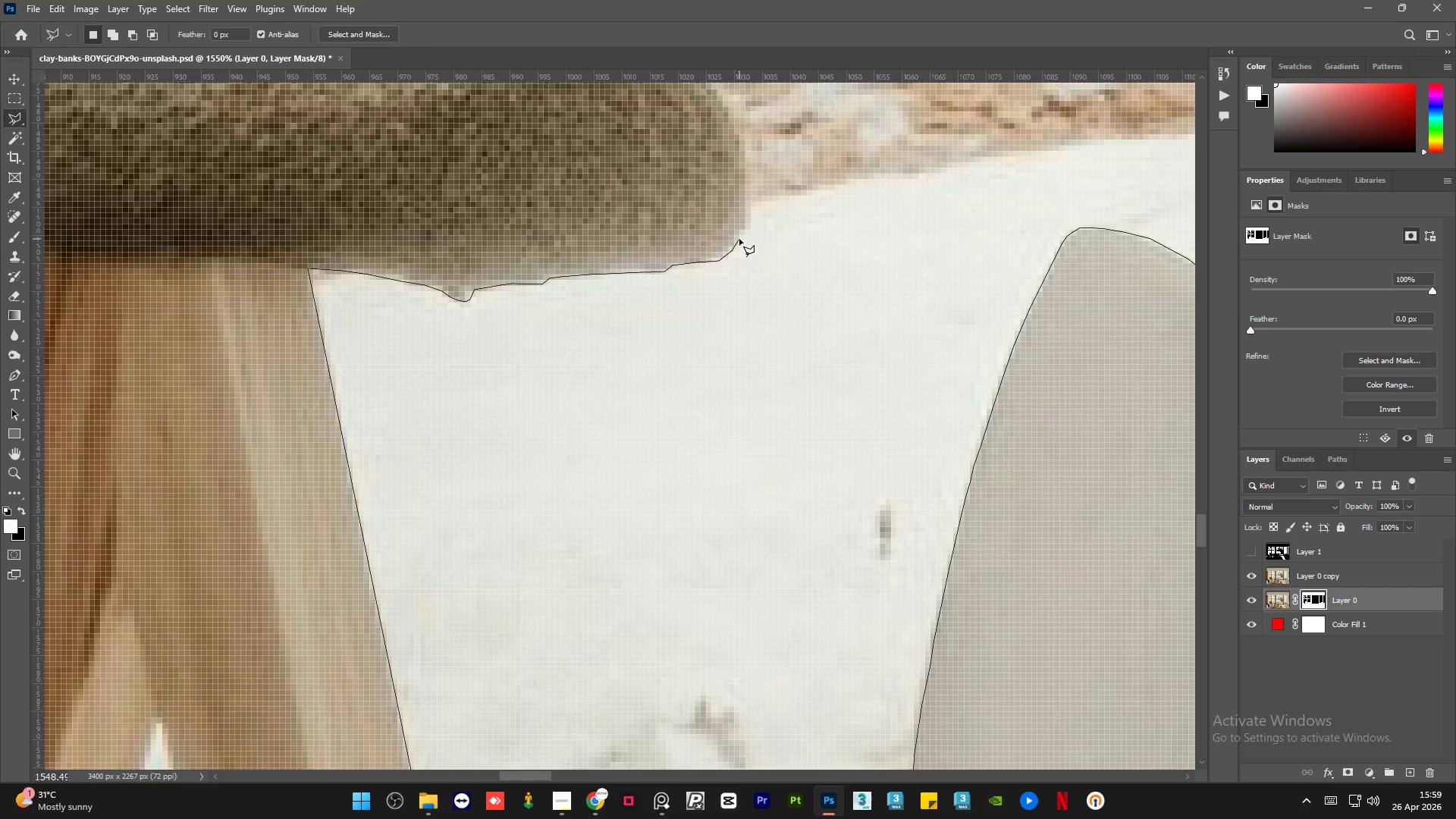 
left_click([739, 238])
 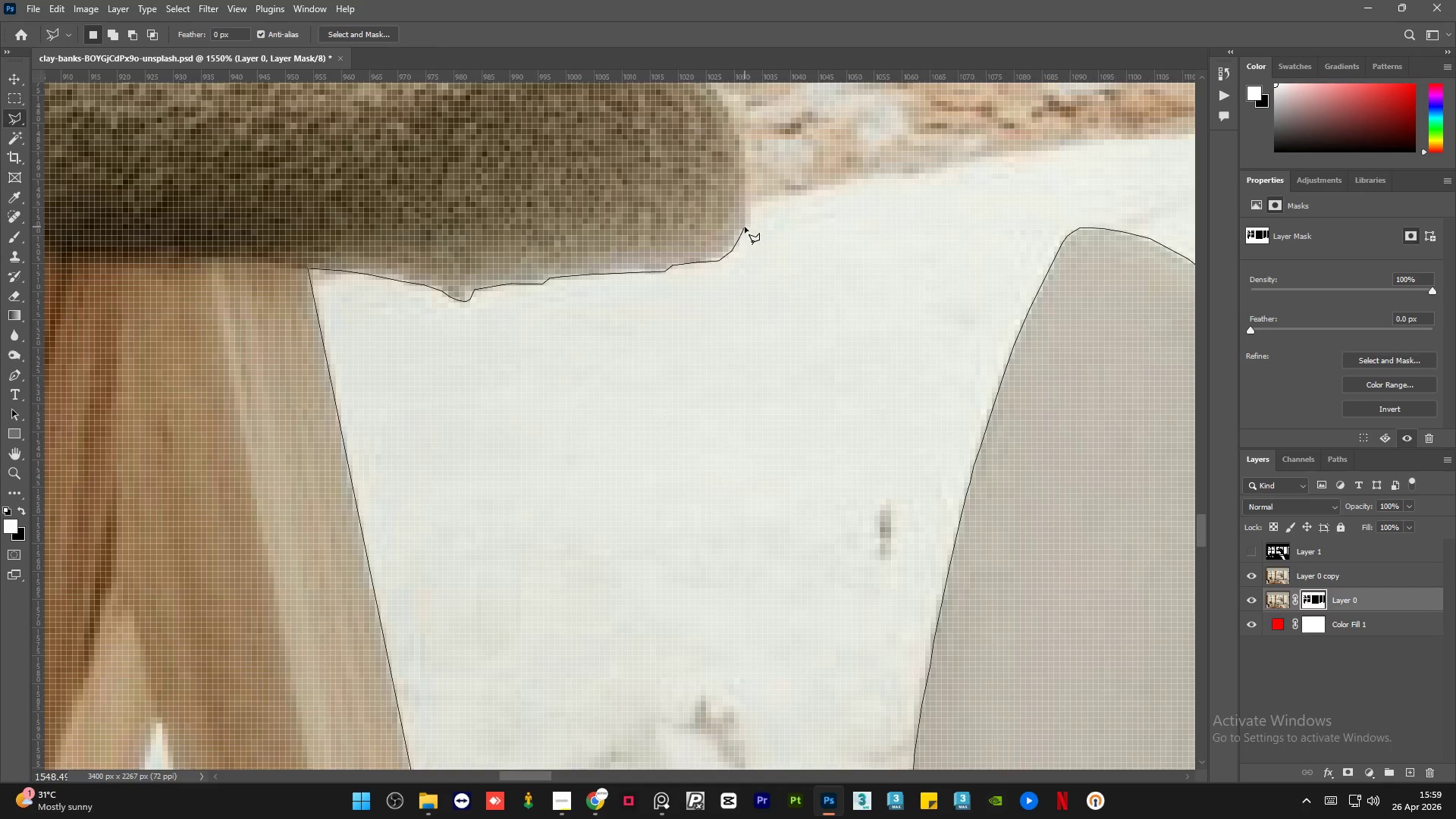 
left_click([745, 226])
 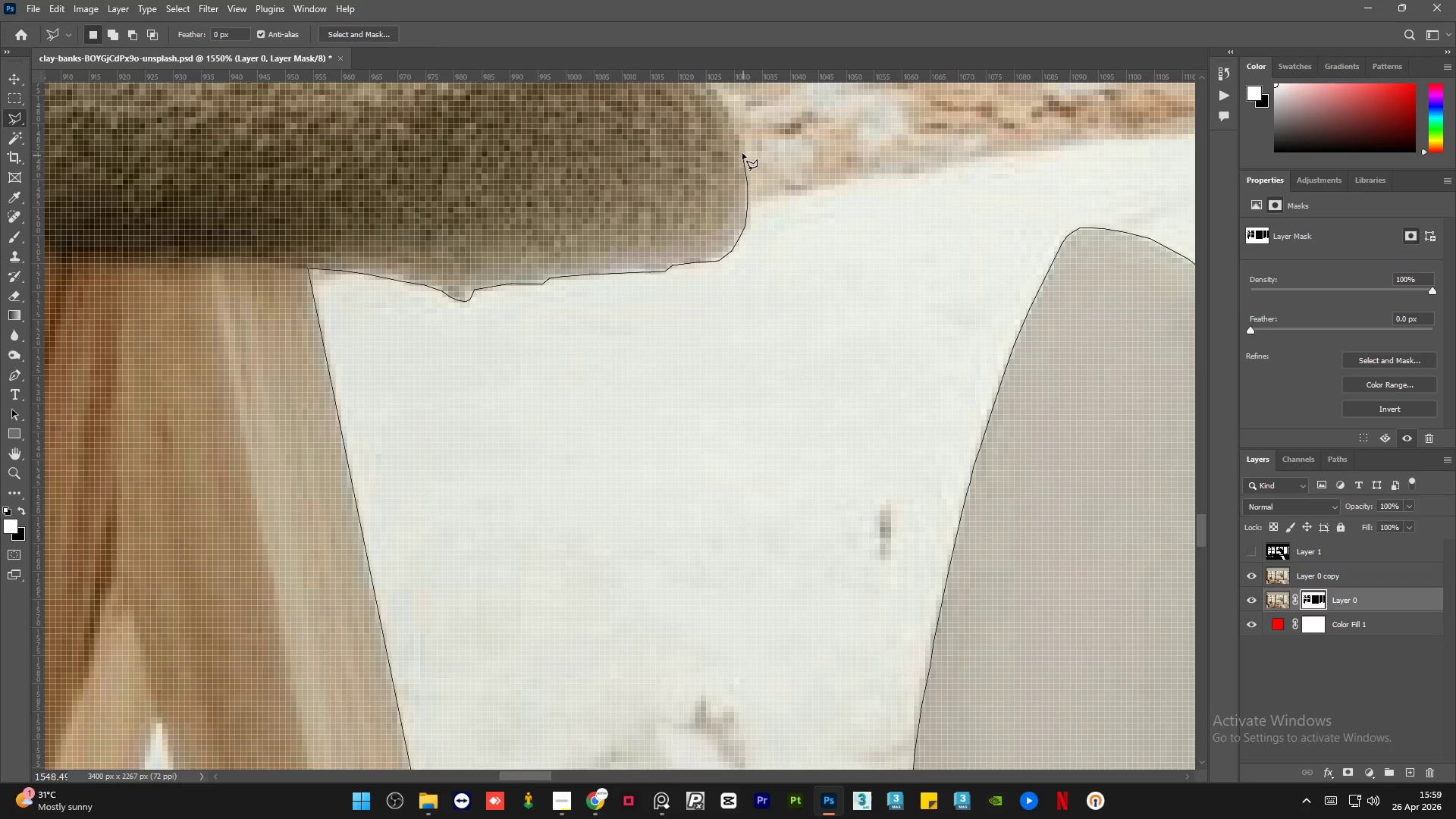 
double_click([733, 126])
 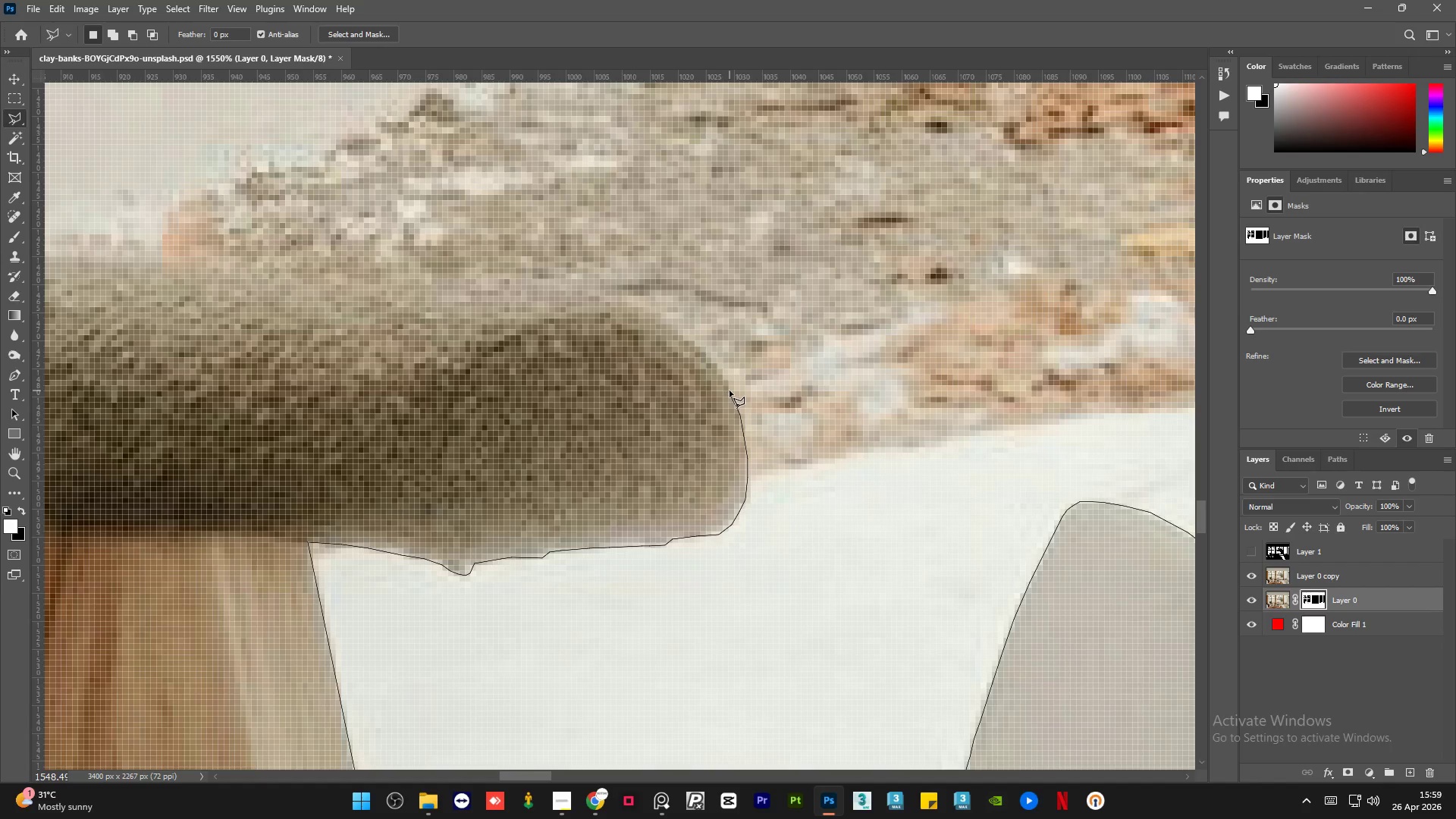 
left_click([729, 385])
 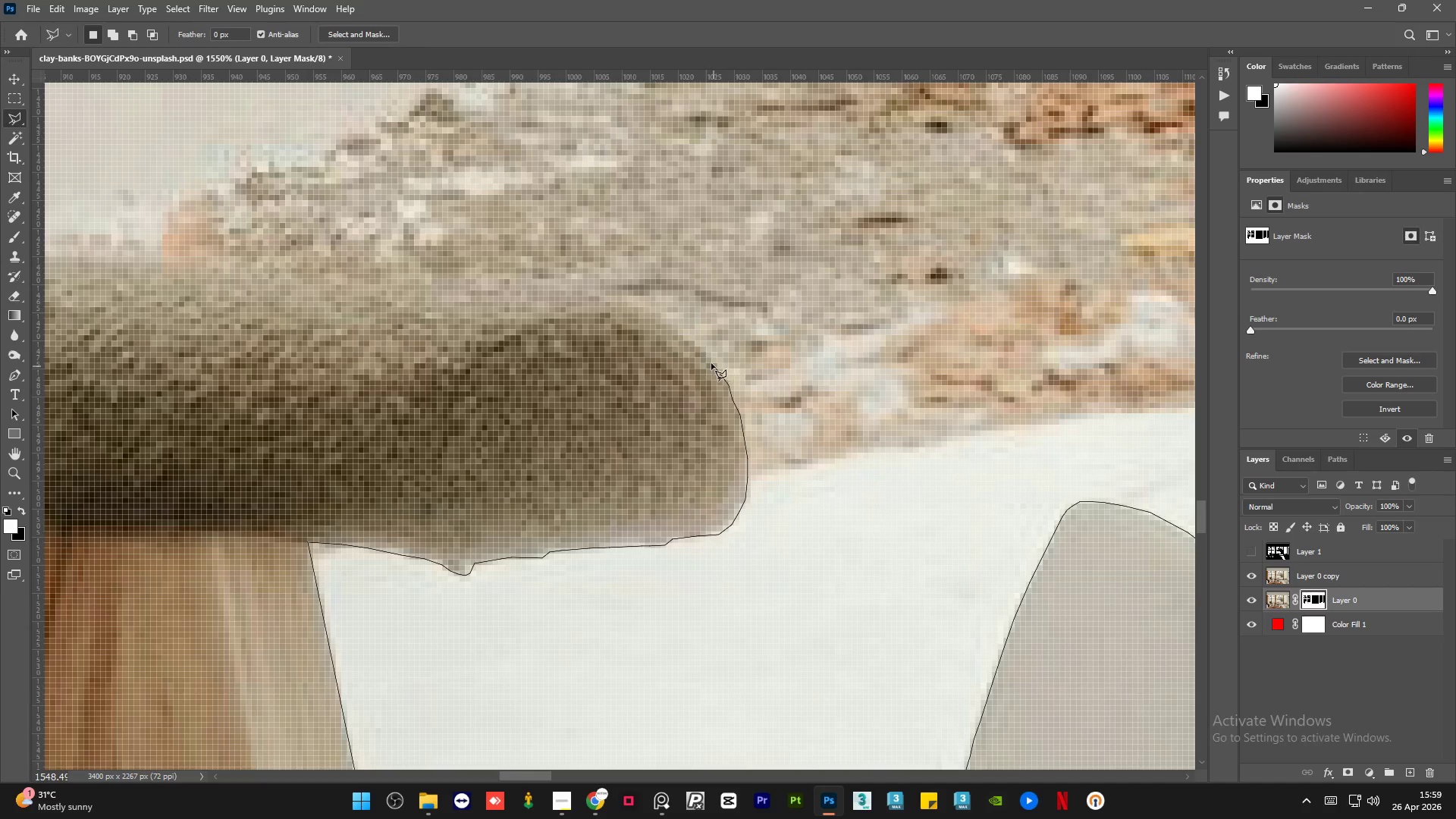 
left_click([704, 353])
 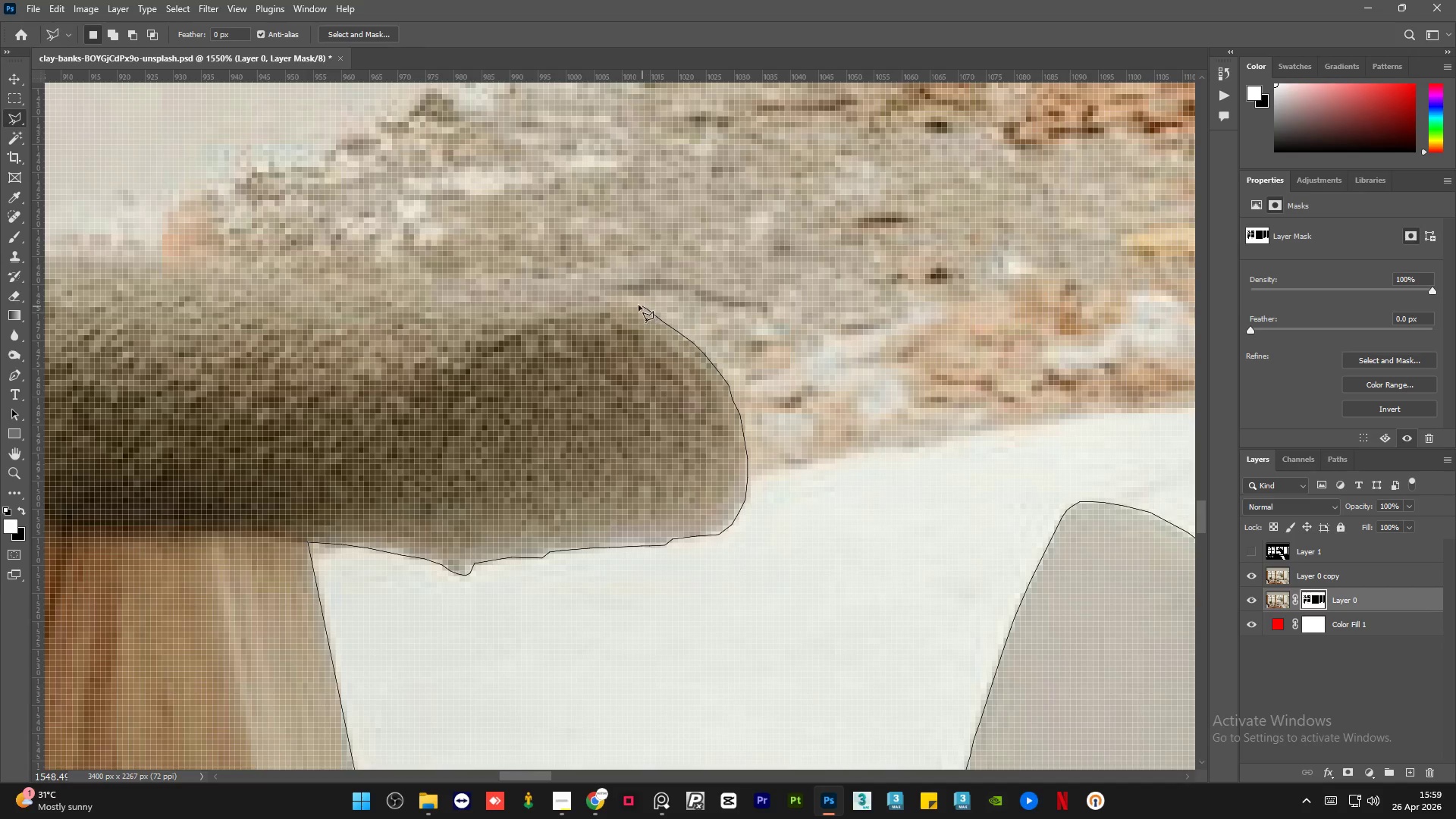 
left_click([619, 300])
 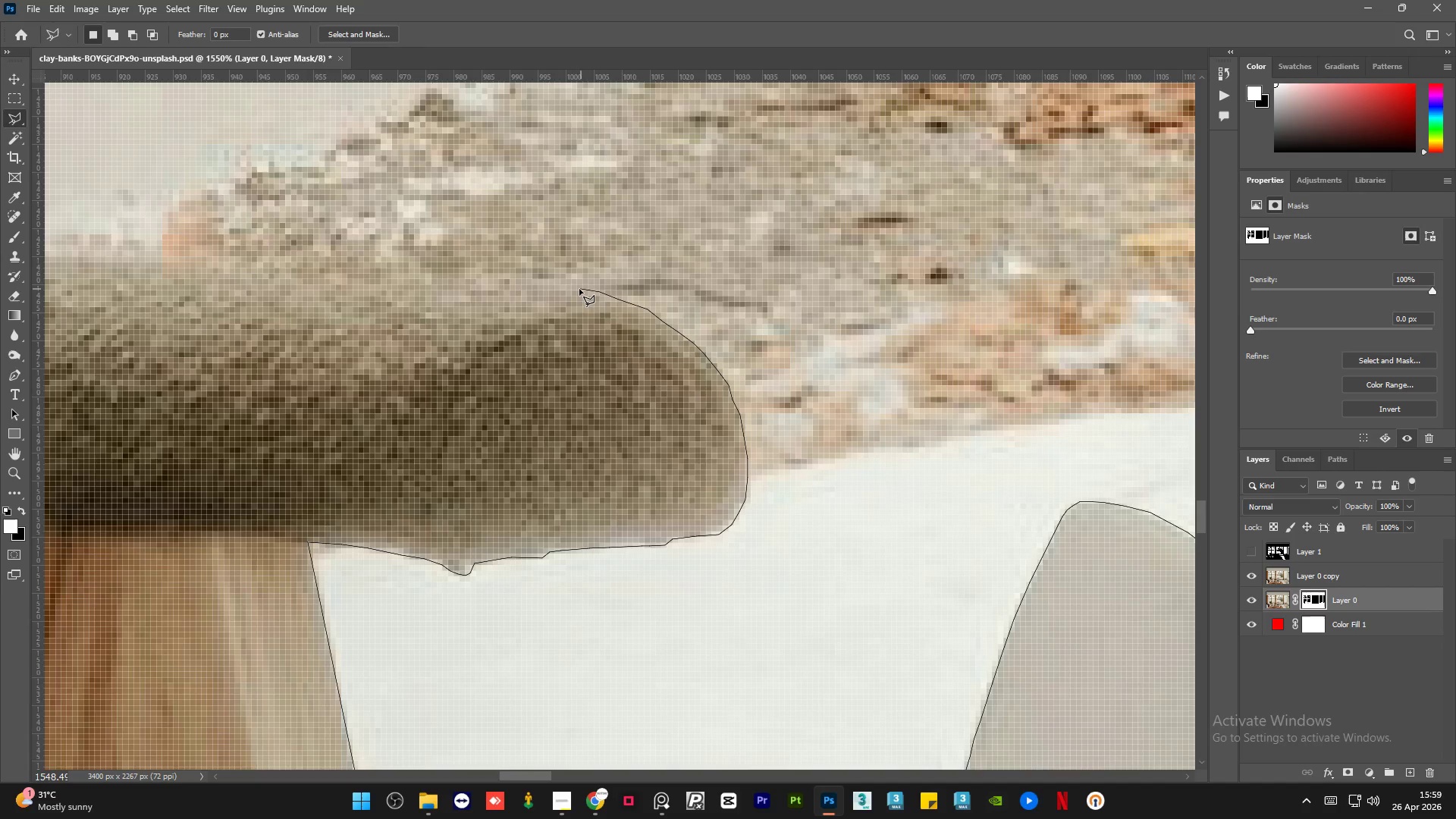 
left_click([576, 288])
 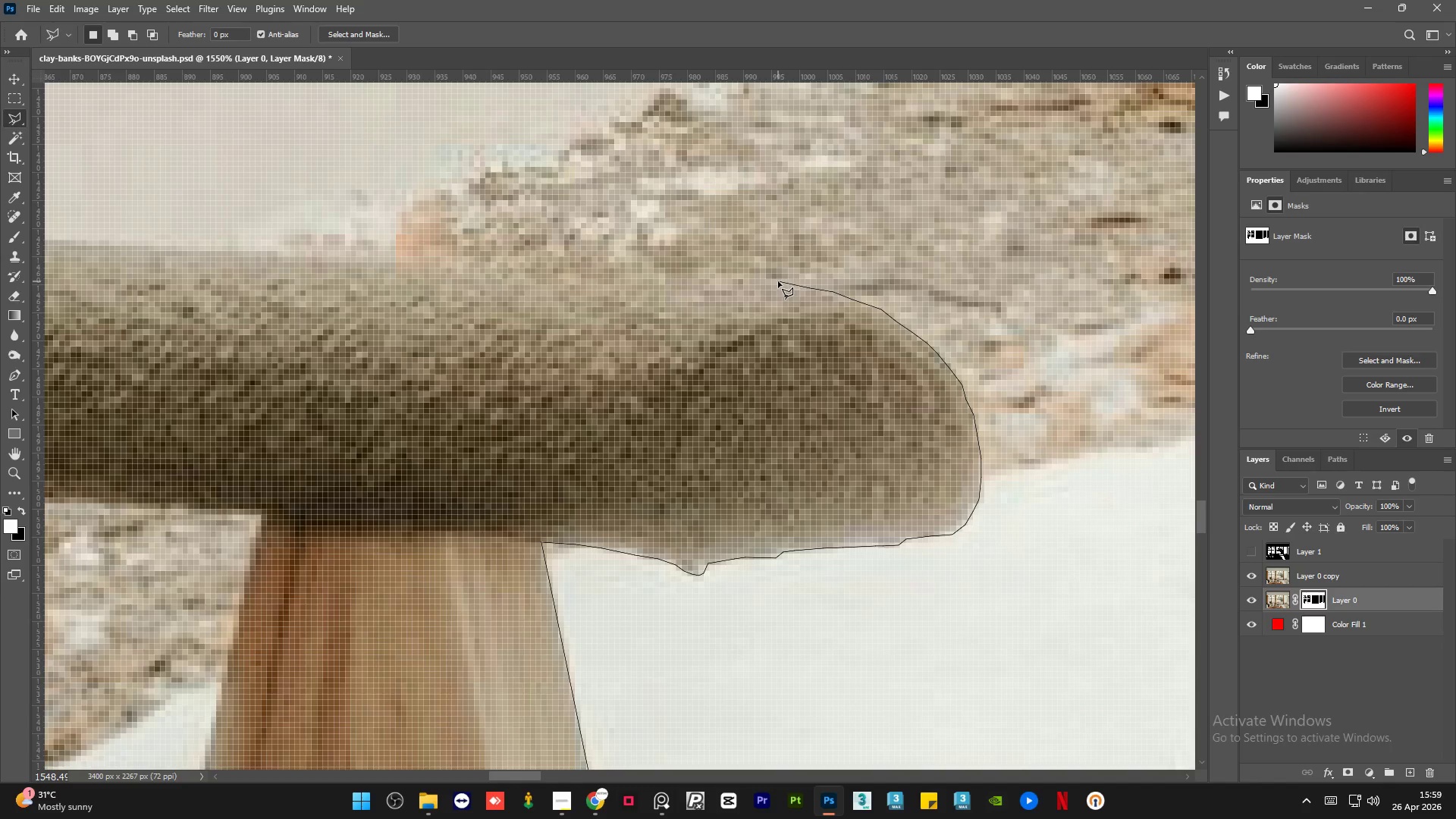 
left_click([784, 284])
 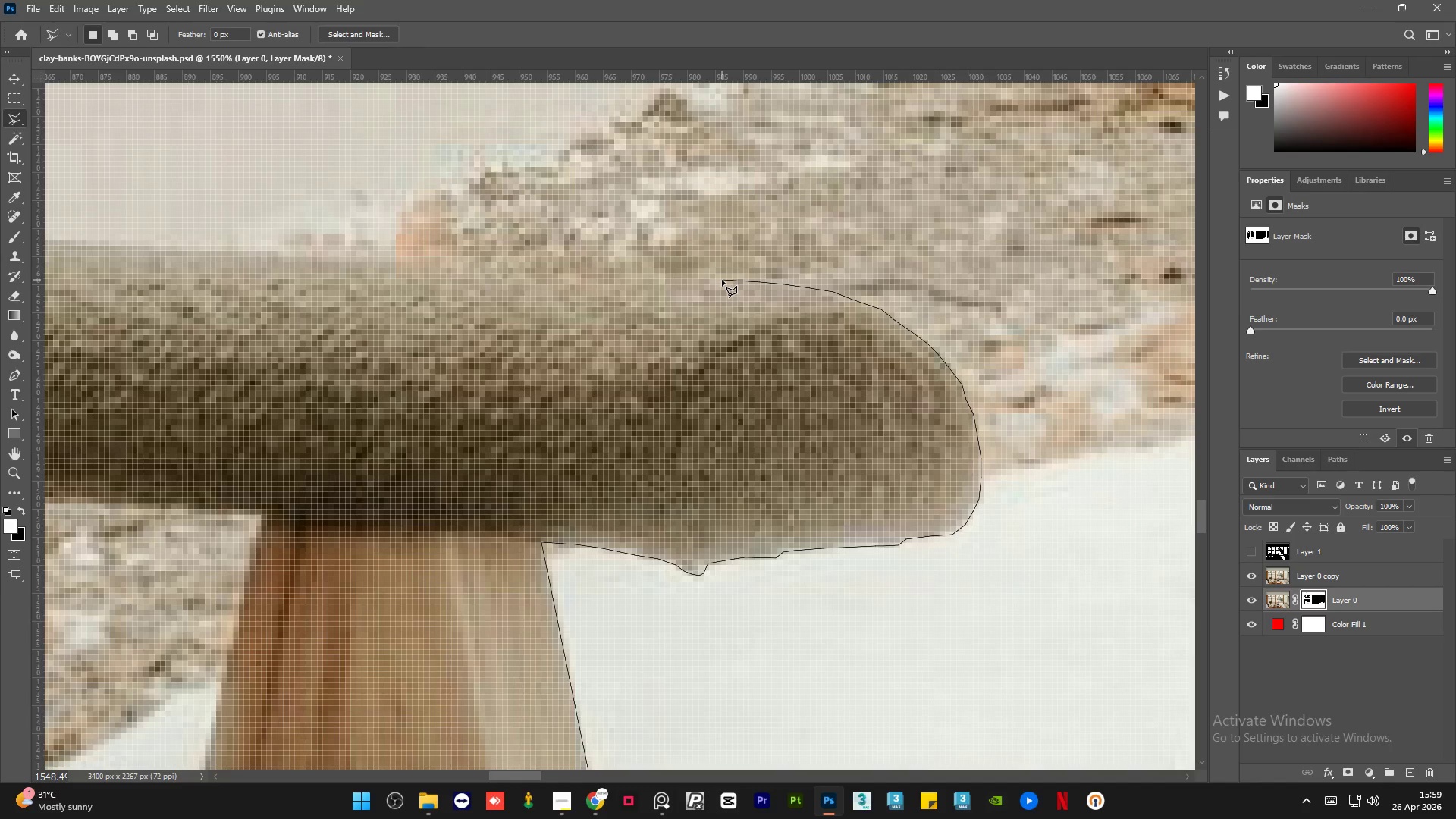 
left_click([720, 278])
 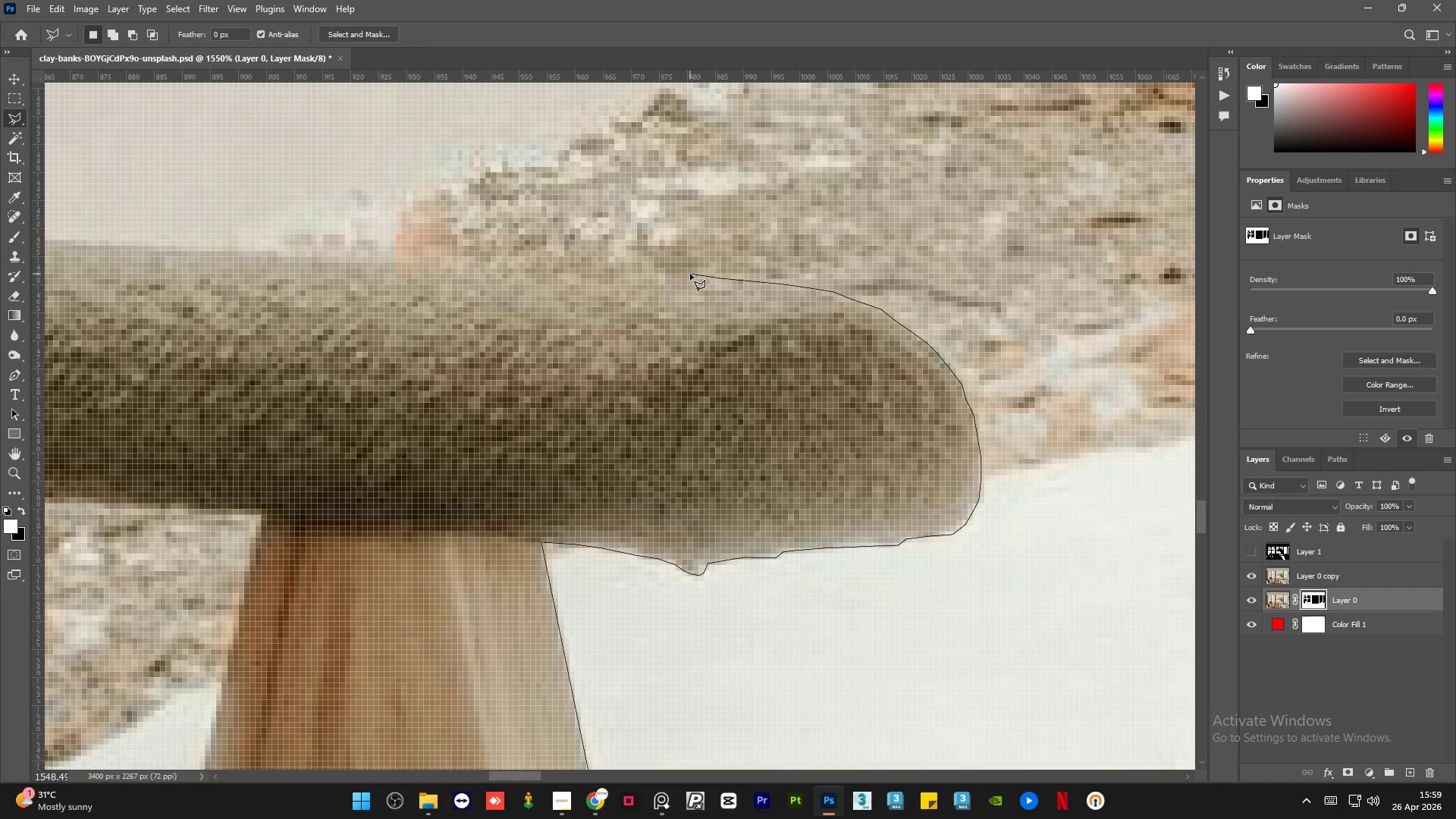 
left_click([690, 274])
 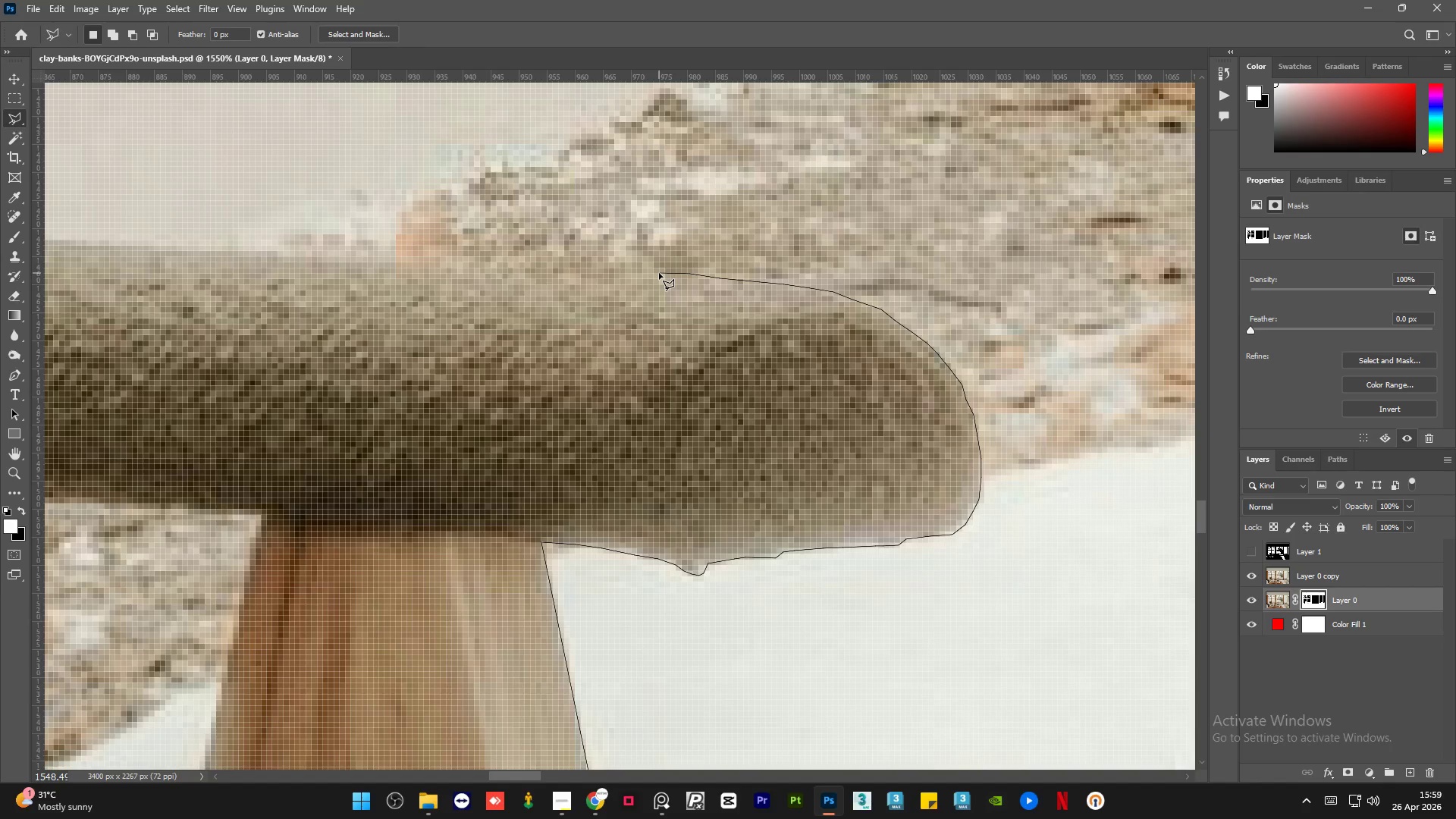 
left_click([659, 273])
 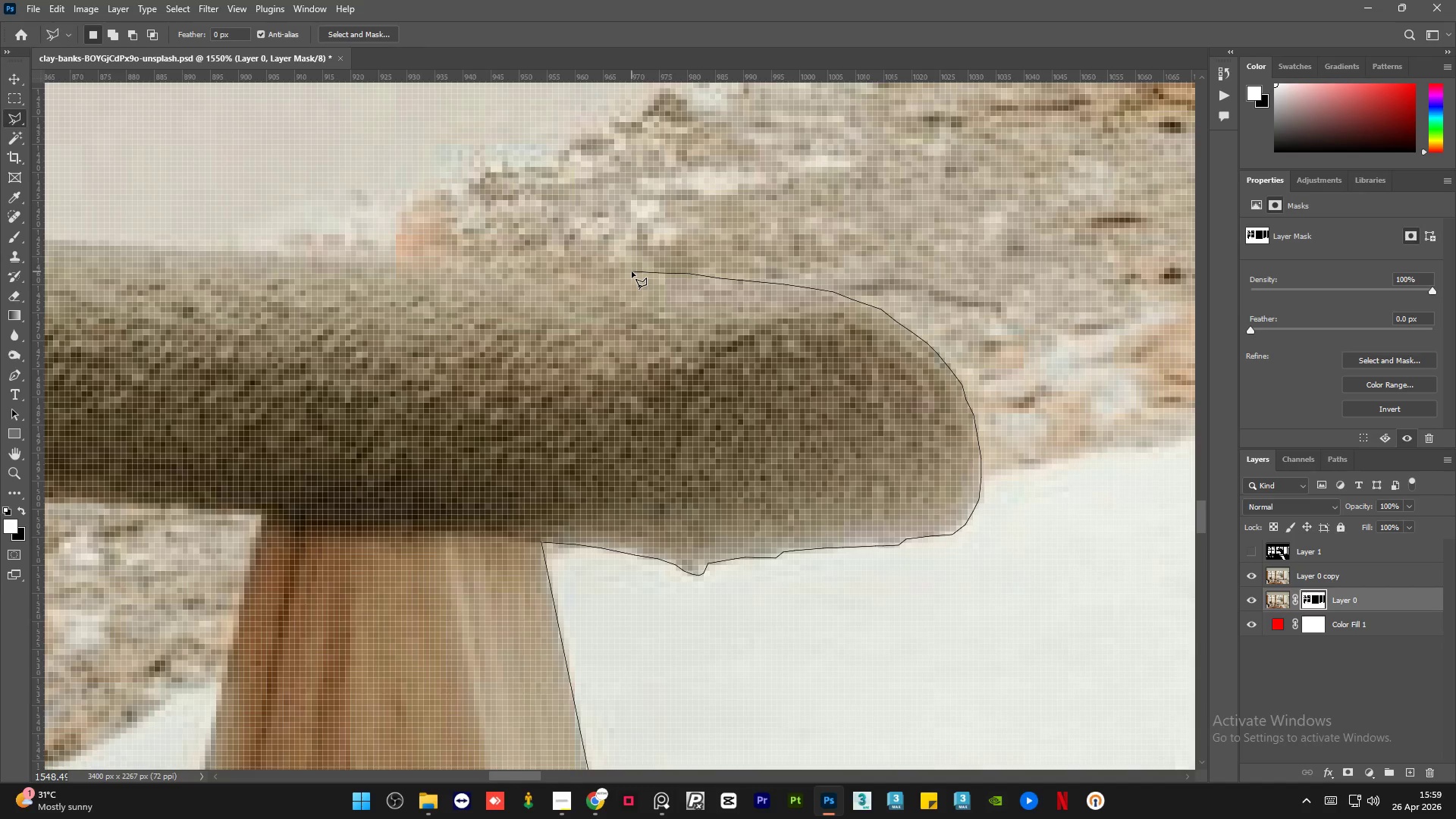 
left_click([632, 271])
 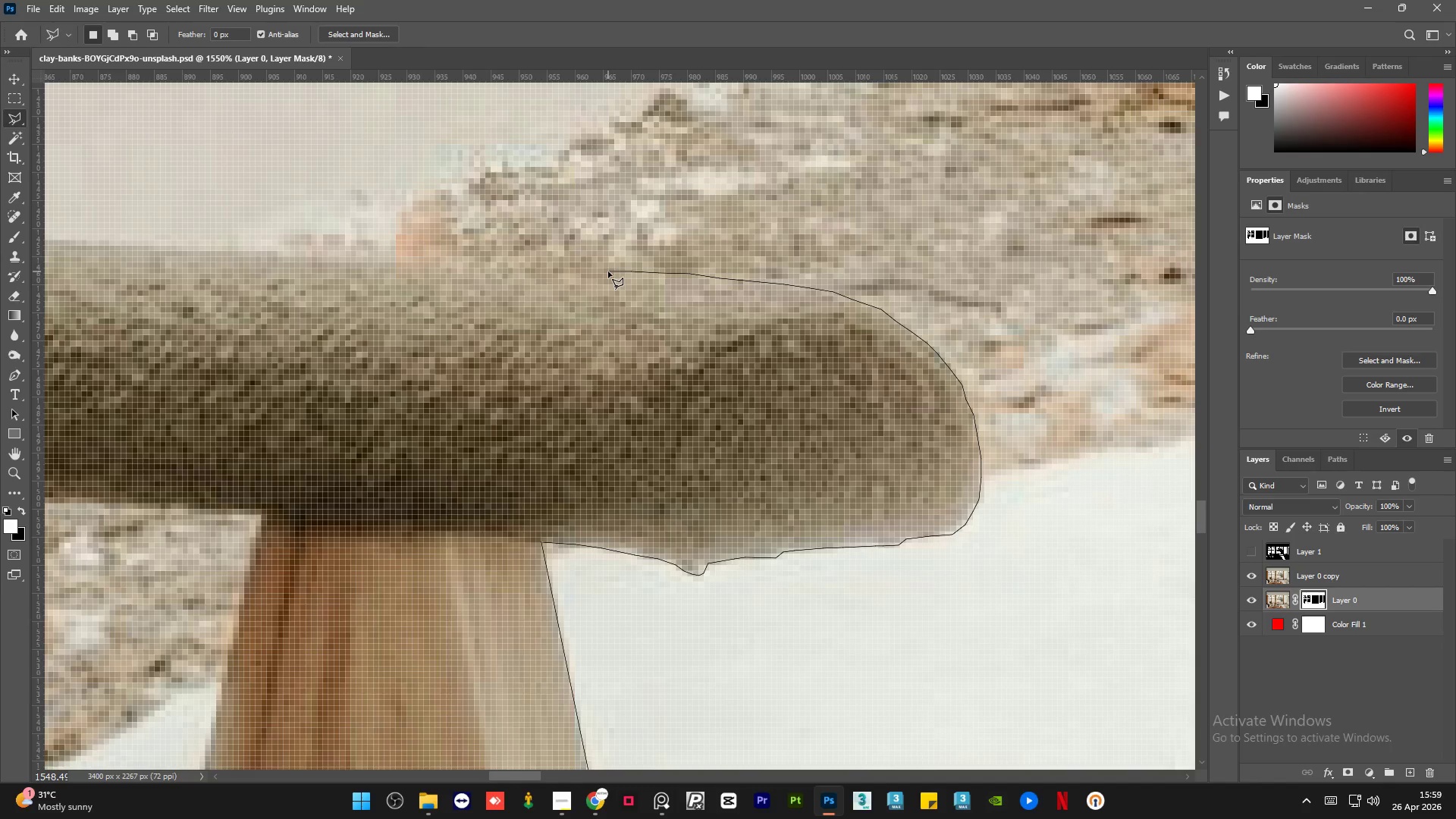 
left_click([608, 271])
 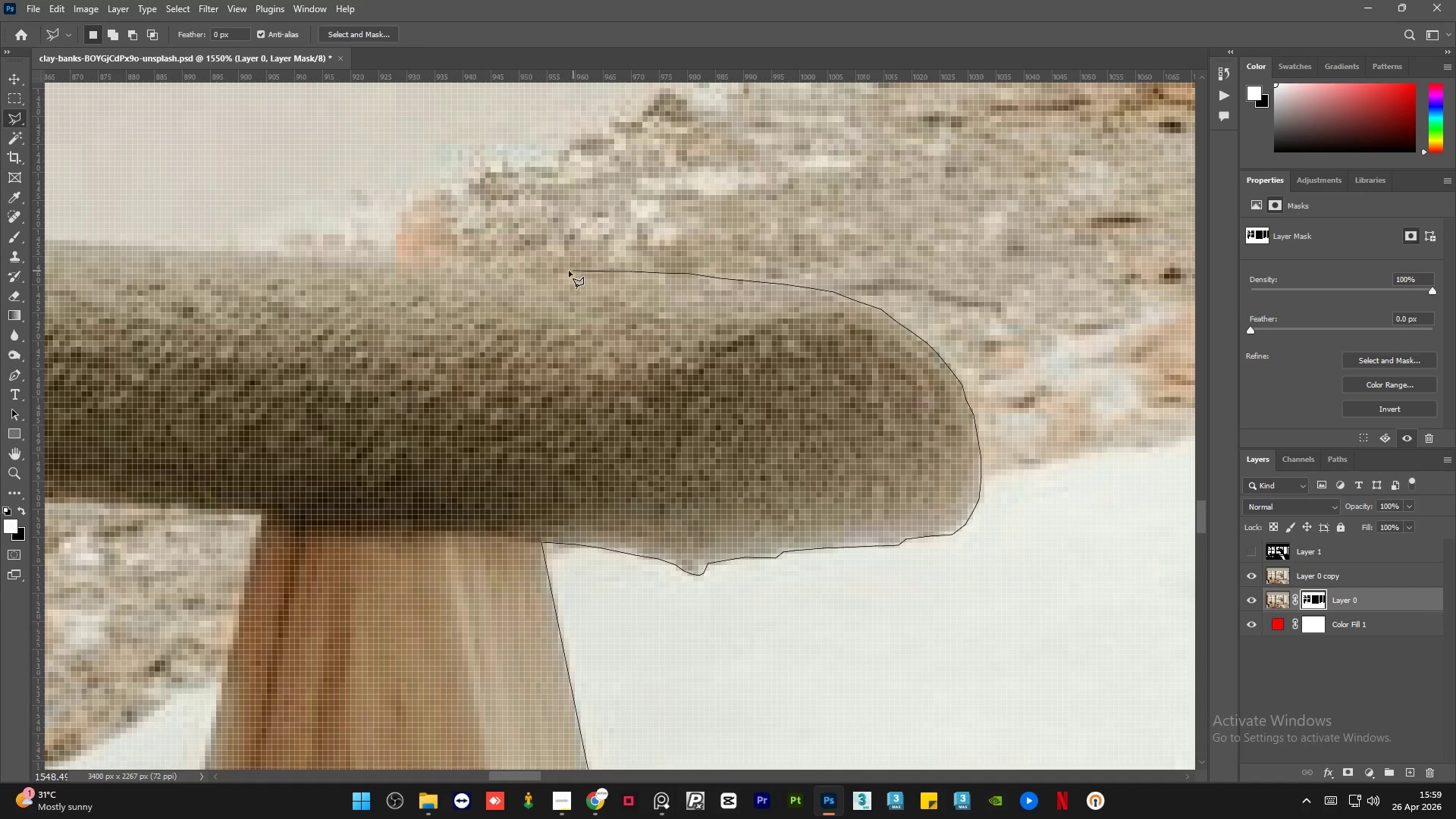 
double_click([536, 271])
 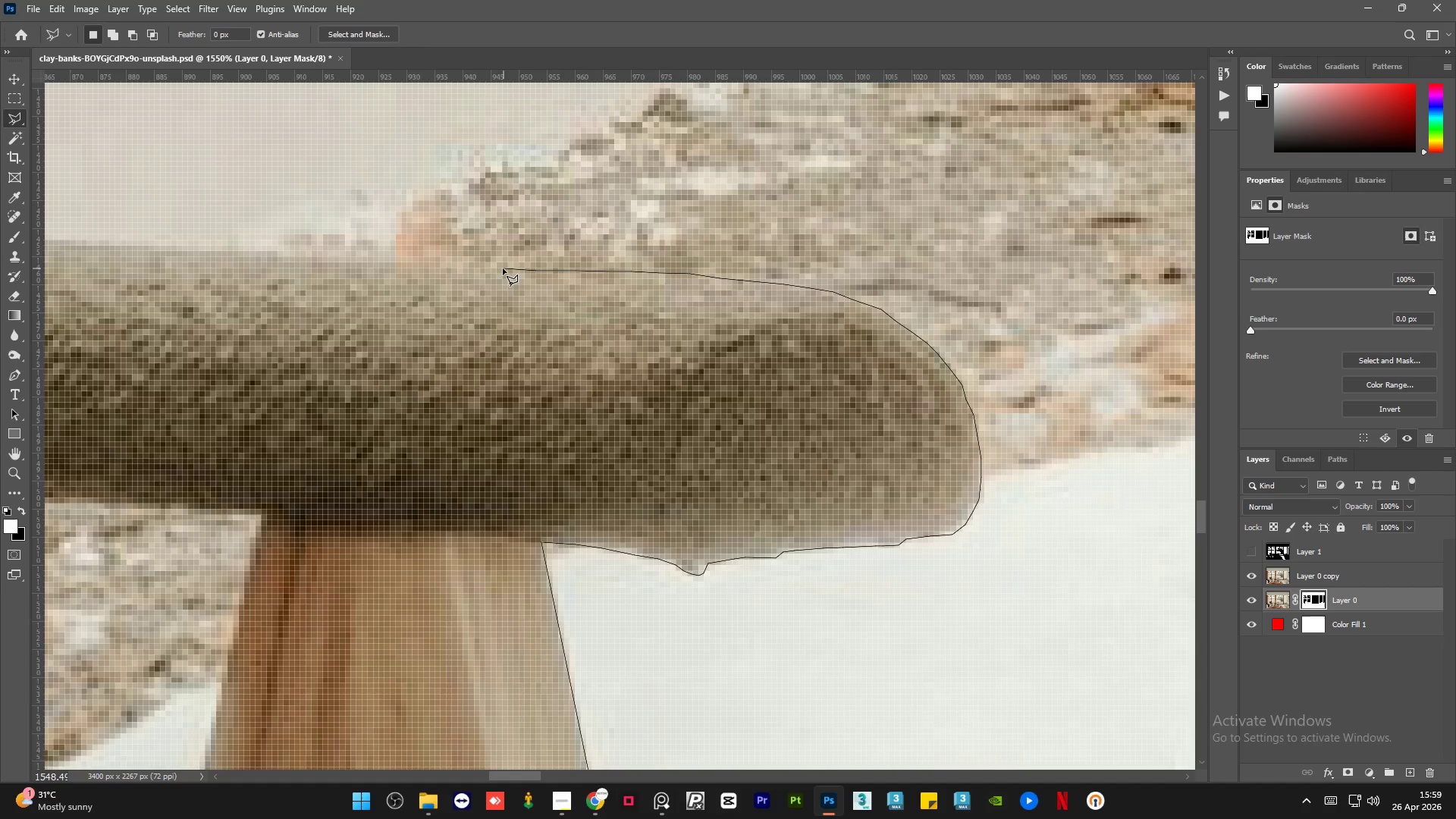 
left_click([503, 268])
 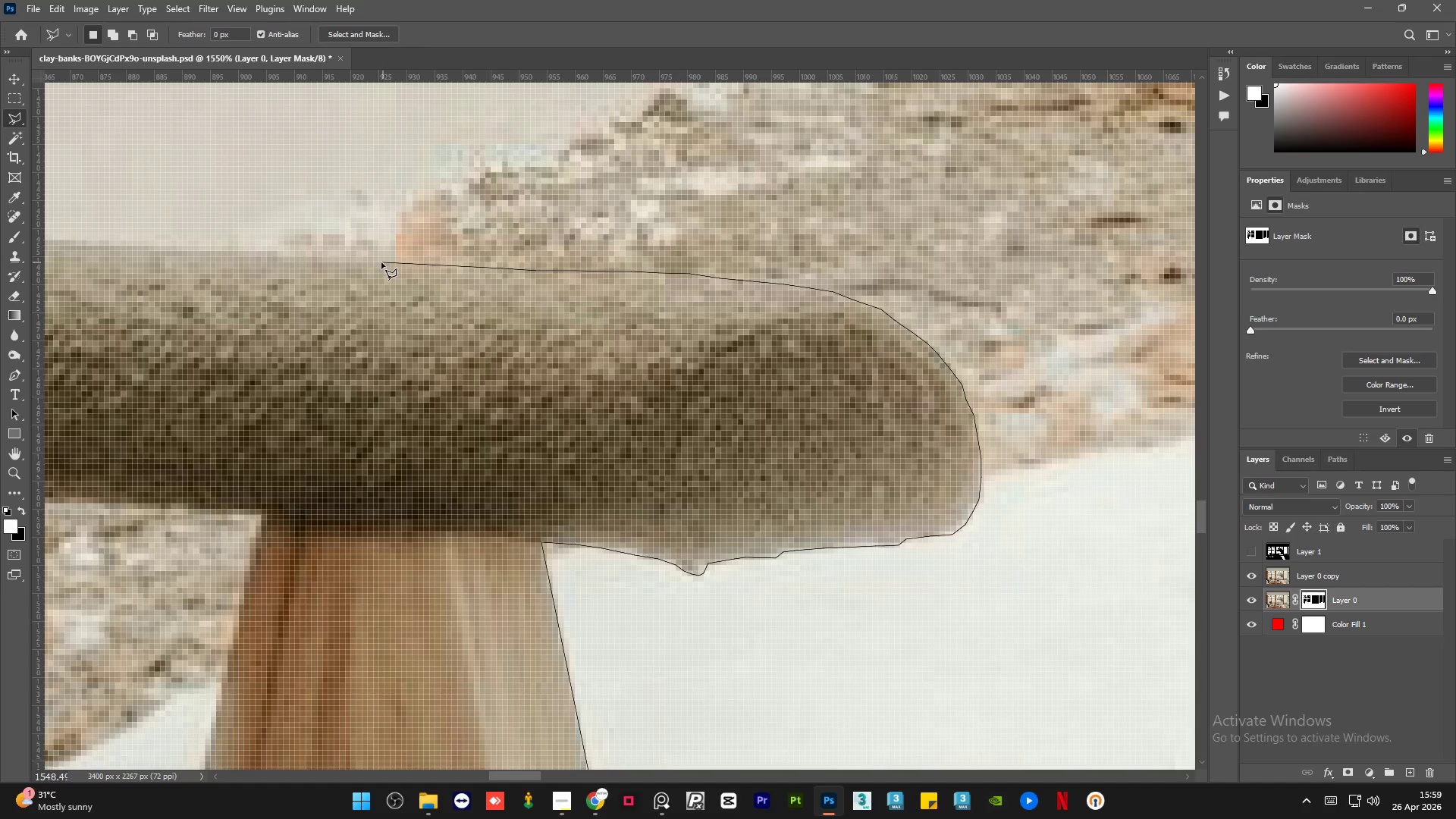 
left_click([374, 262])
 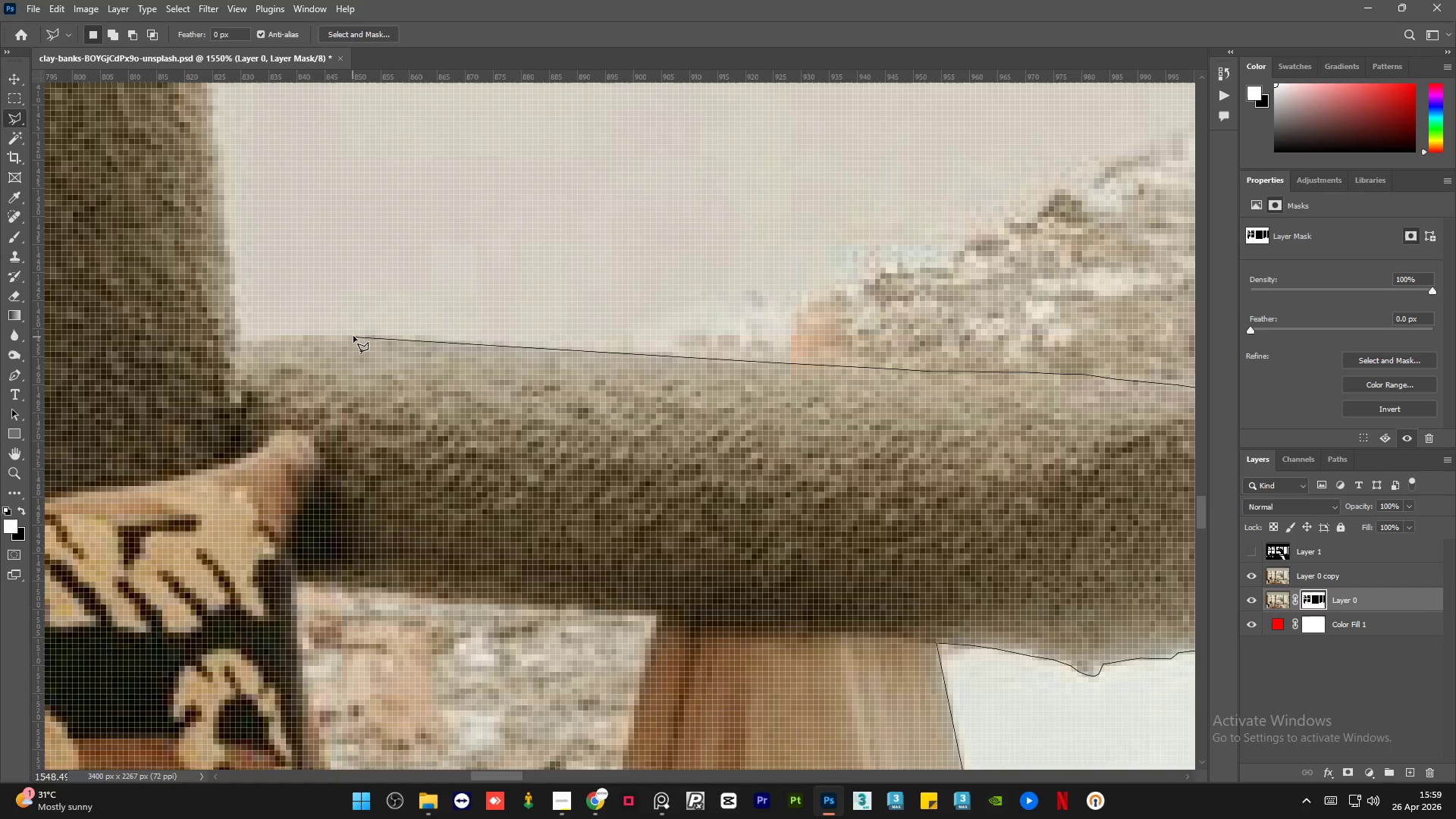 
left_click([358, 336])
 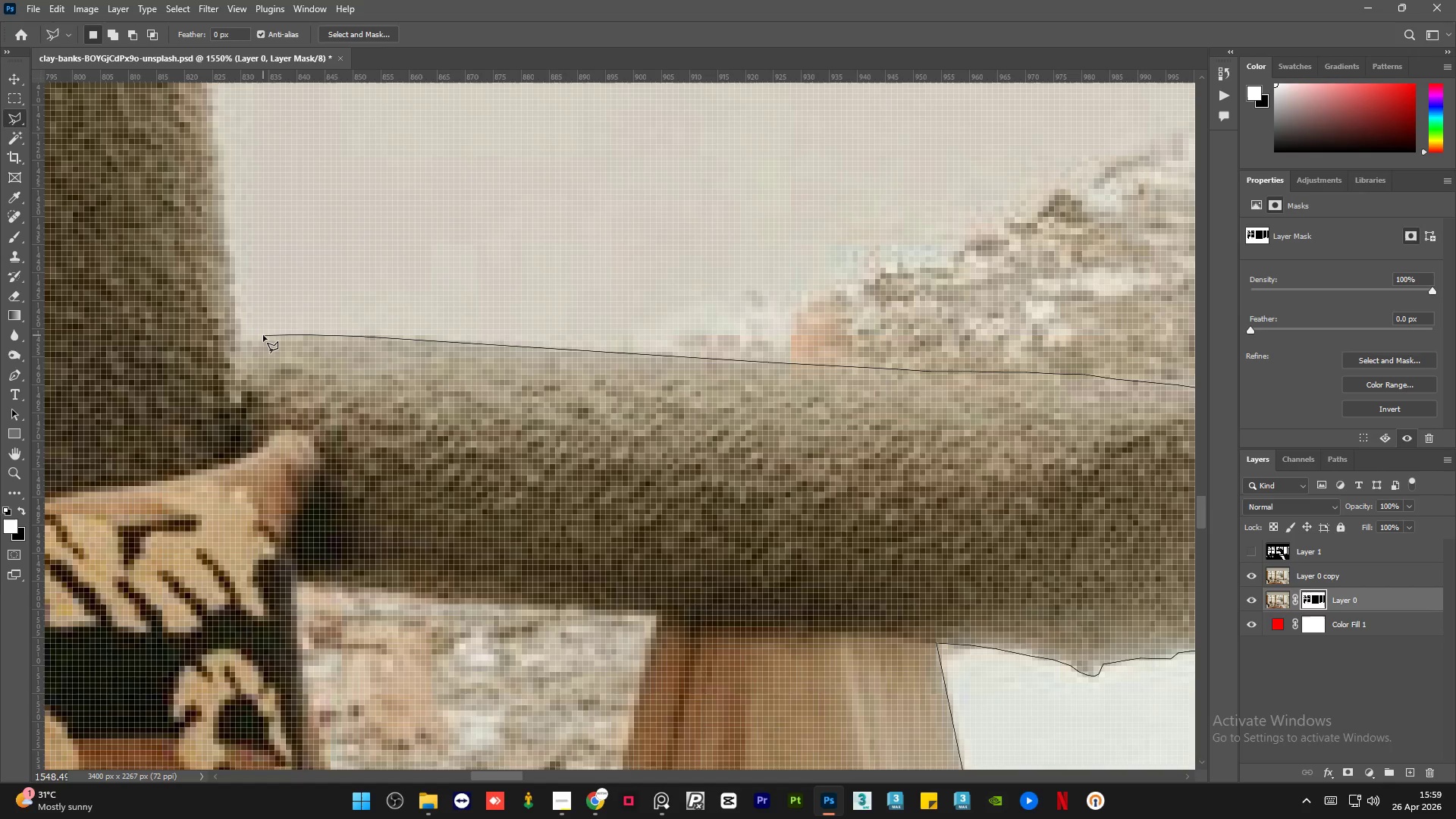 
left_click([259, 337])
 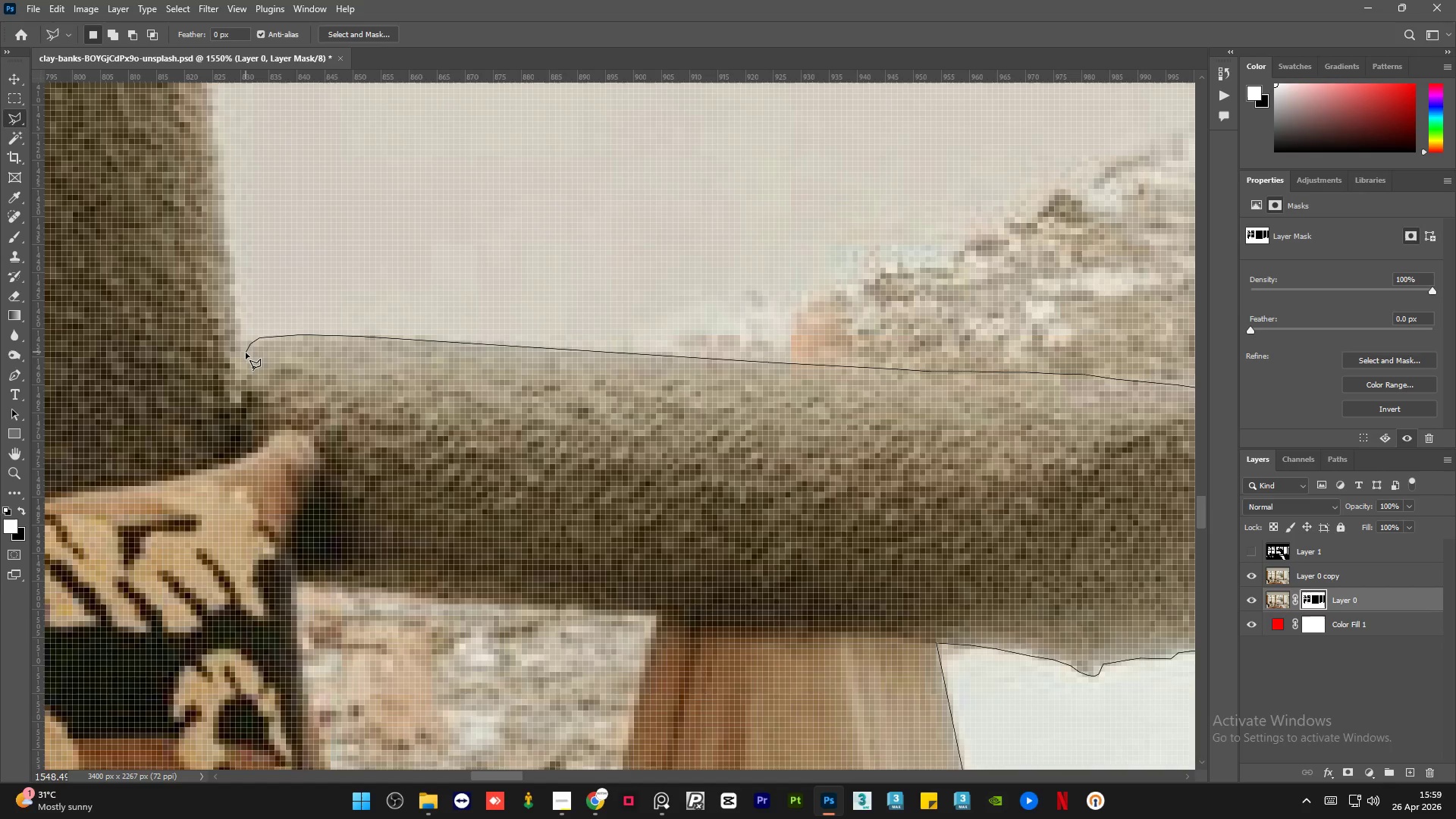 
left_click([246, 353])
 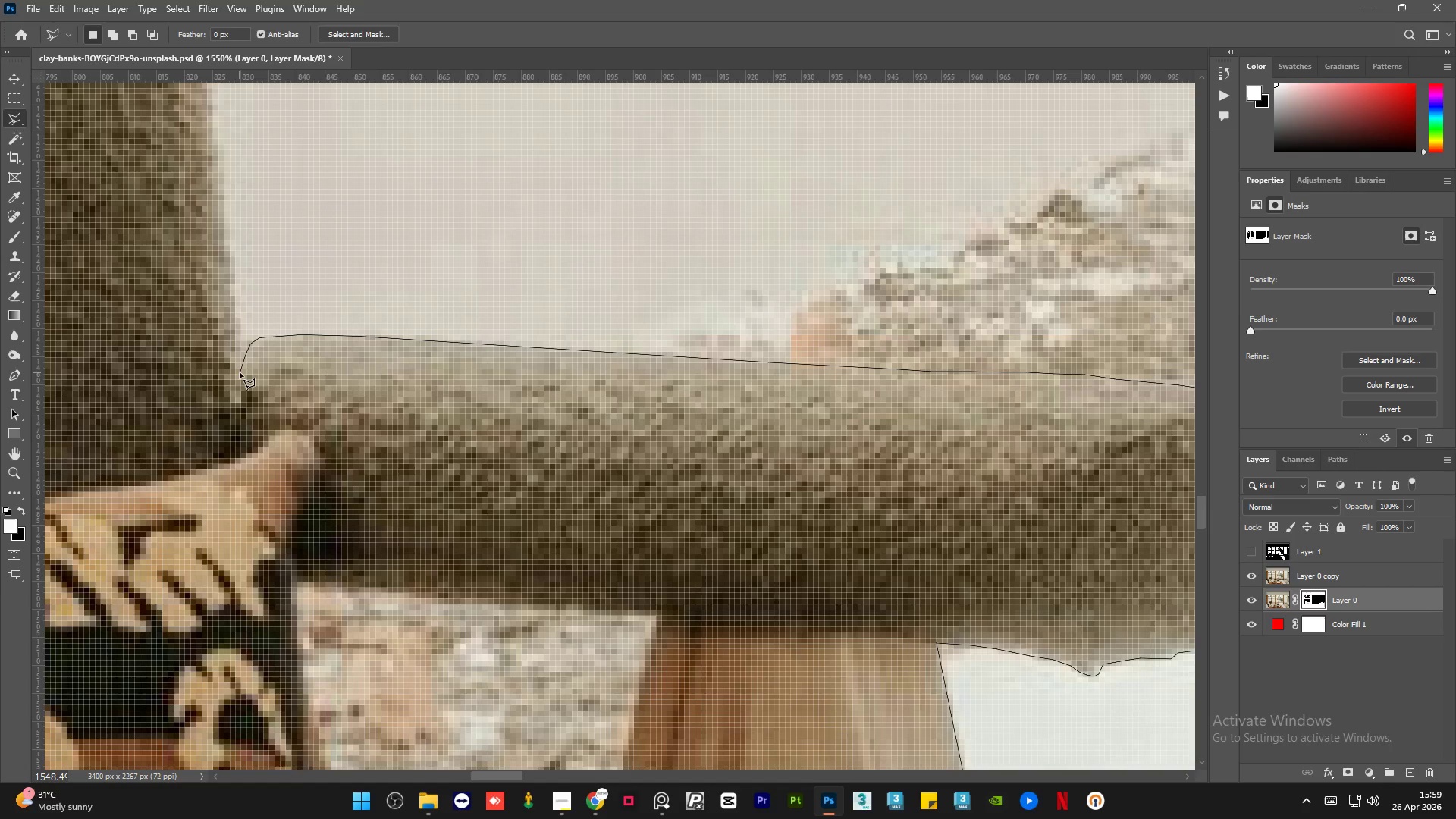 
left_click([240, 378])
 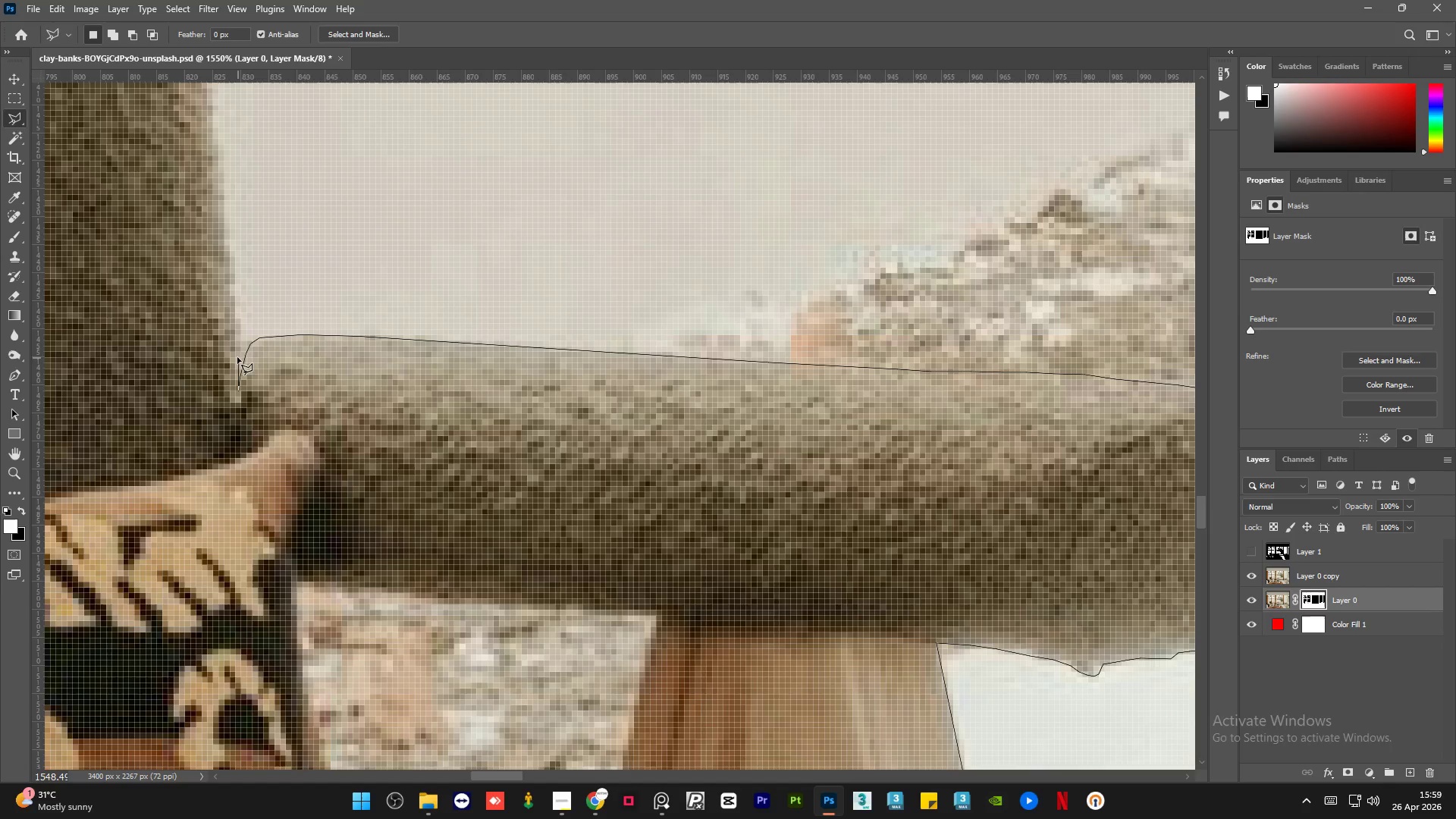 
left_click([235, 349])
 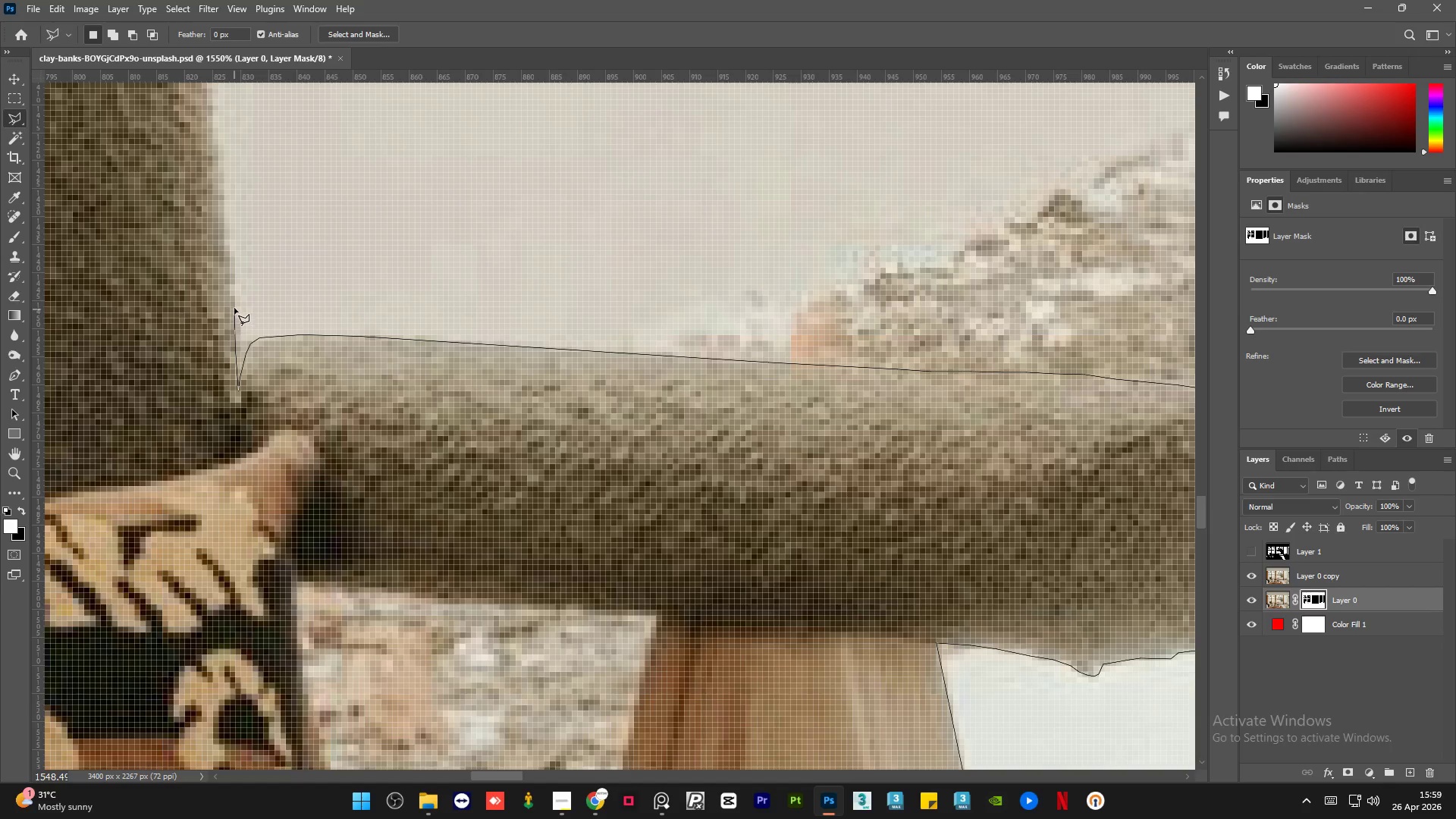 
double_click([233, 295])
 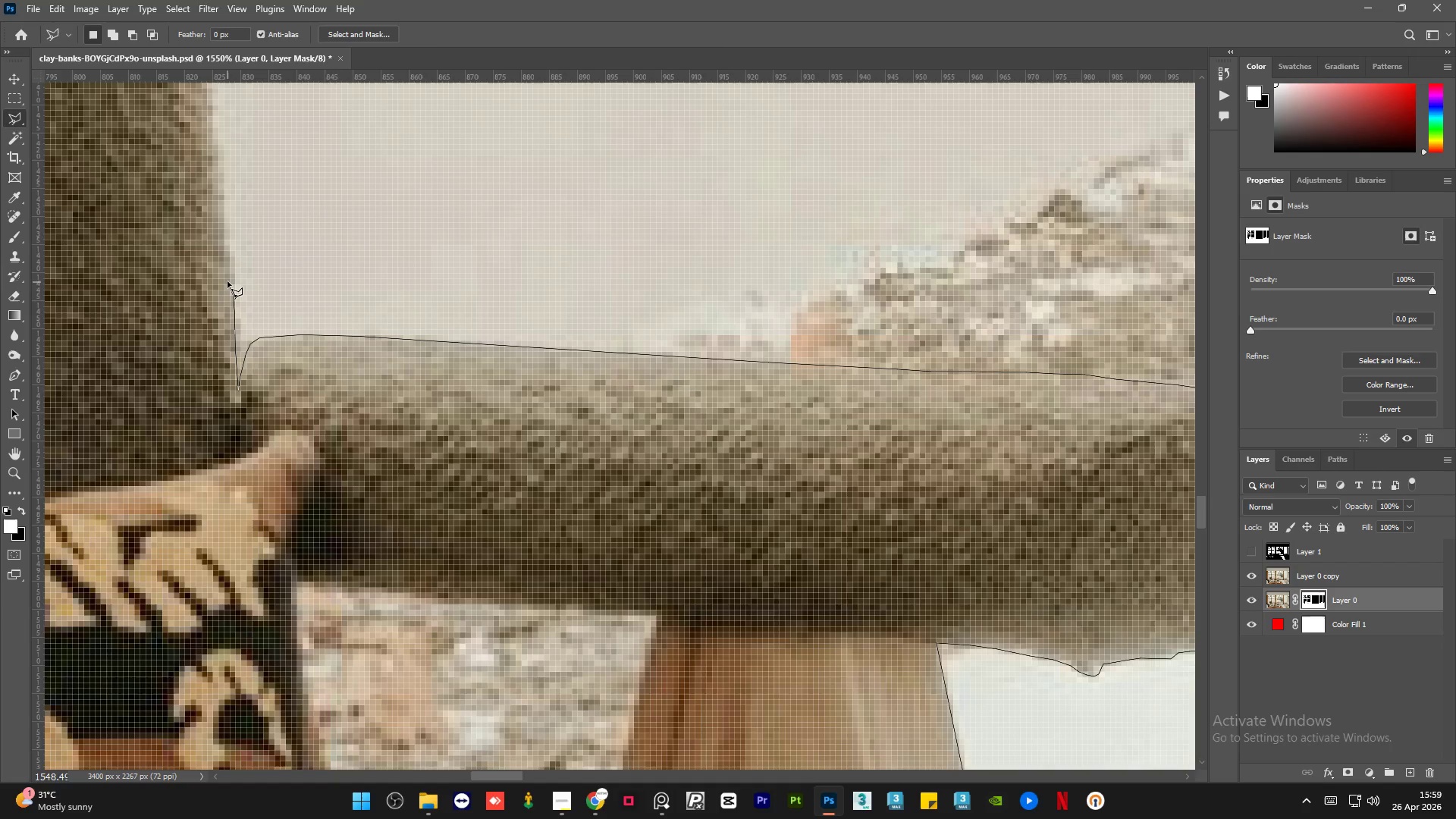 
double_click([231, 271])
 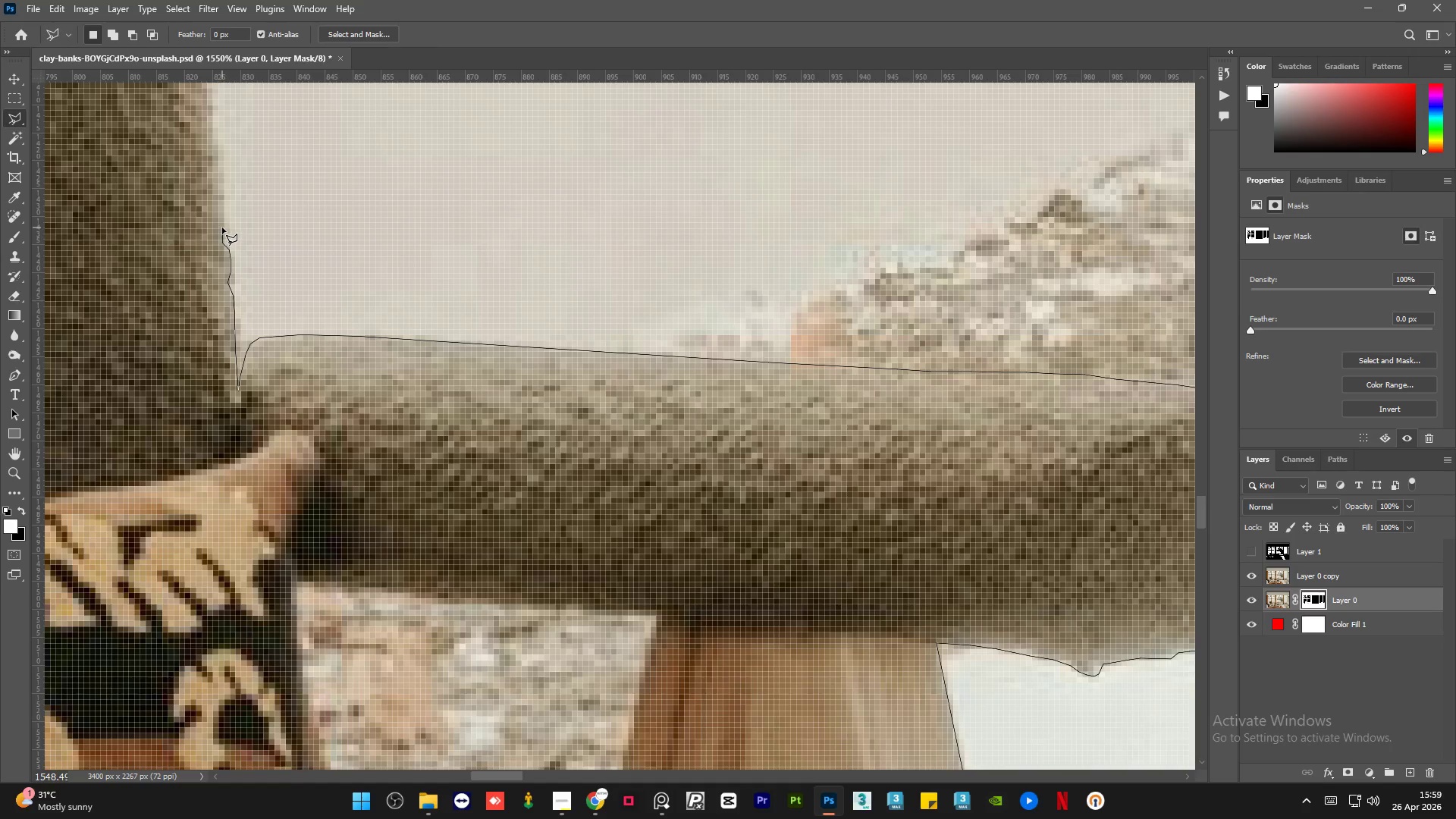 
double_click([221, 214])
 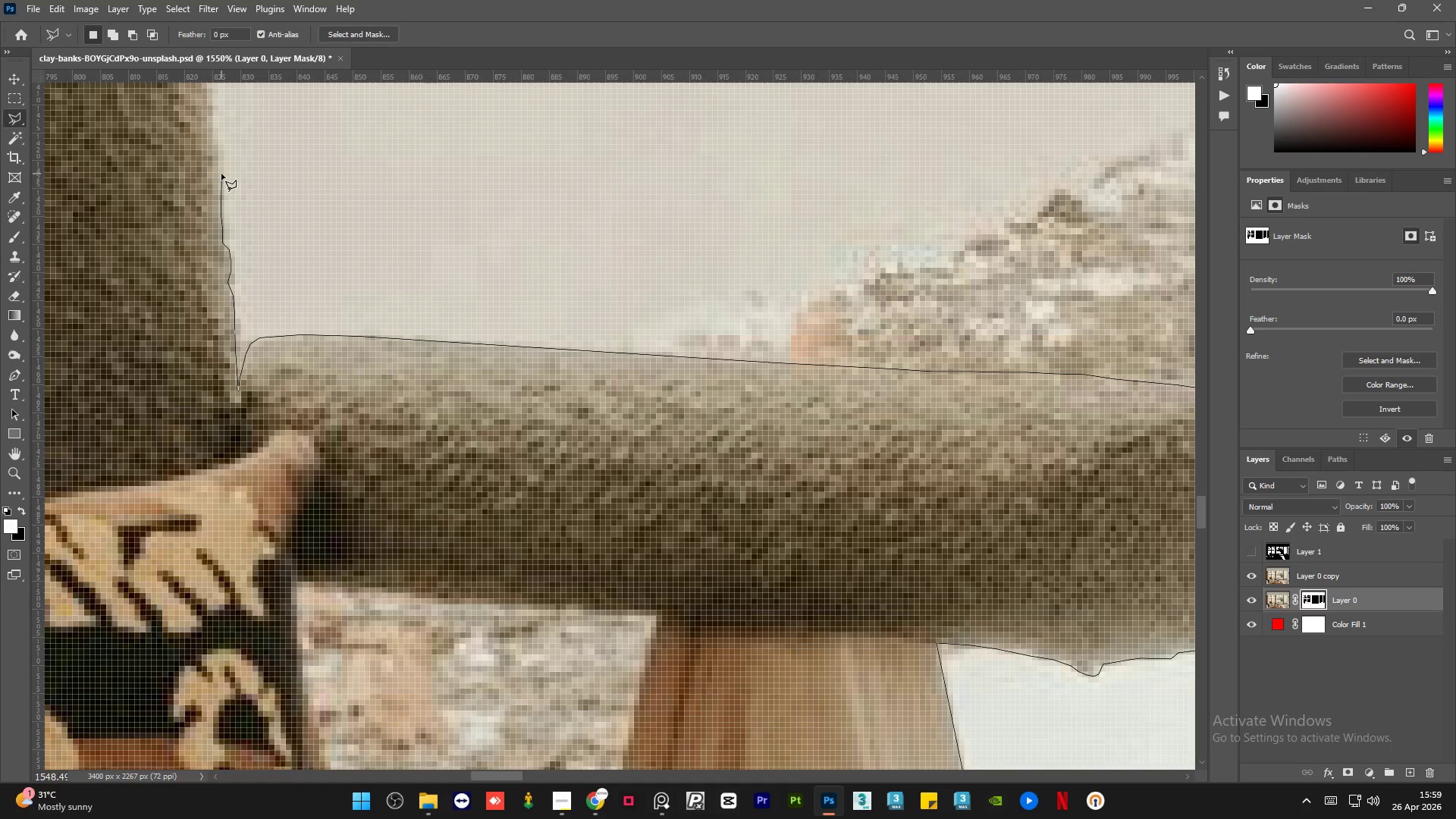 
double_click([215, 164])
 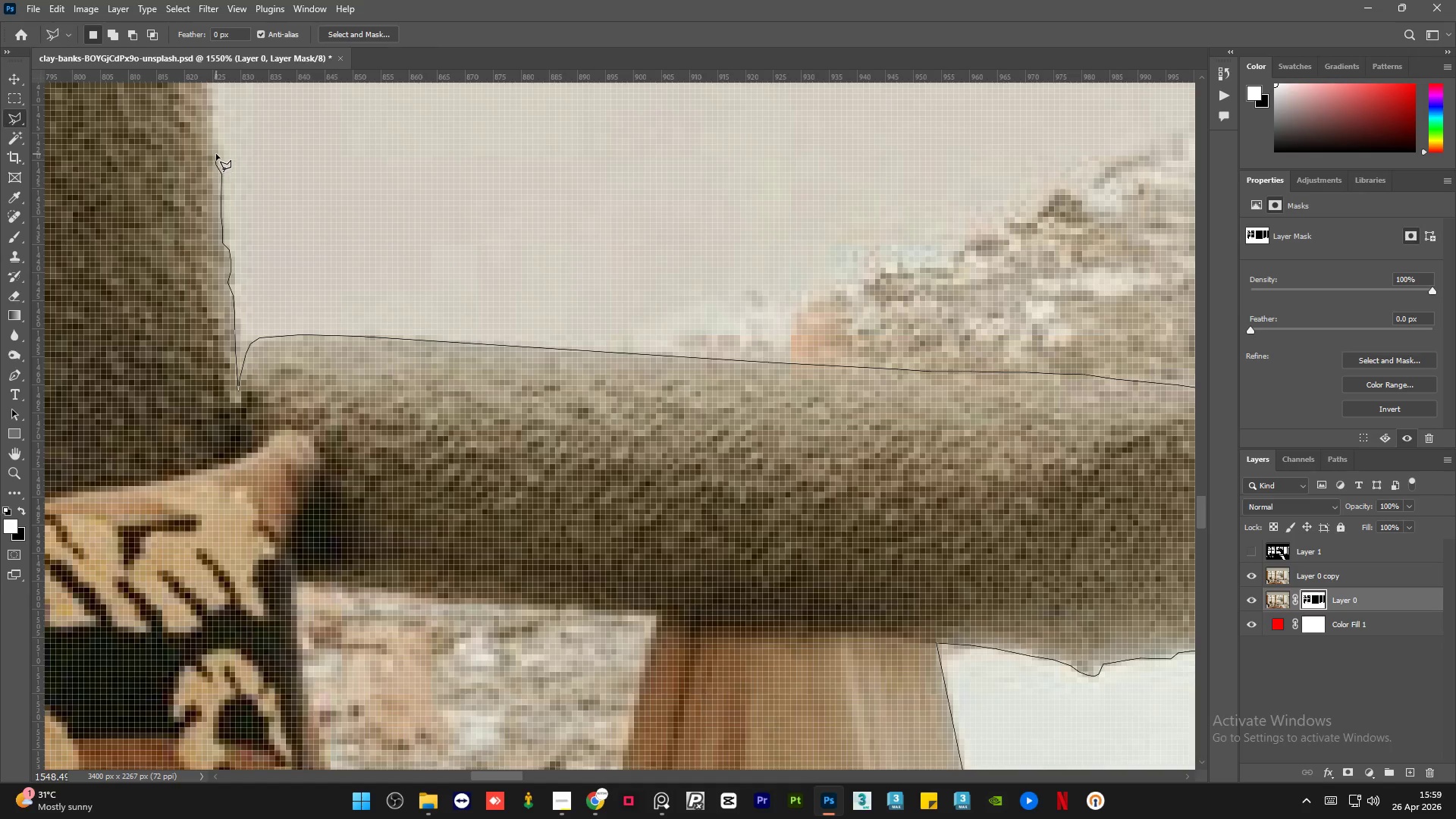 
triple_click([216, 153])
 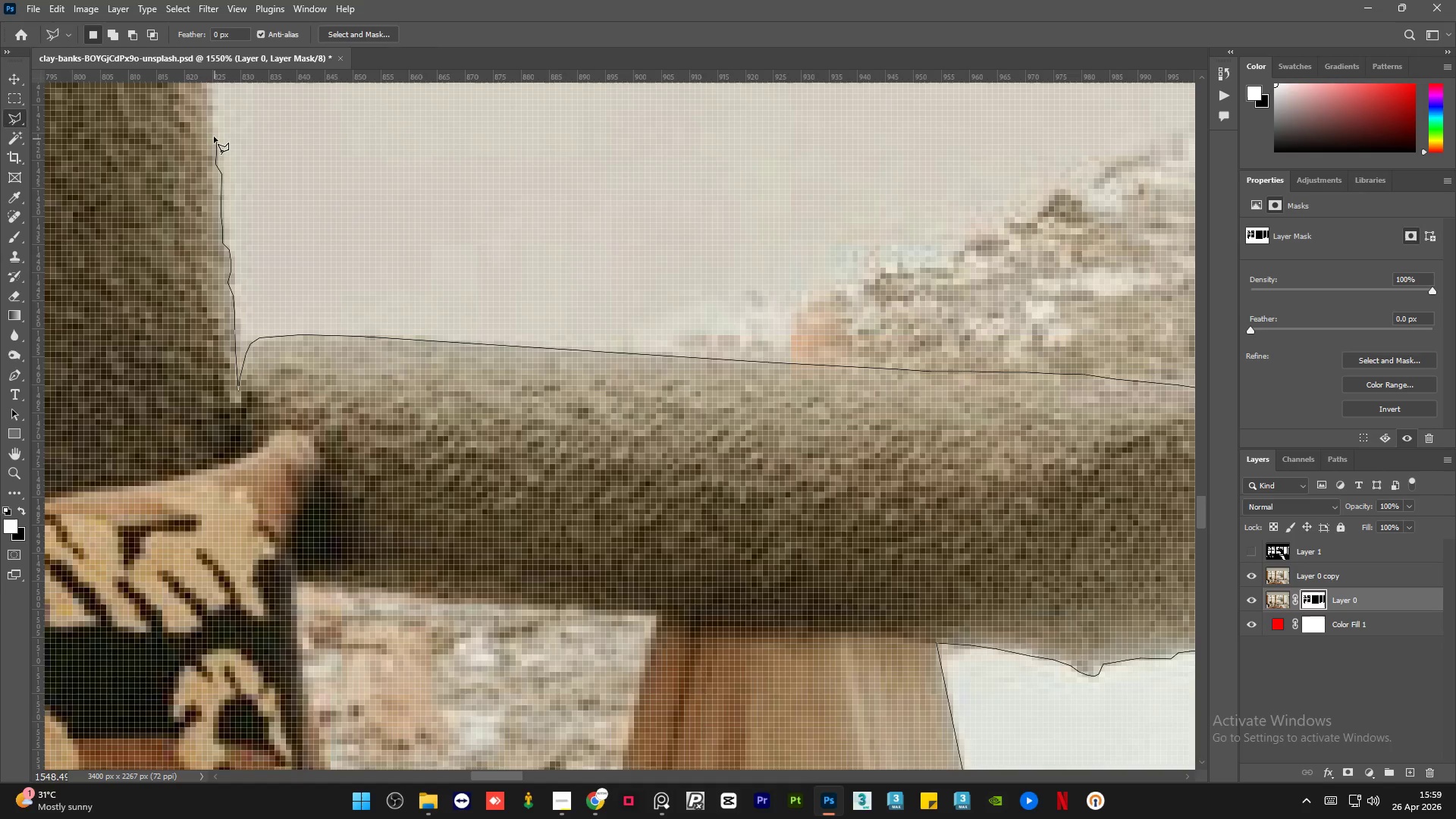 
triple_click([211, 130])
 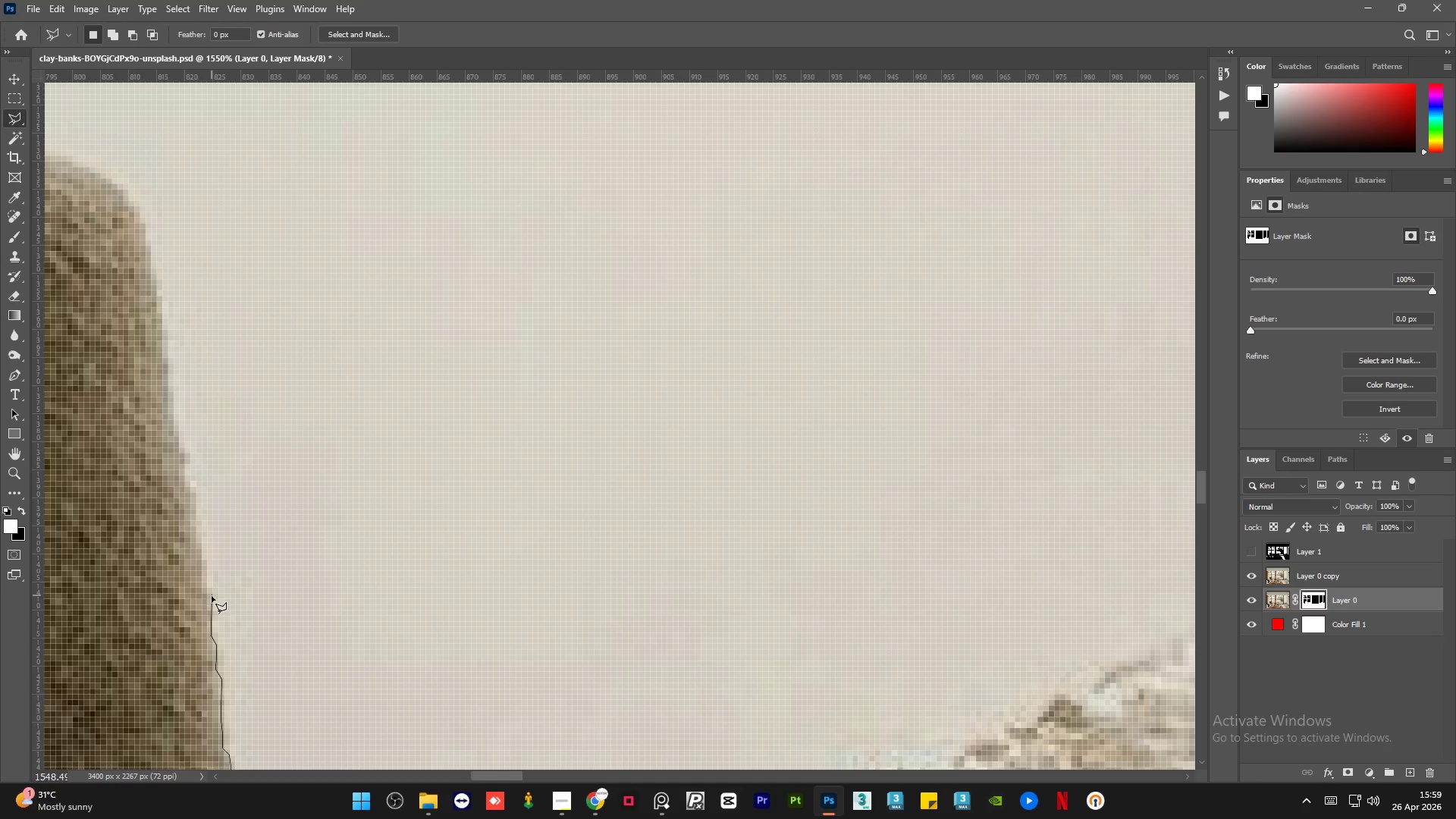 
left_click([209, 600])
 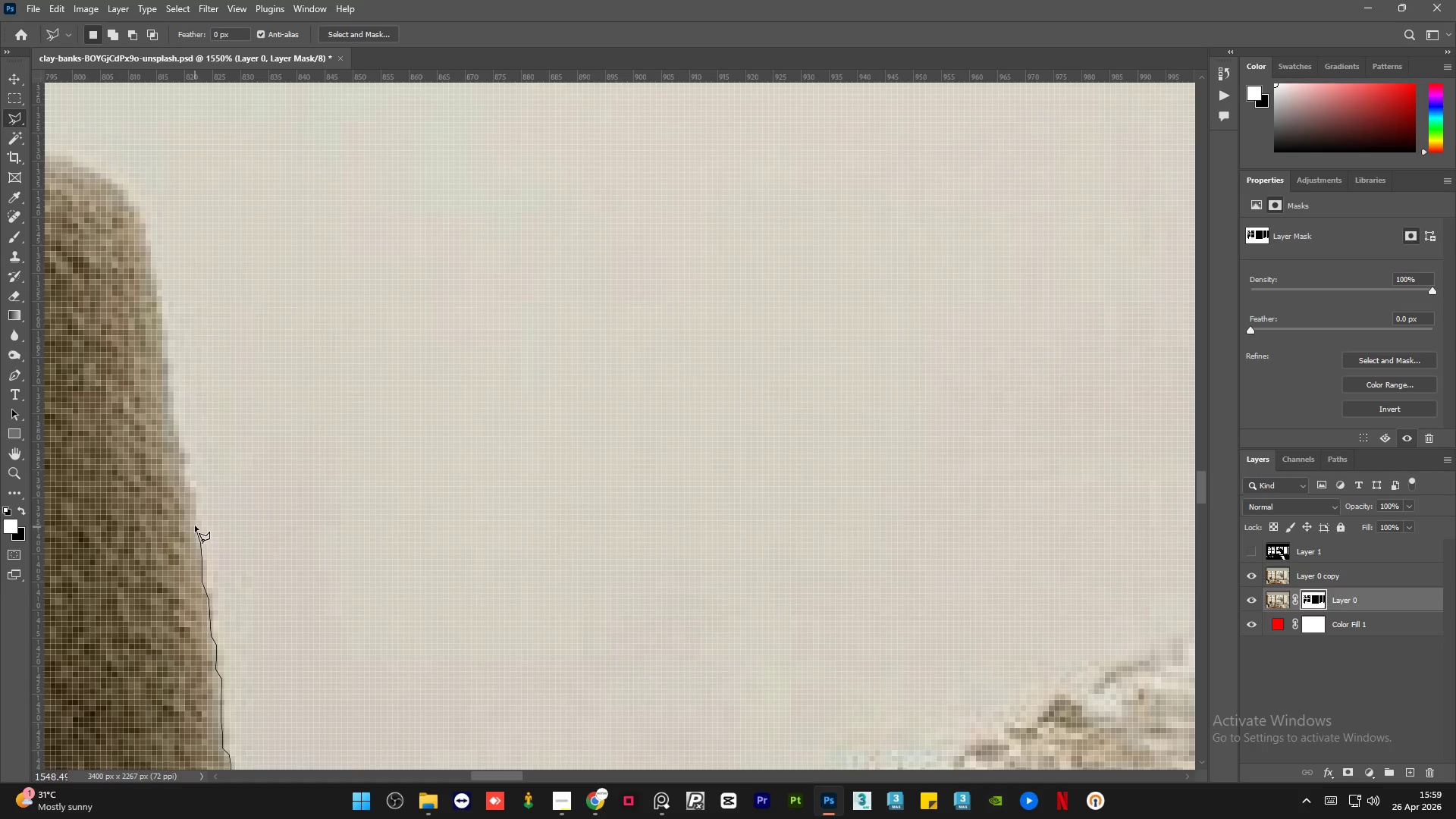 
left_click([194, 506])
 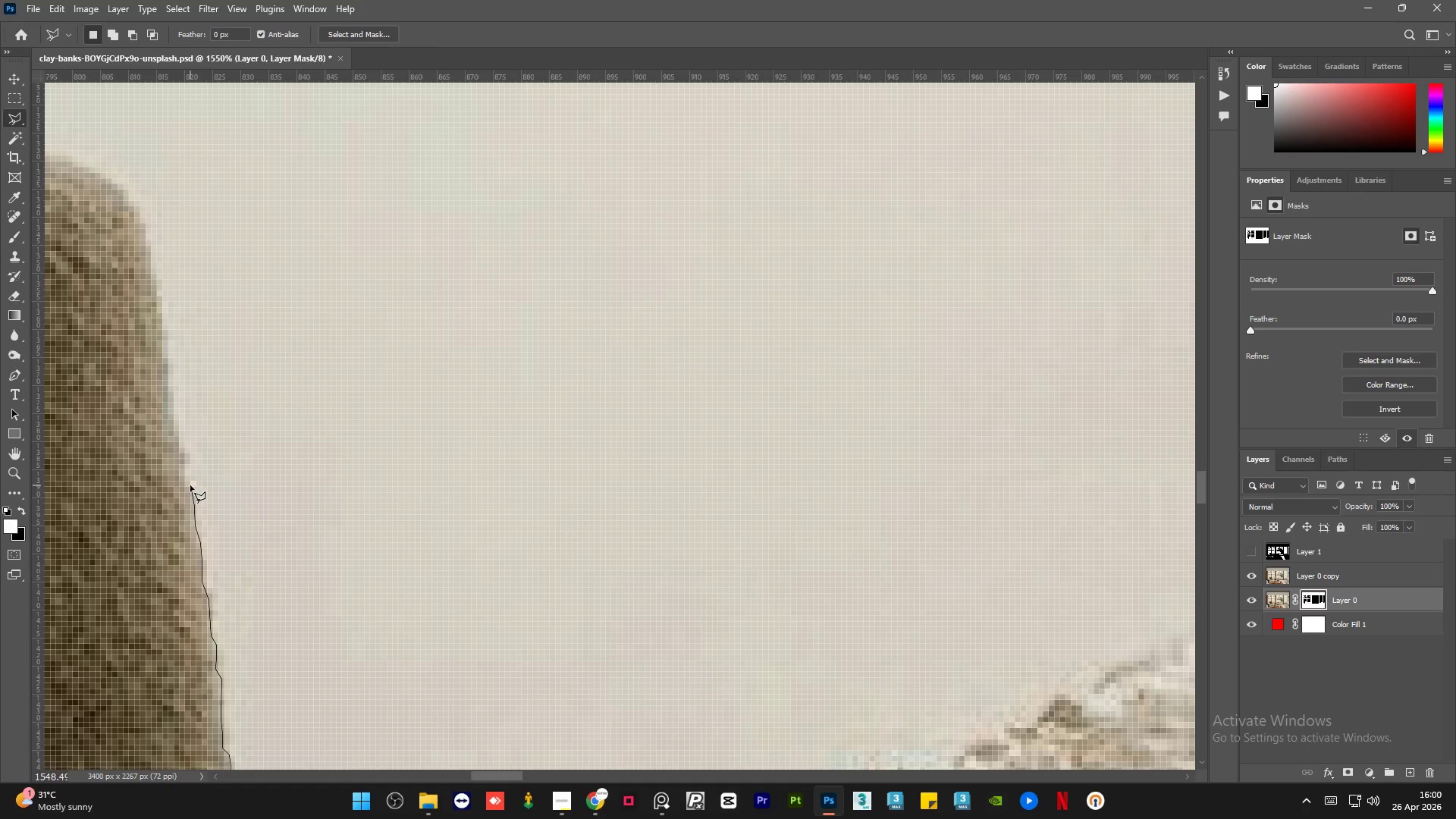 
left_click([190, 485])
 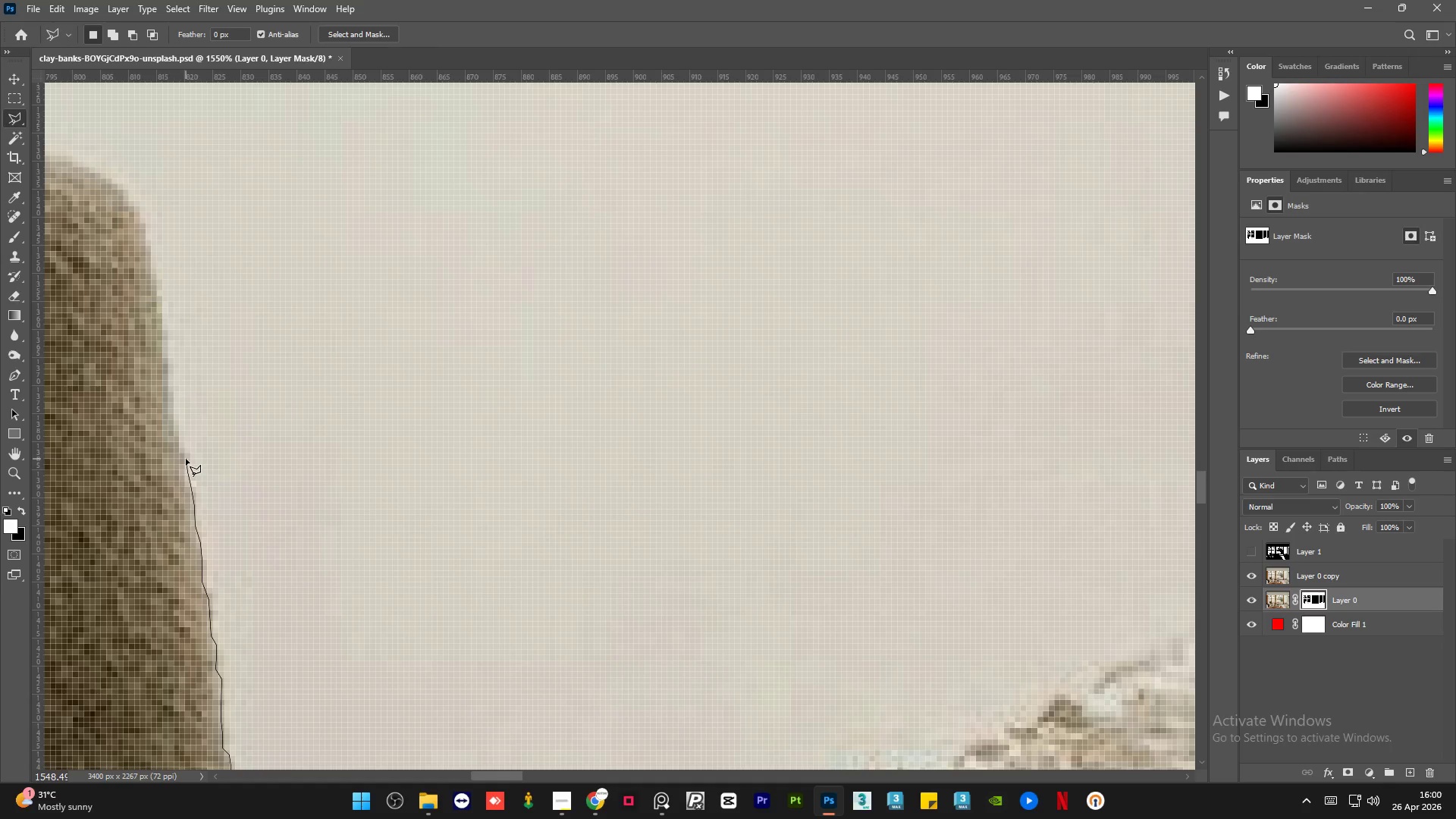 
left_click([186, 455])
 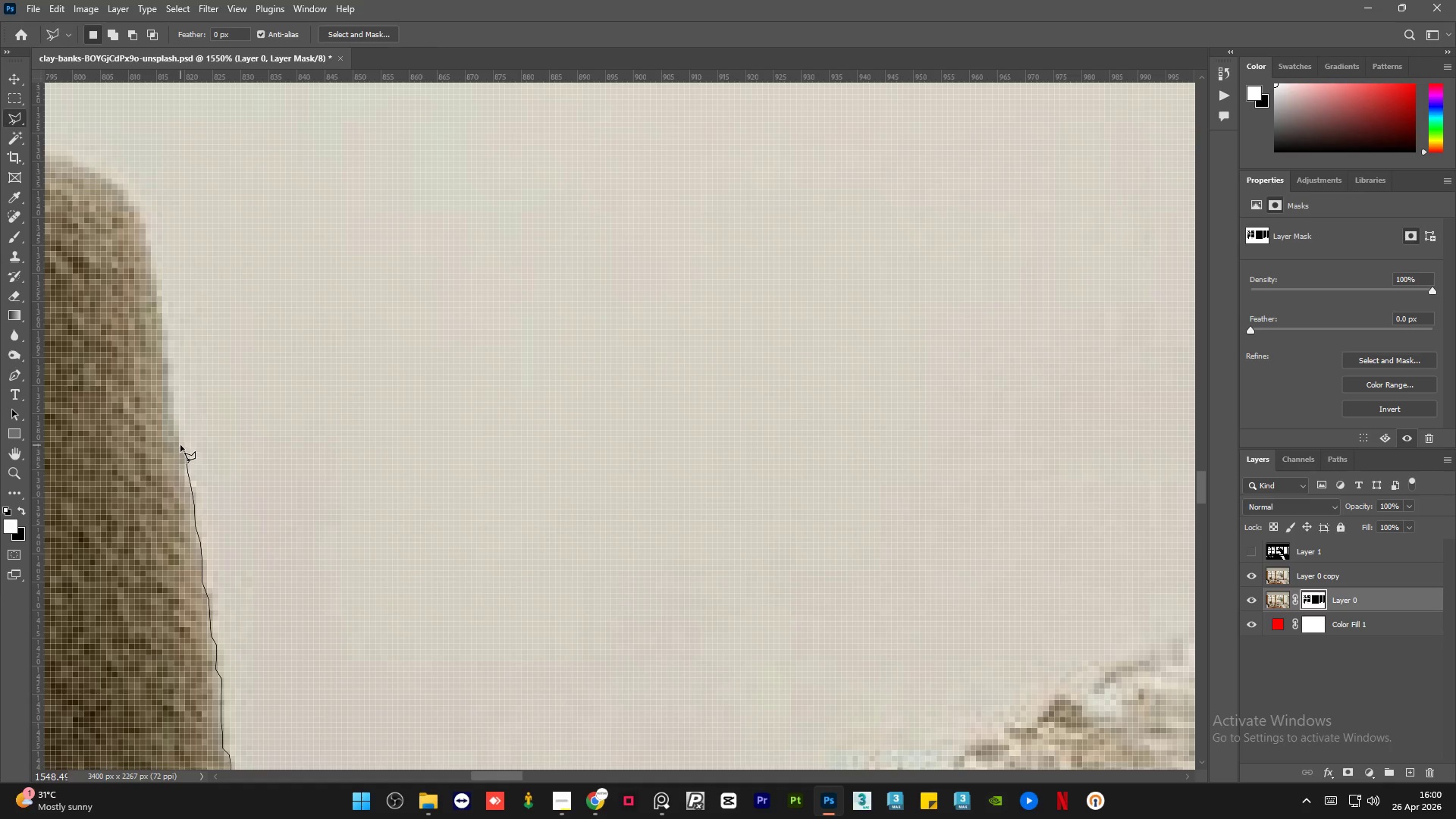 
left_click([180, 444])
 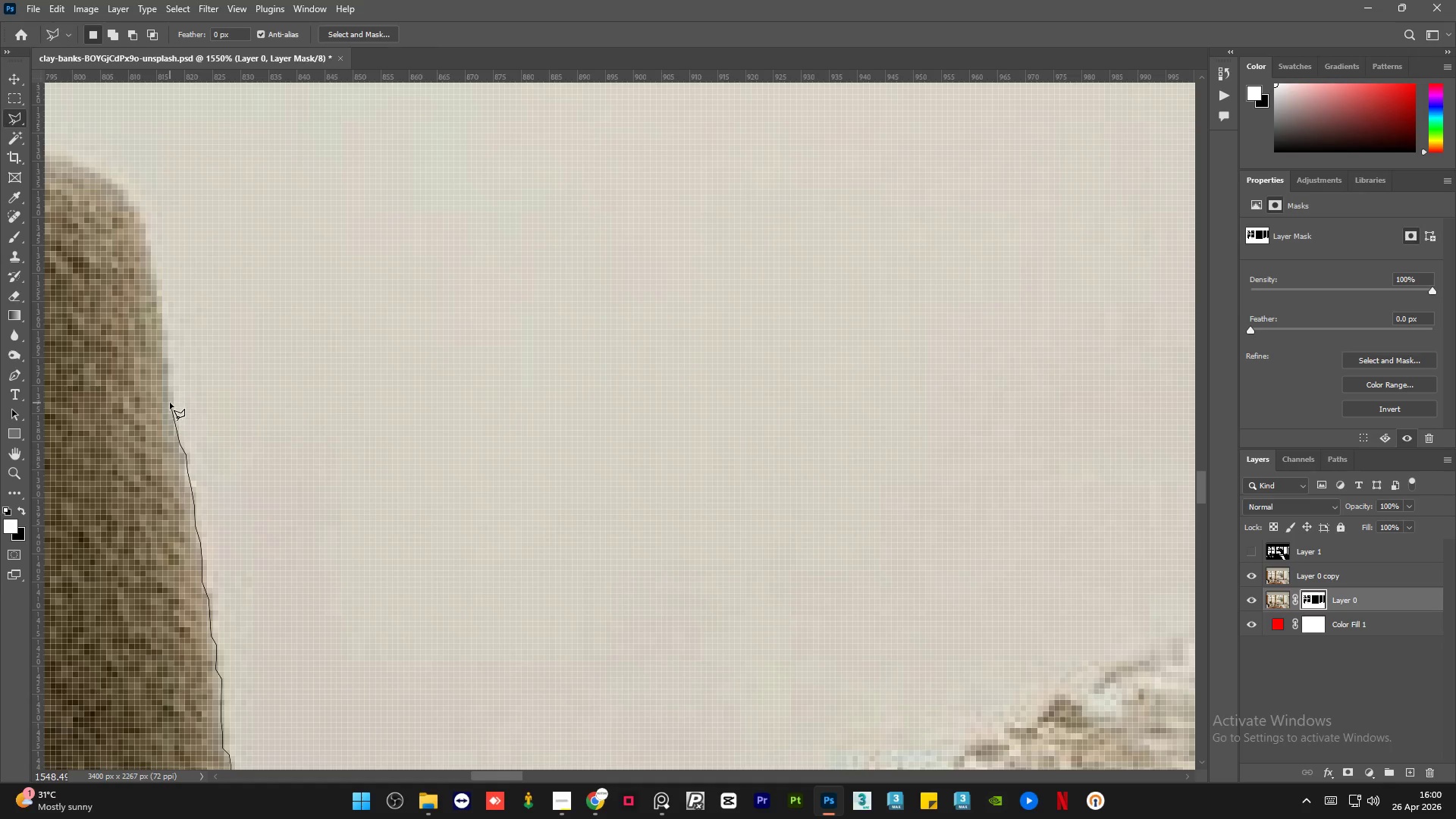 
left_click([170, 403])
 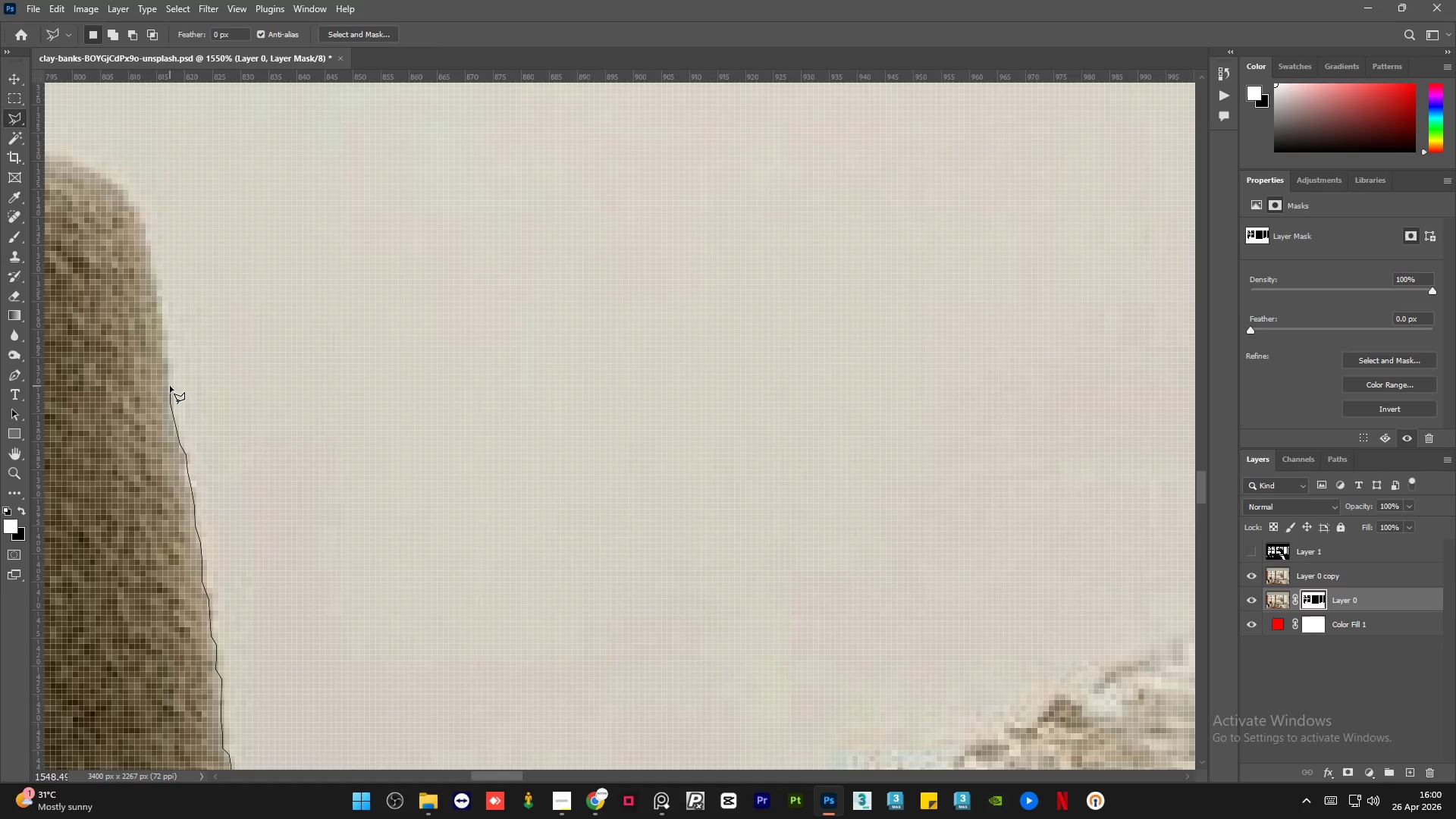 
left_click([170, 385])
 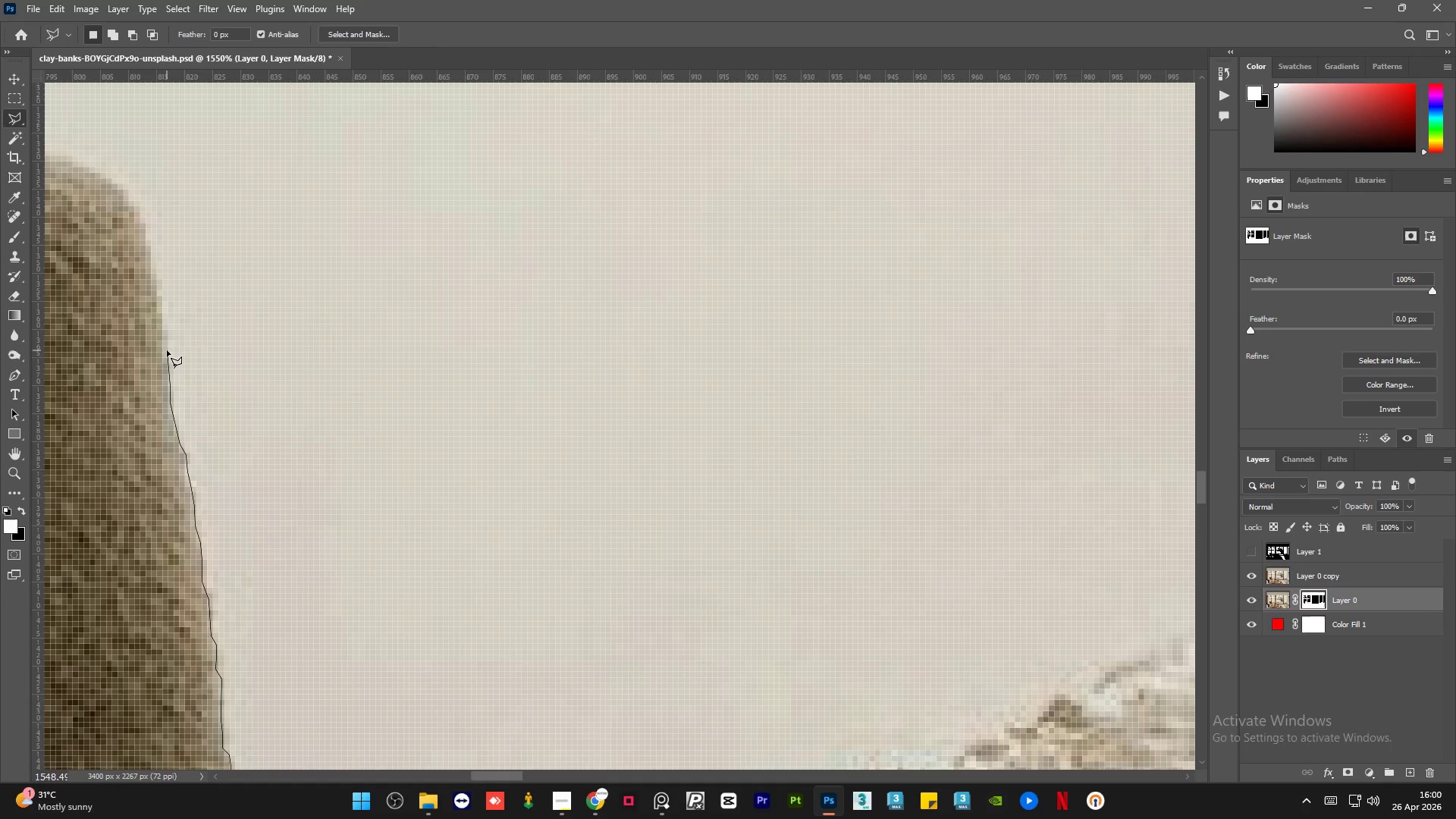 
left_click([167, 350])
 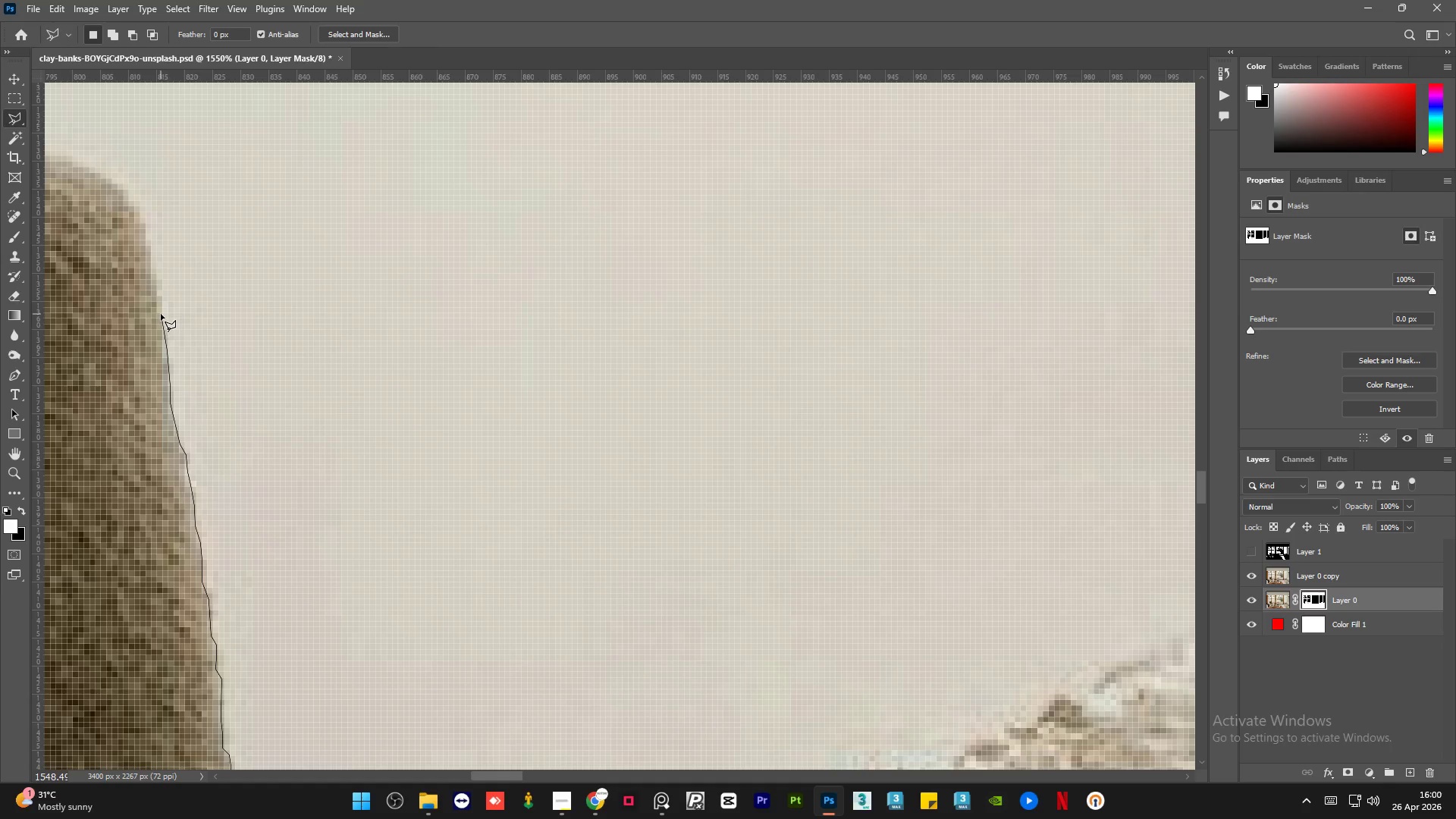 
left_click([161, 312])
 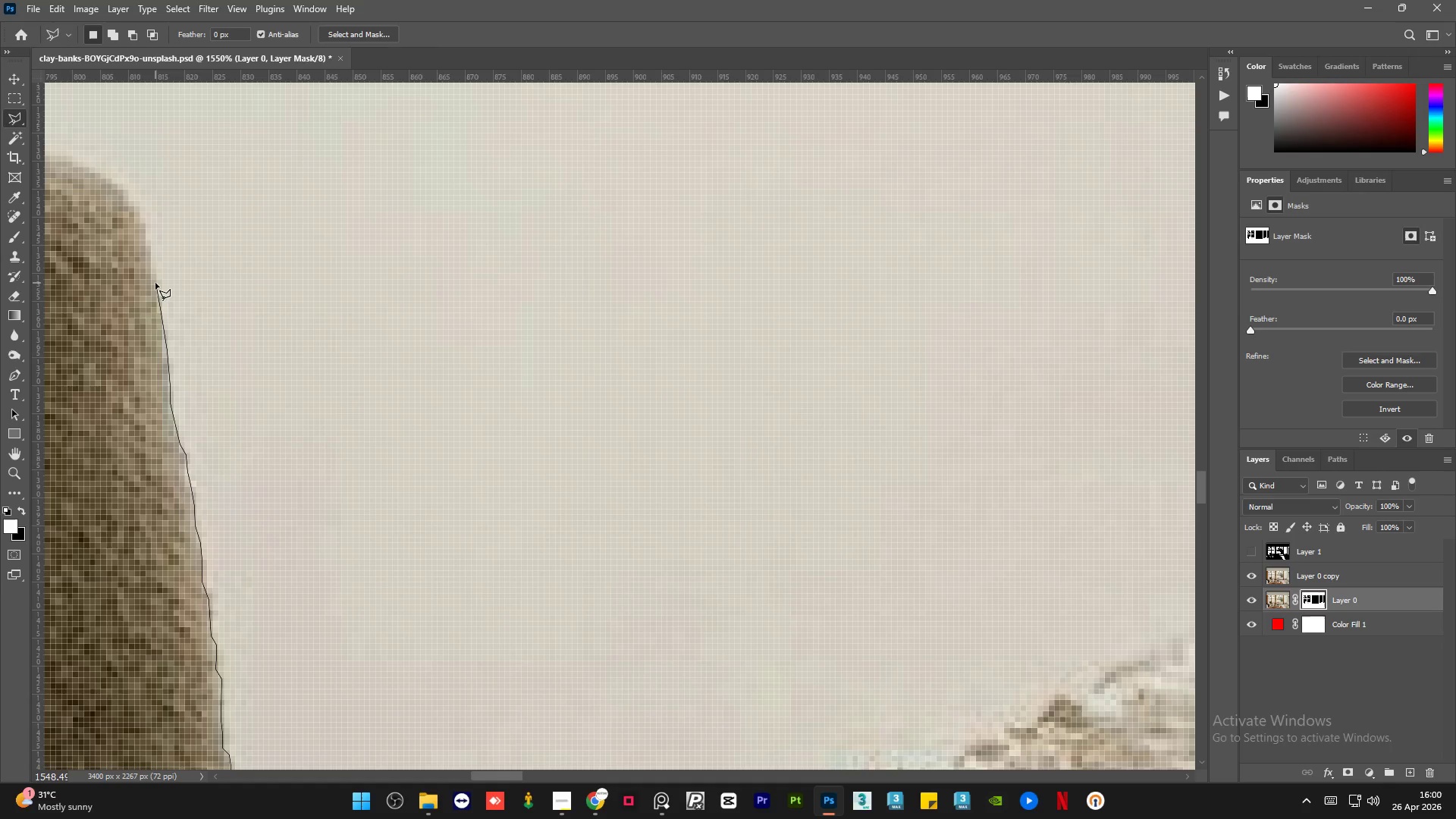 
left_click([155, 281])
 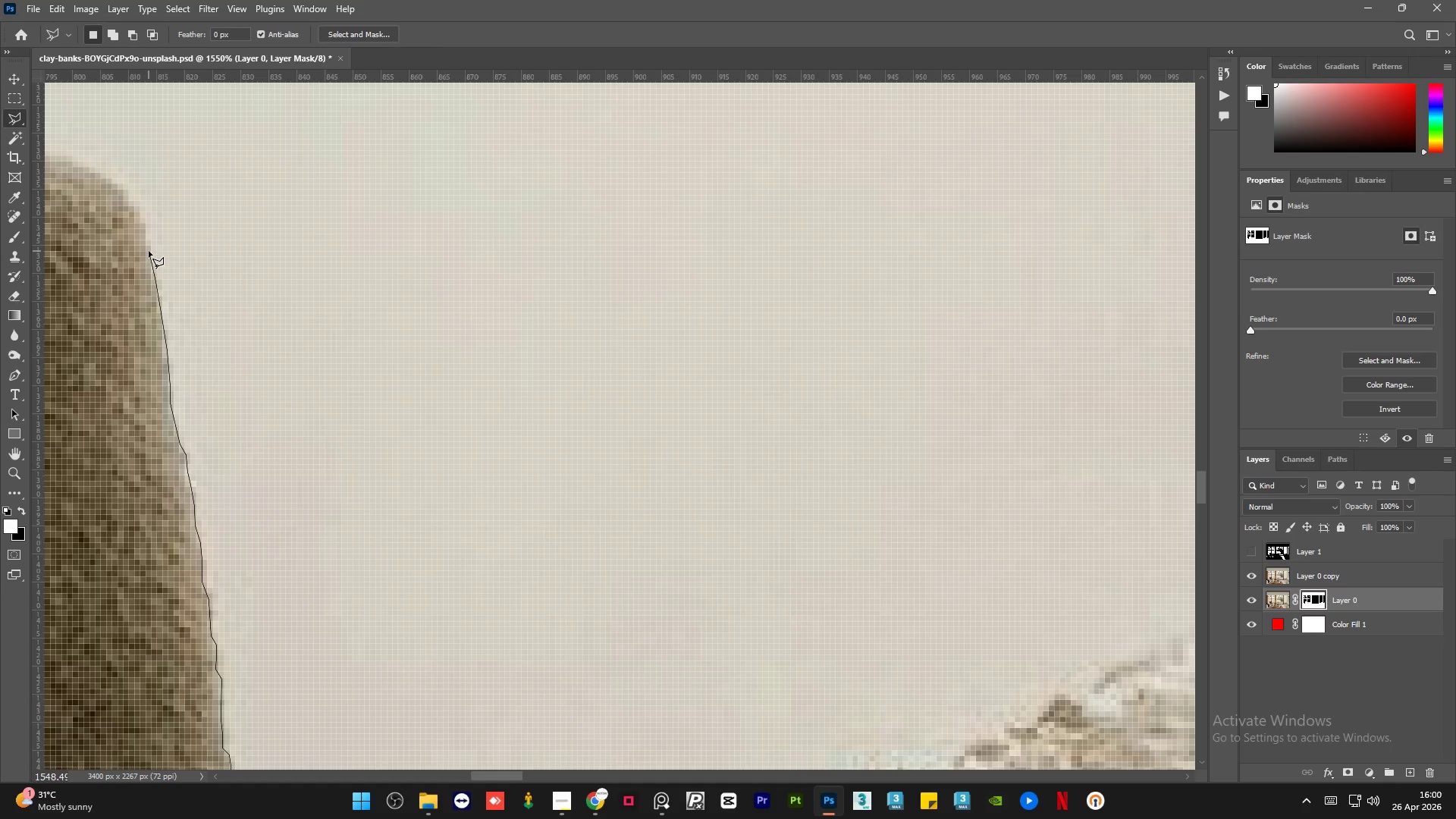 
left_click([149, 249])
 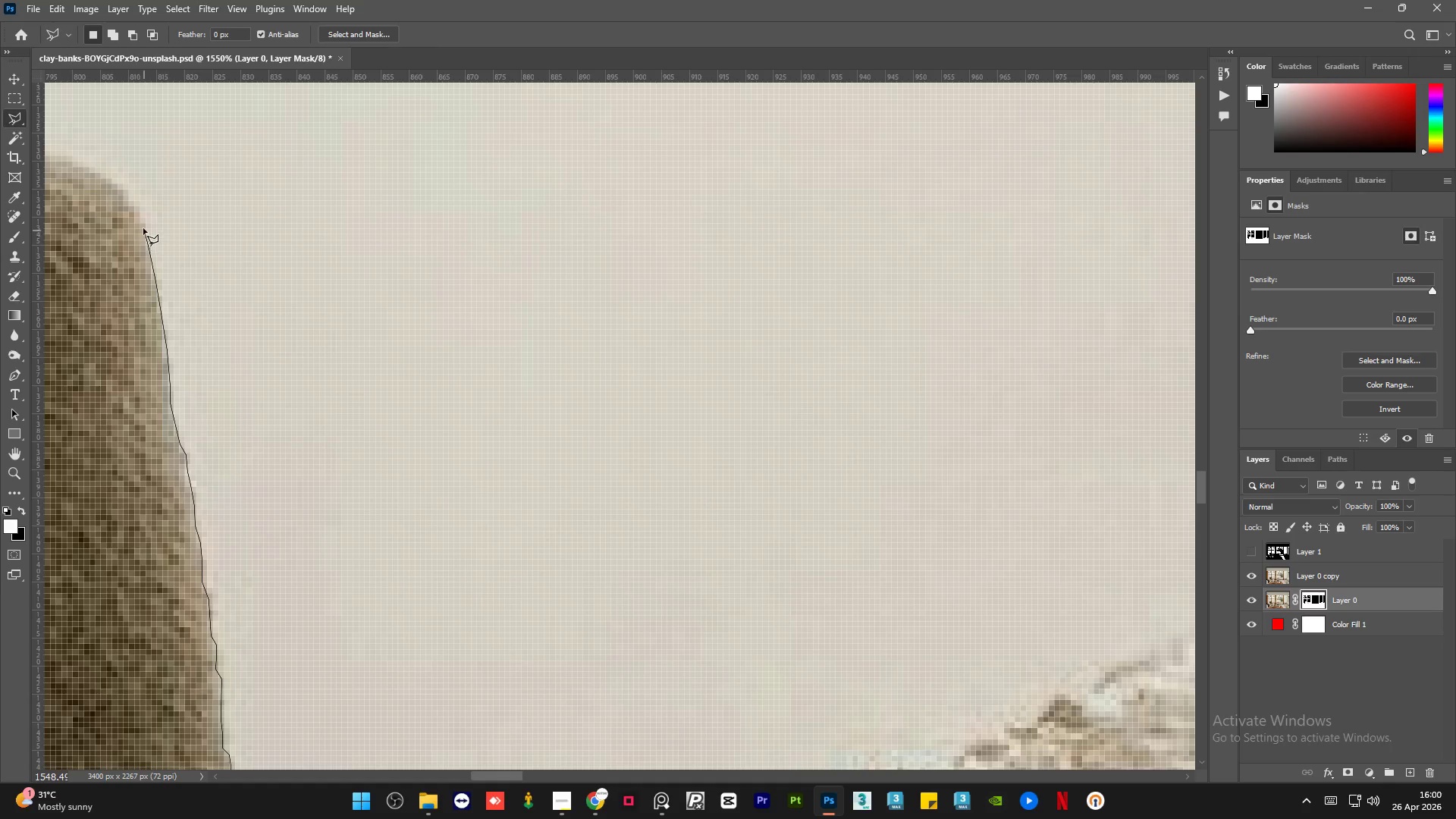 
left_click([143, 226])
 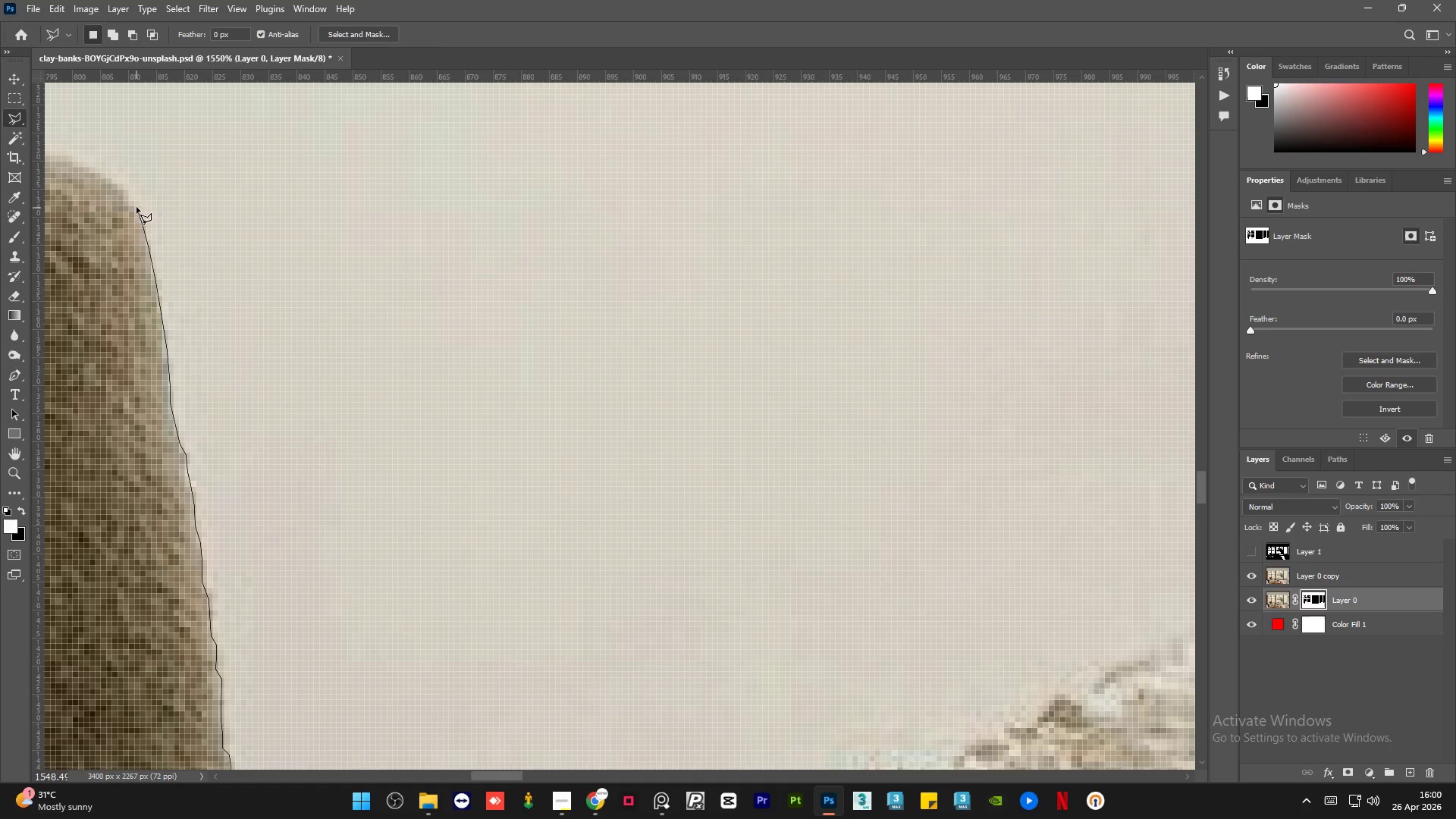 
left_click([136, 204])
 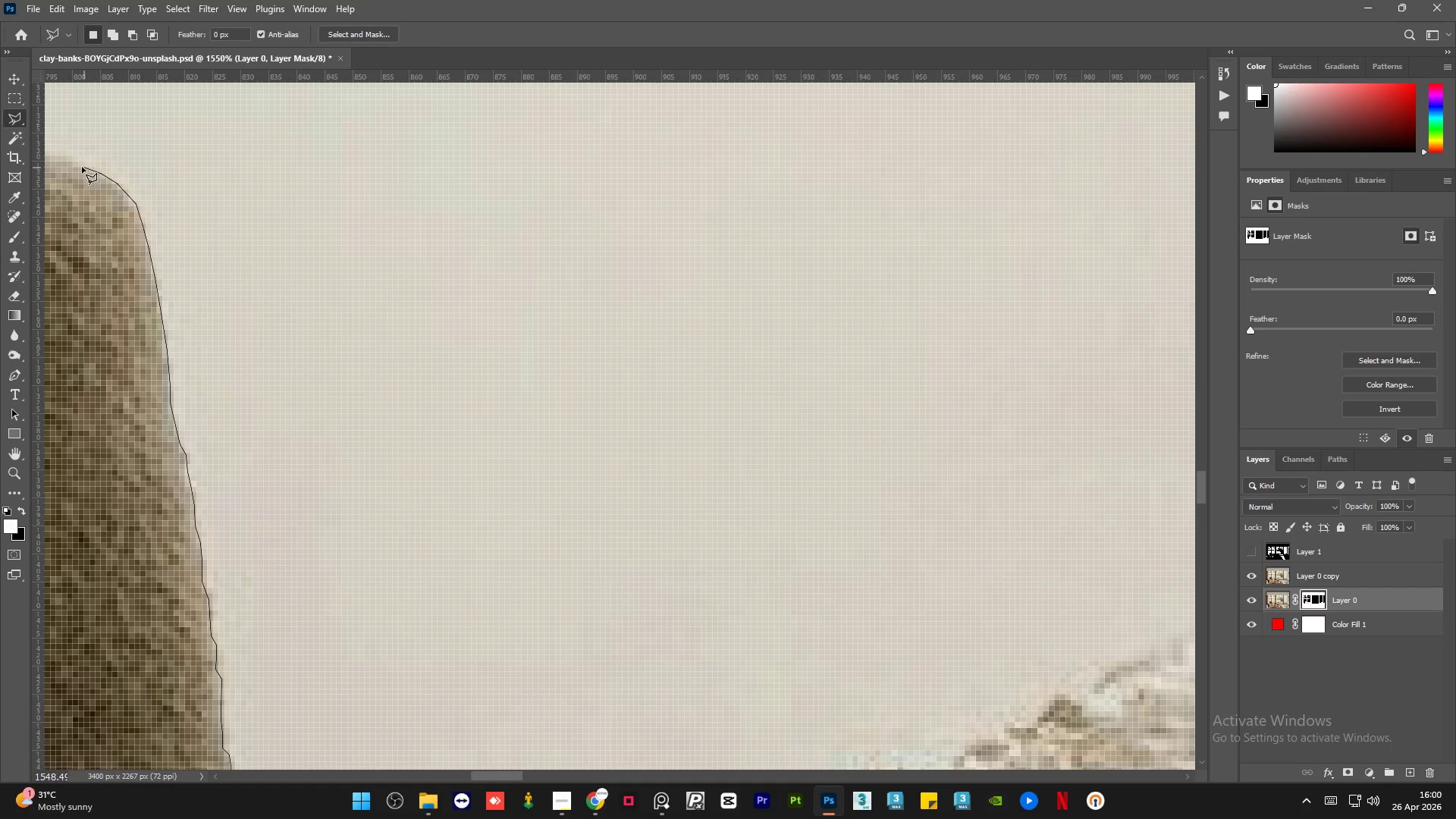 
double_click([64, 159])
 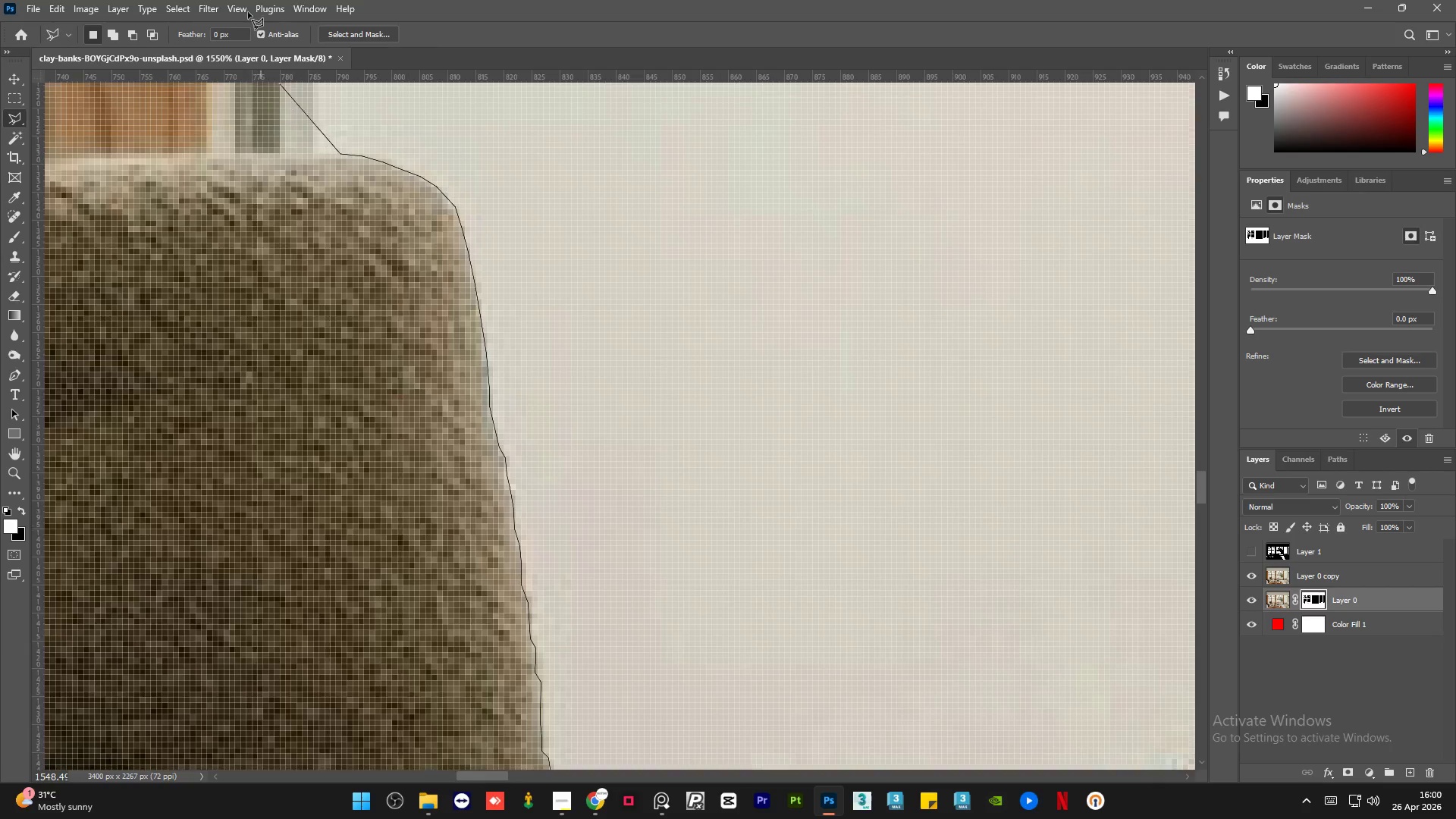 
hold_key(key=AltLeft, duration=4.33)
scroll: coordinate [236, 601], scroll_direction: down, amount: 25.0
 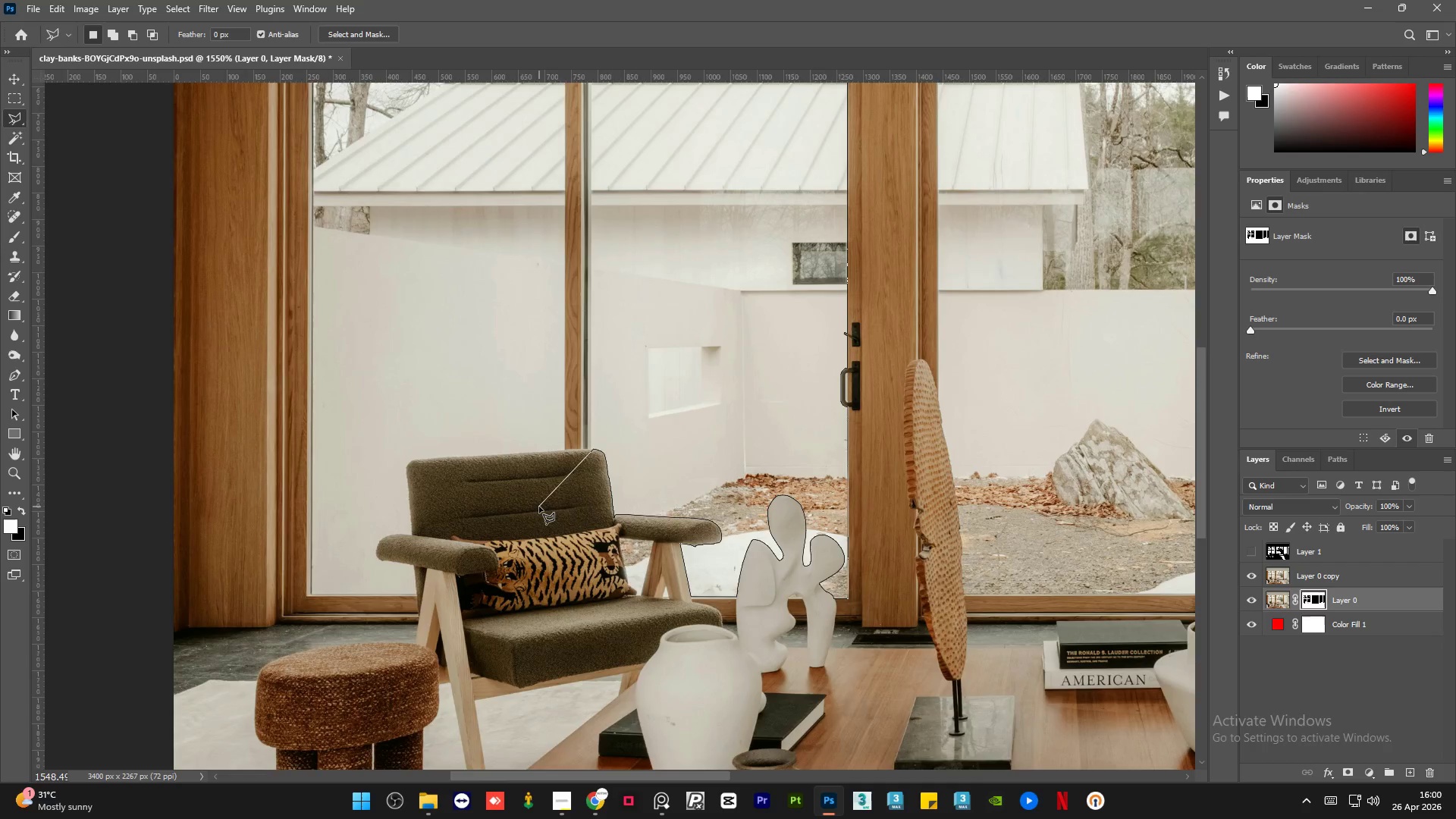 
scroll: coordinate [400, 582], scroll_direction: up, amount: 26.0
 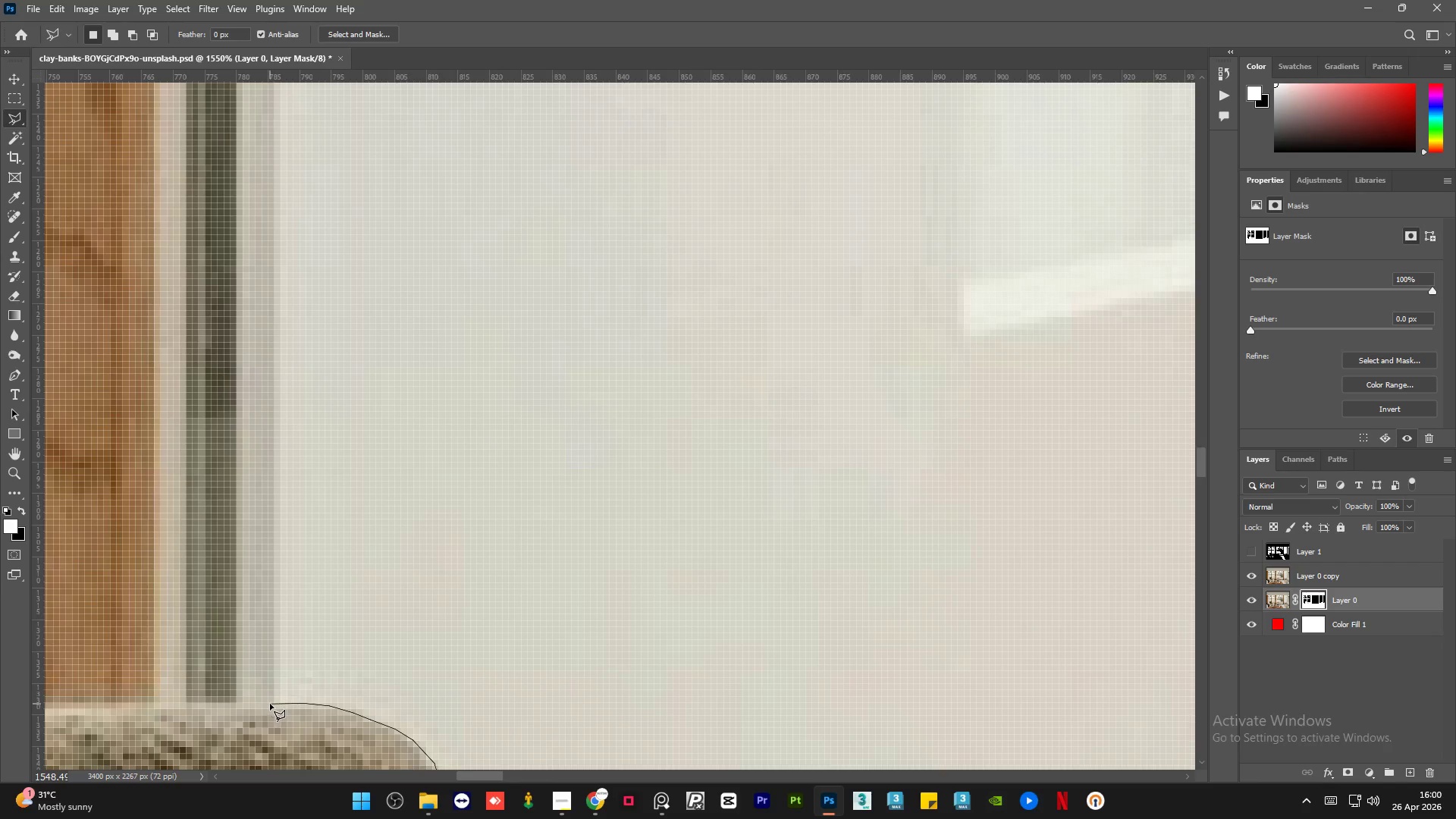 
left_click([270, 704])
 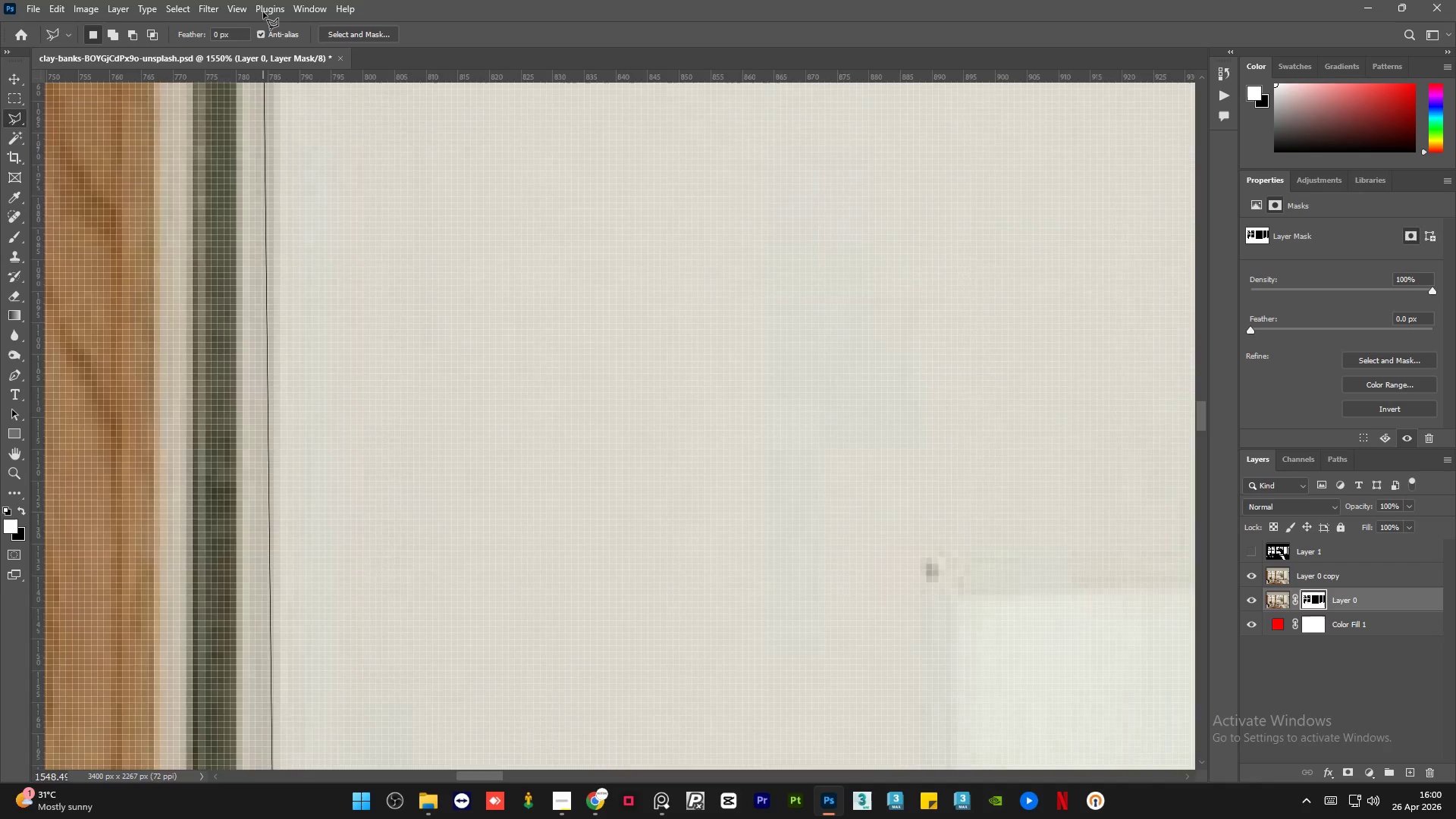 
left_click([275, 102])
 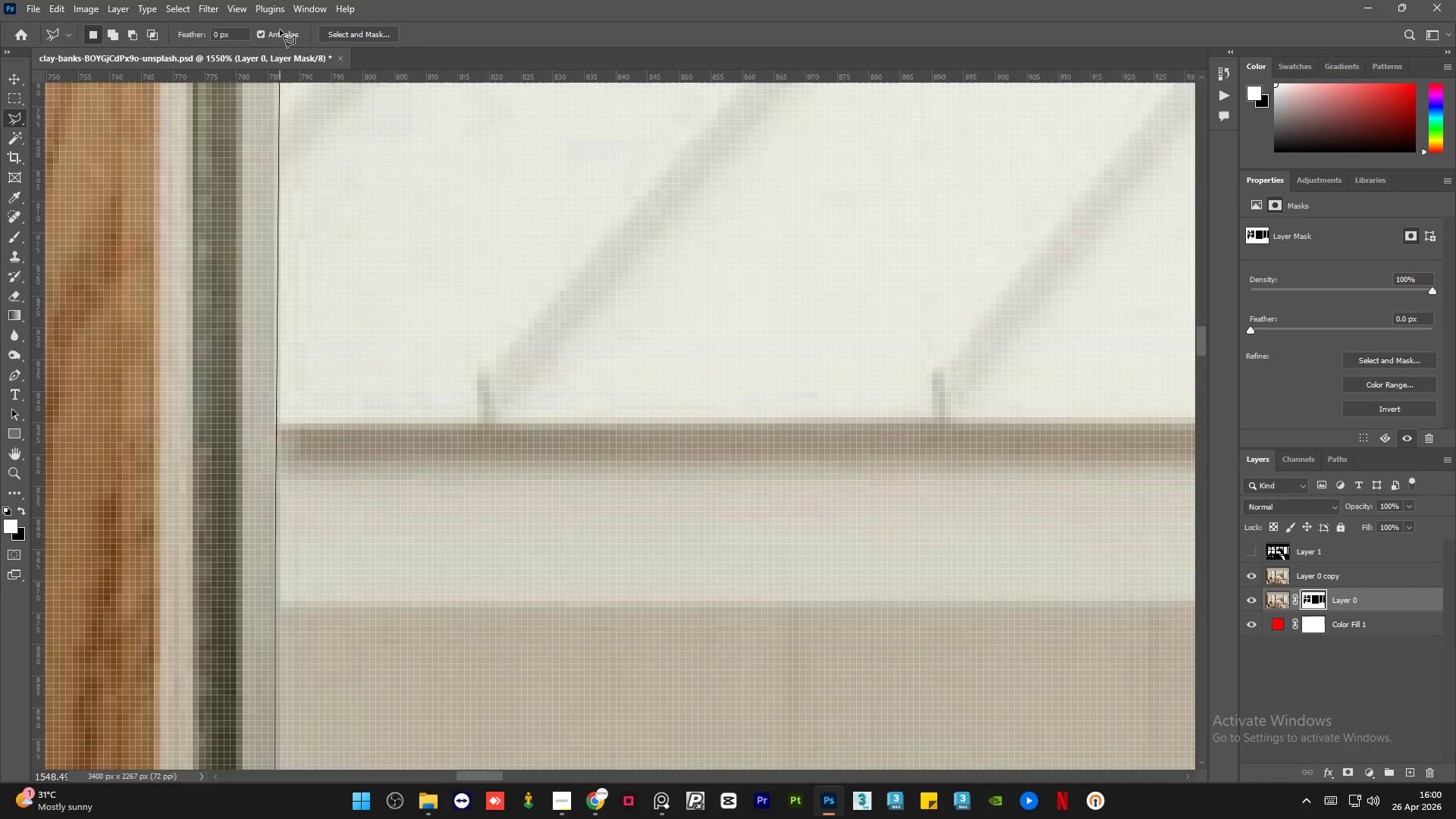 
wait(5.39)
 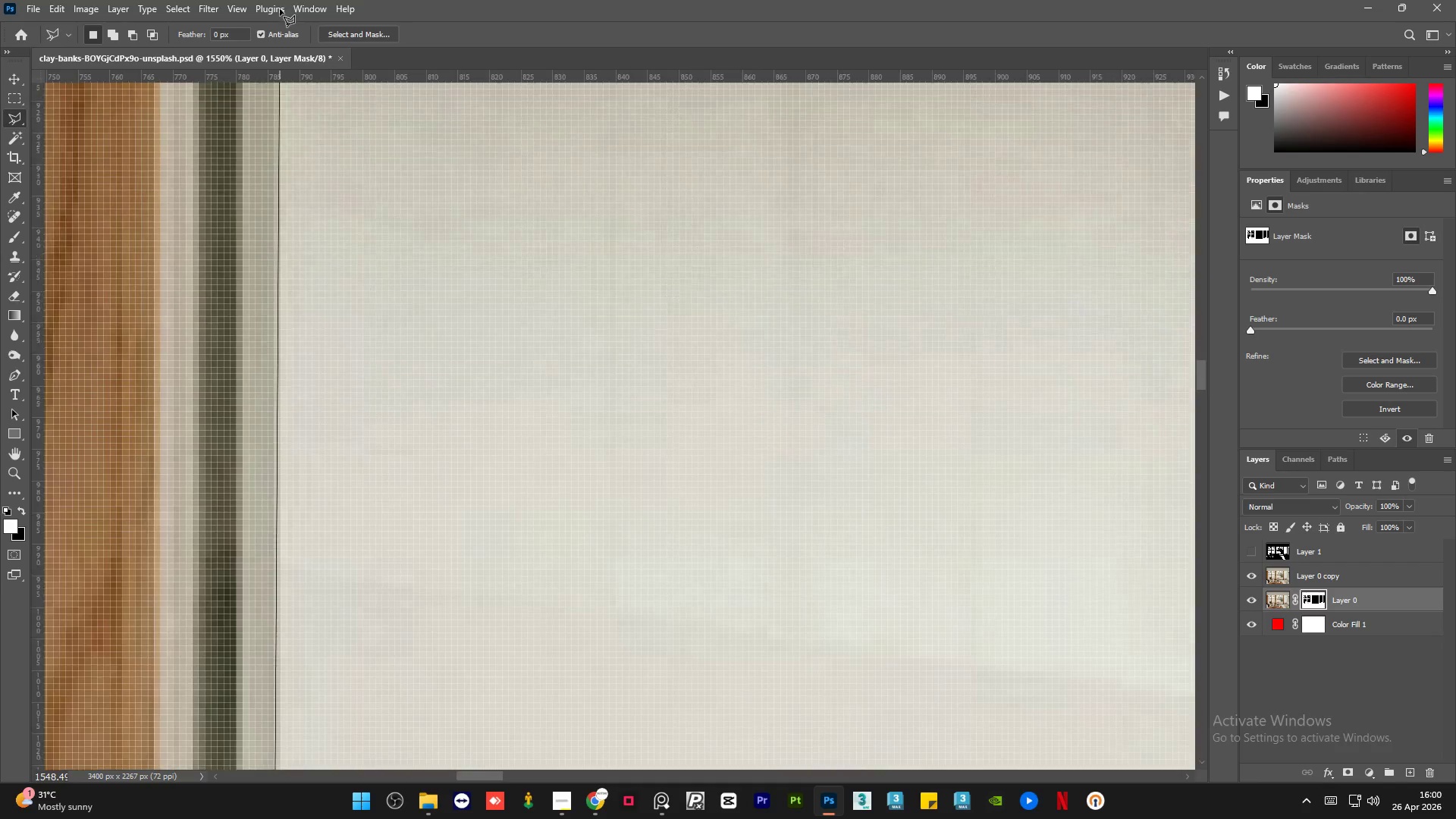 
left_click([274, 111])
 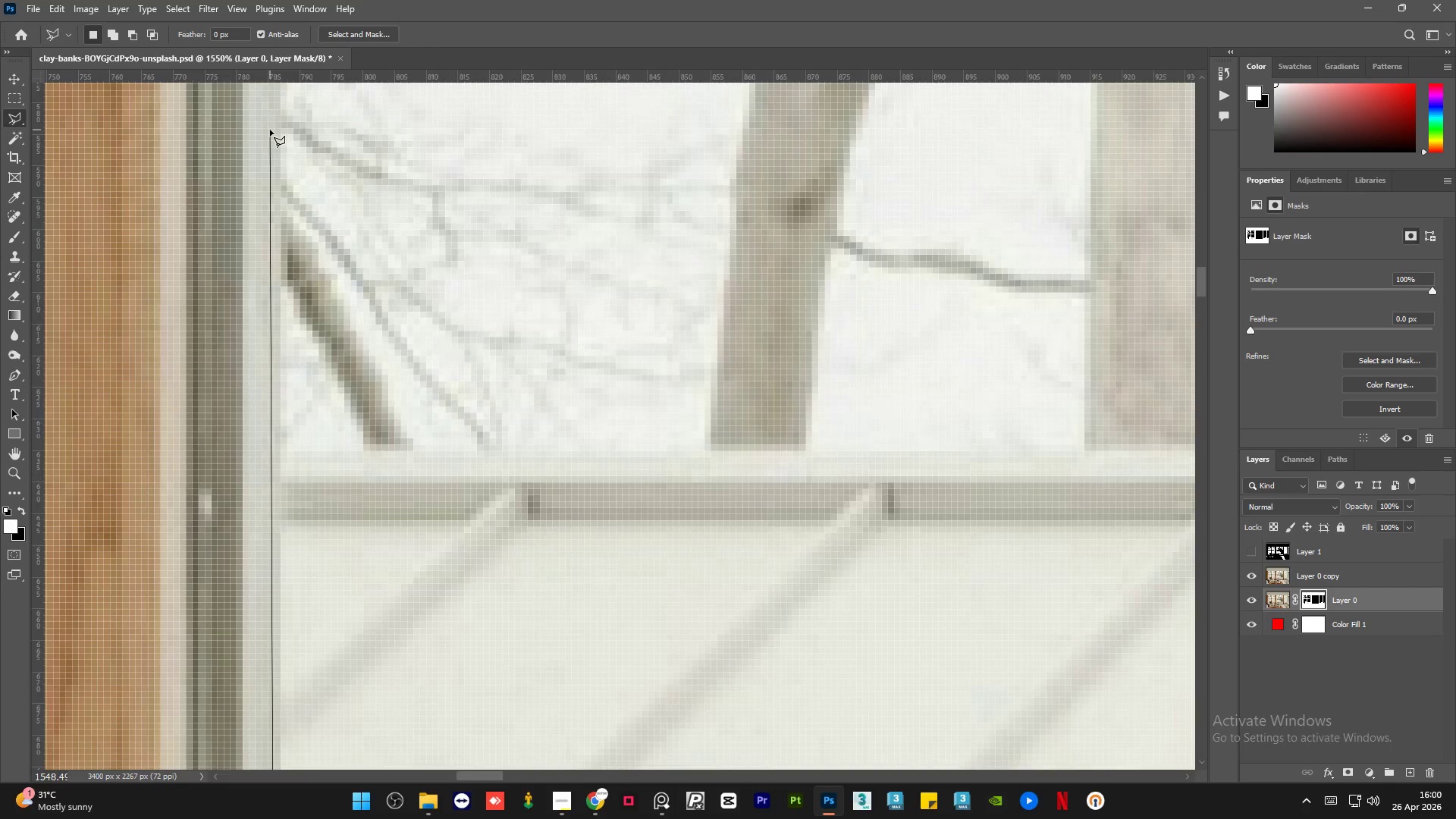 
left_click([277, 100])
 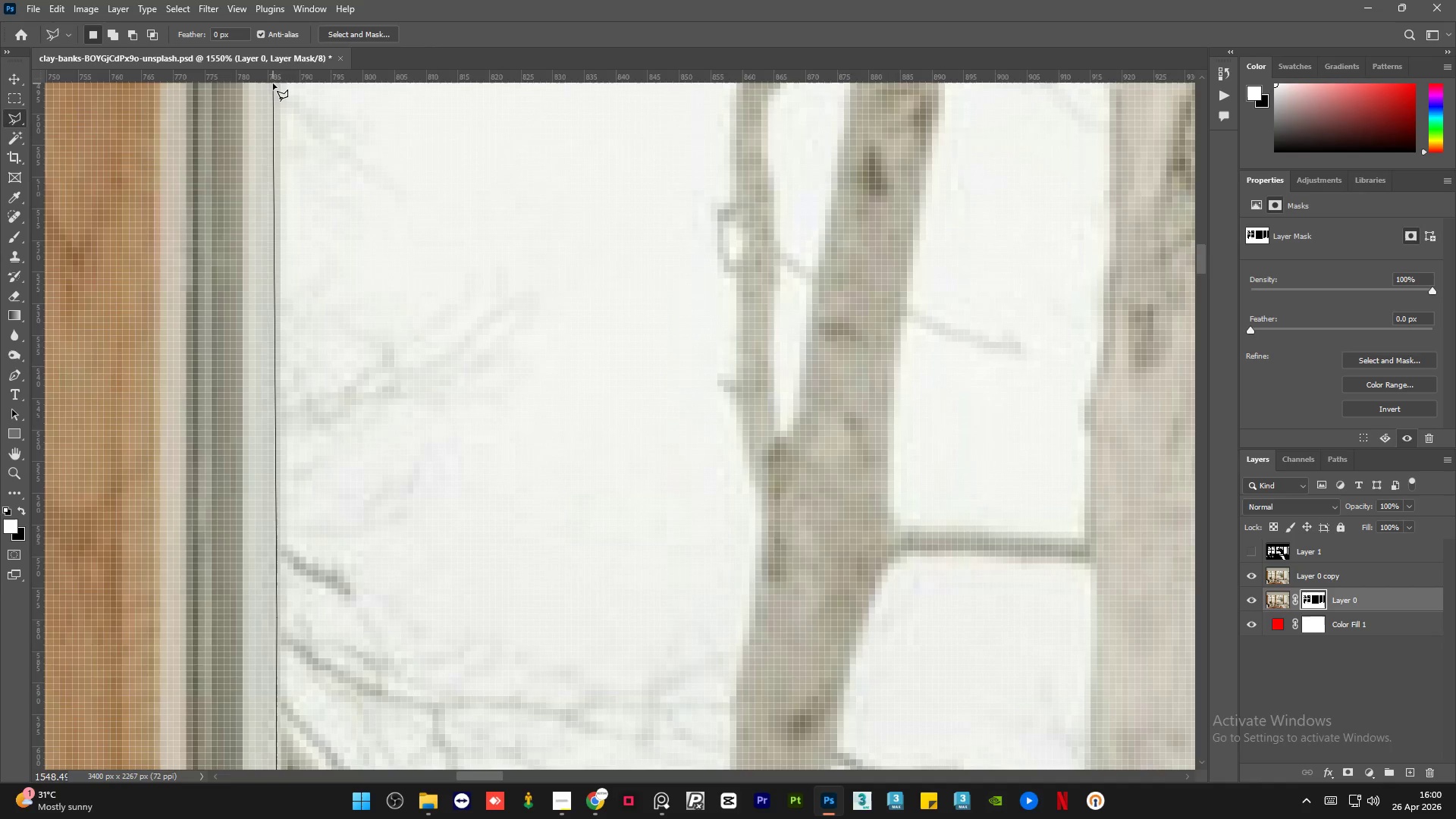 
left_click([276, 83])
 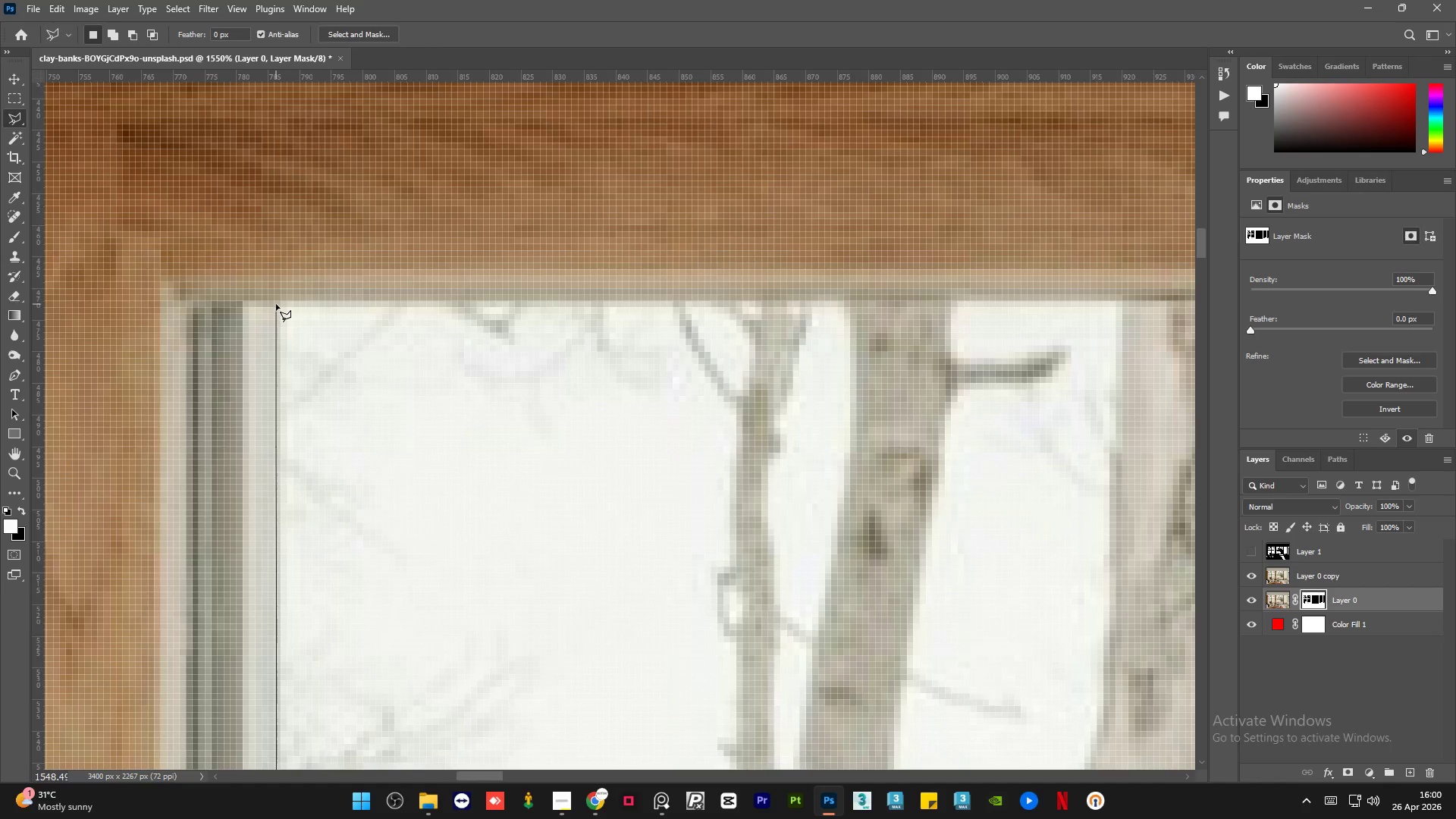 
left_click([278, 300])
 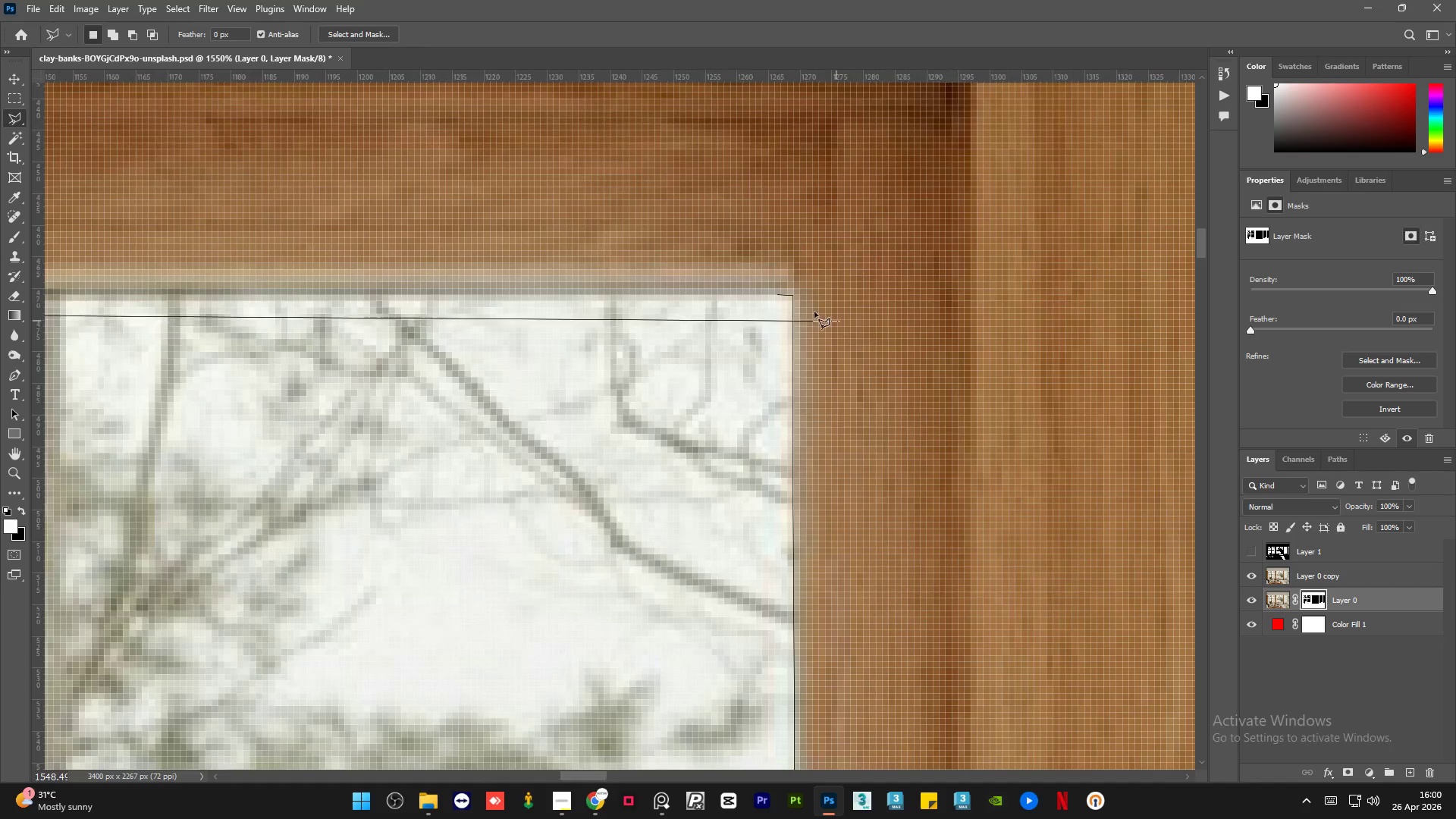 
wait(5.44)
 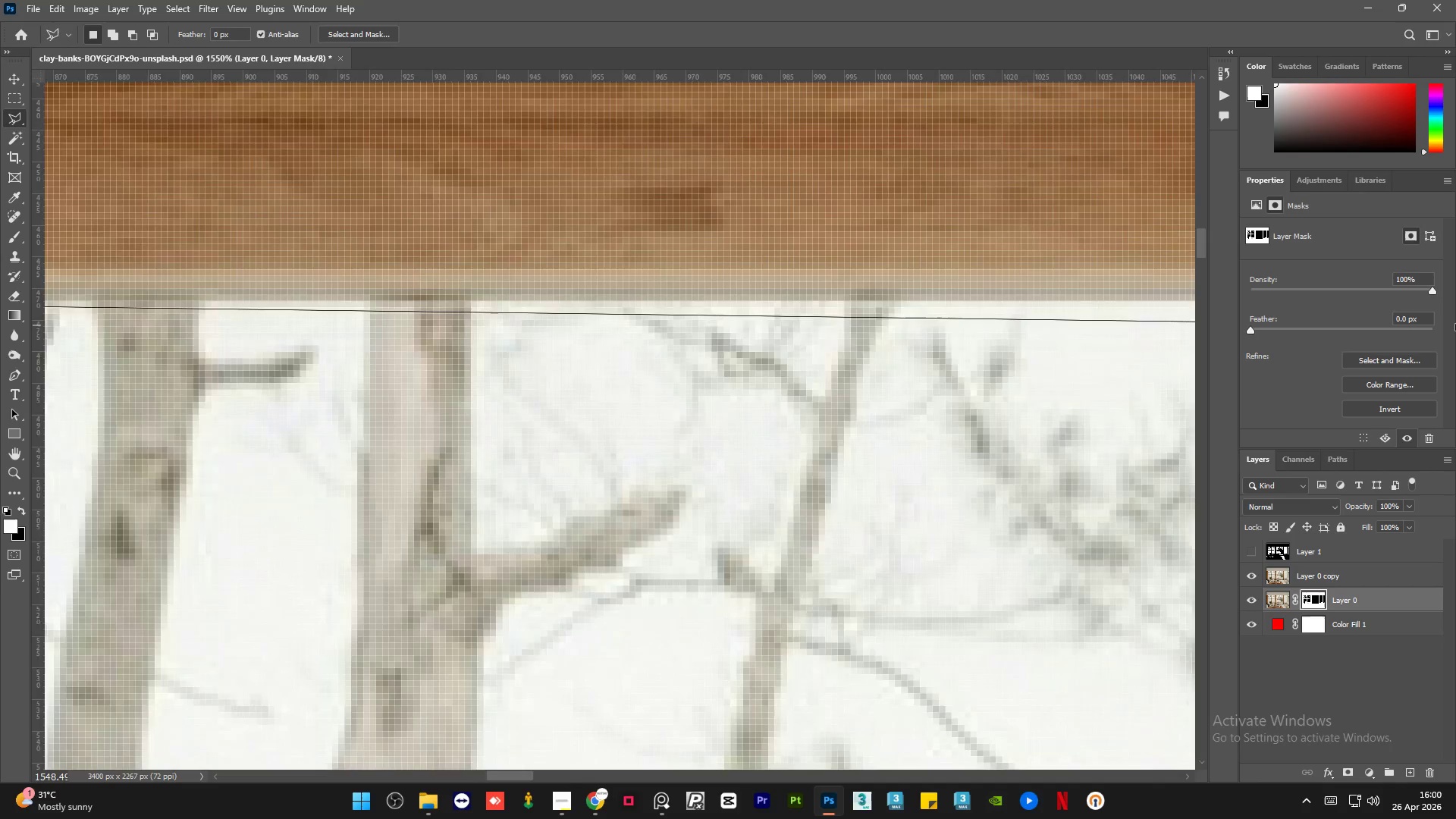 
double_click([783, 296])
 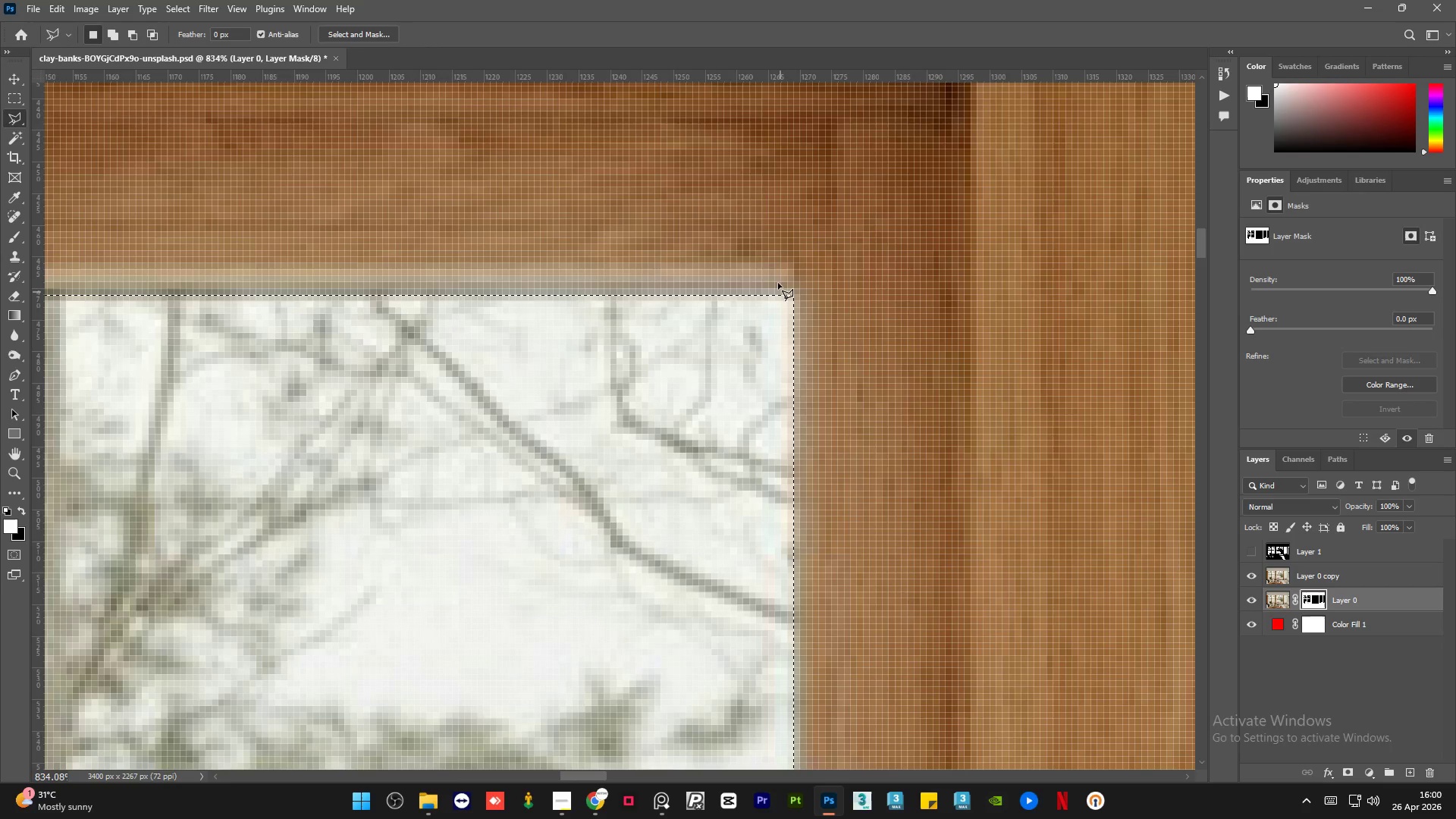 
hold_key(key=AltLeft, duration=1.41)
hold_key(key=AltLeft, duration=0.31)
scroll: coordinate [642, 314], scroll_direction: down, amount: 26.0
 